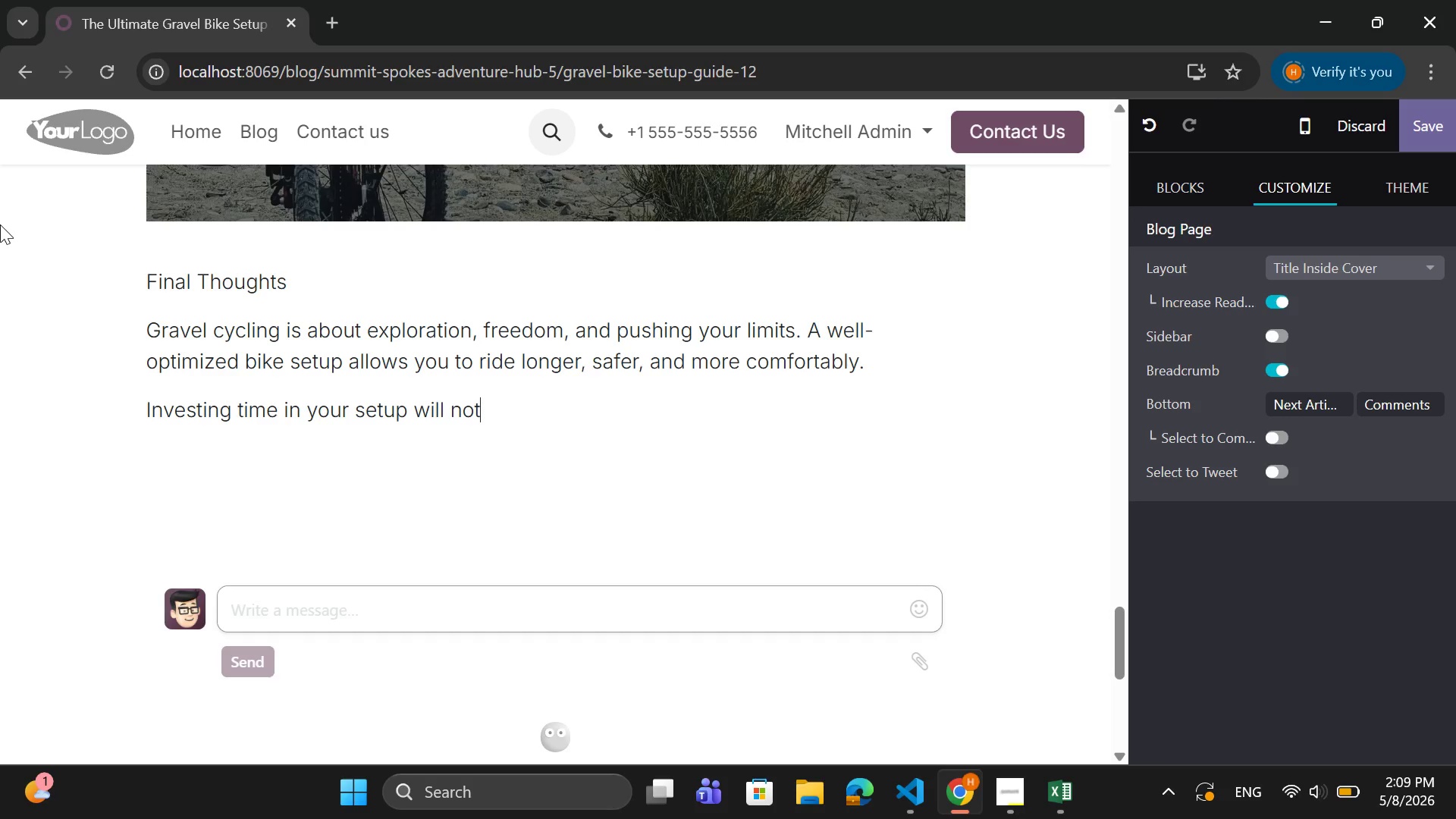 
key(ArrowRight)
 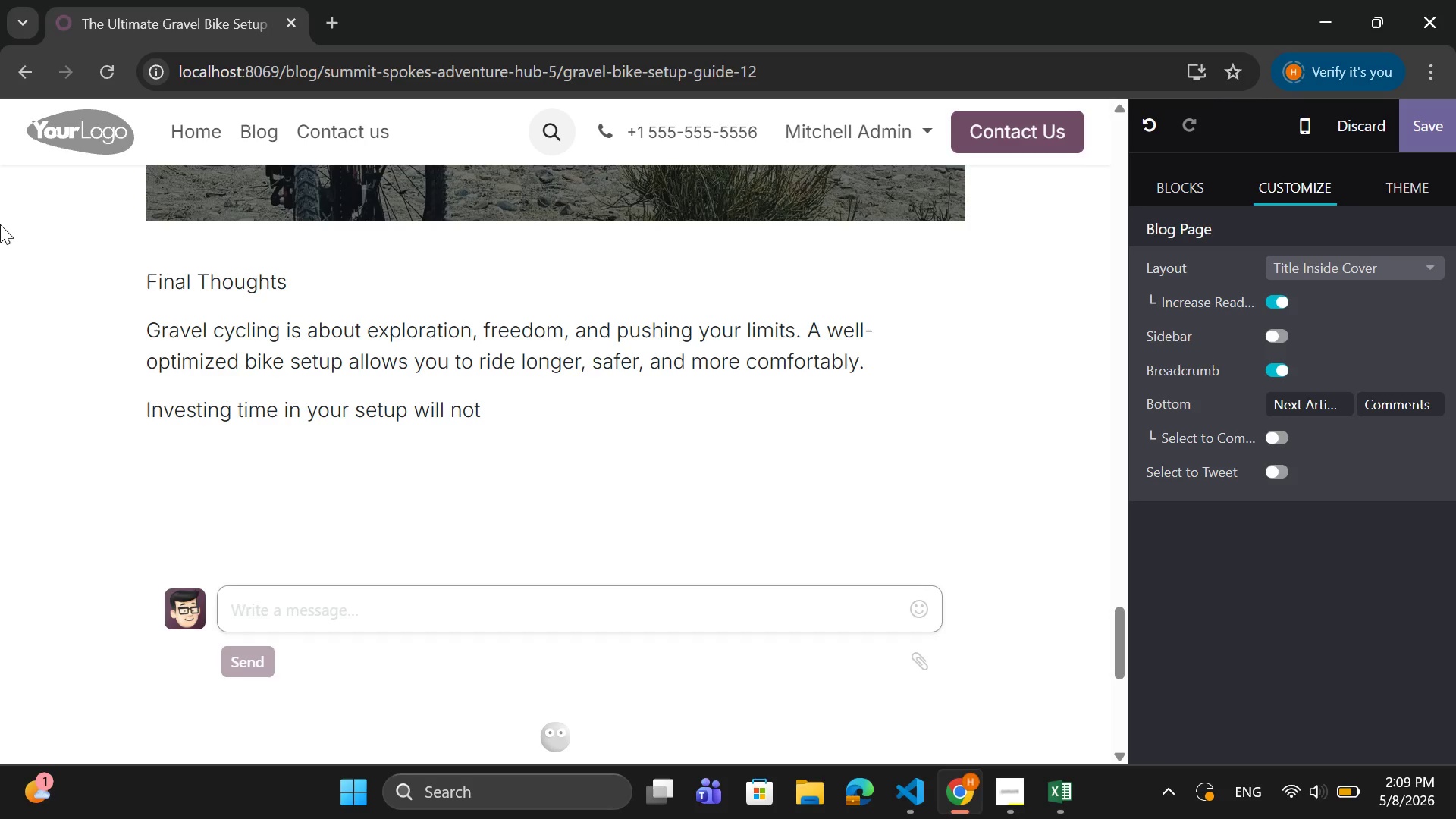 
type( only improve performance but also enhance your overal riding expen)
key(Backspace)
type(rience.)
 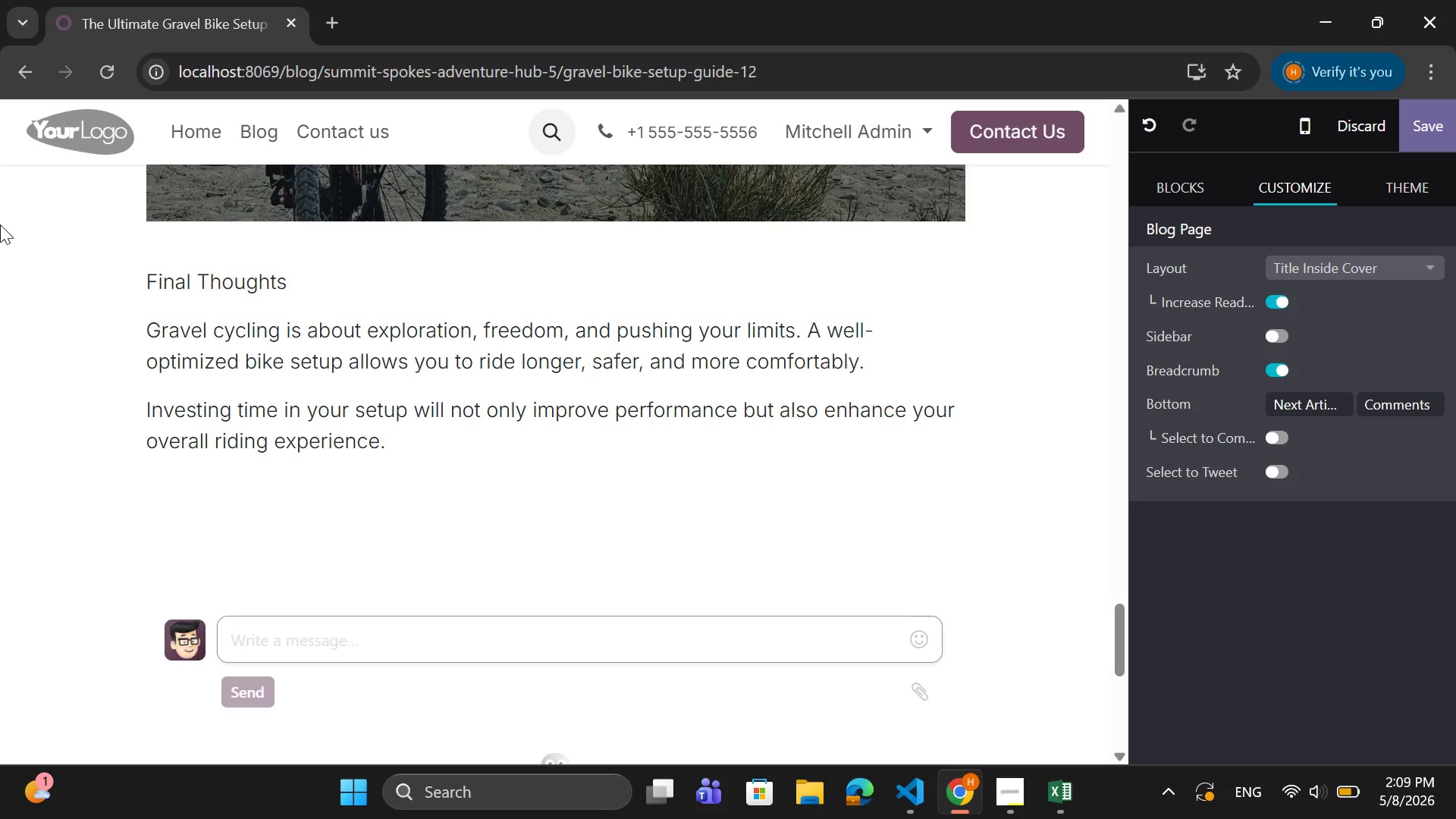 
key(Enter)
 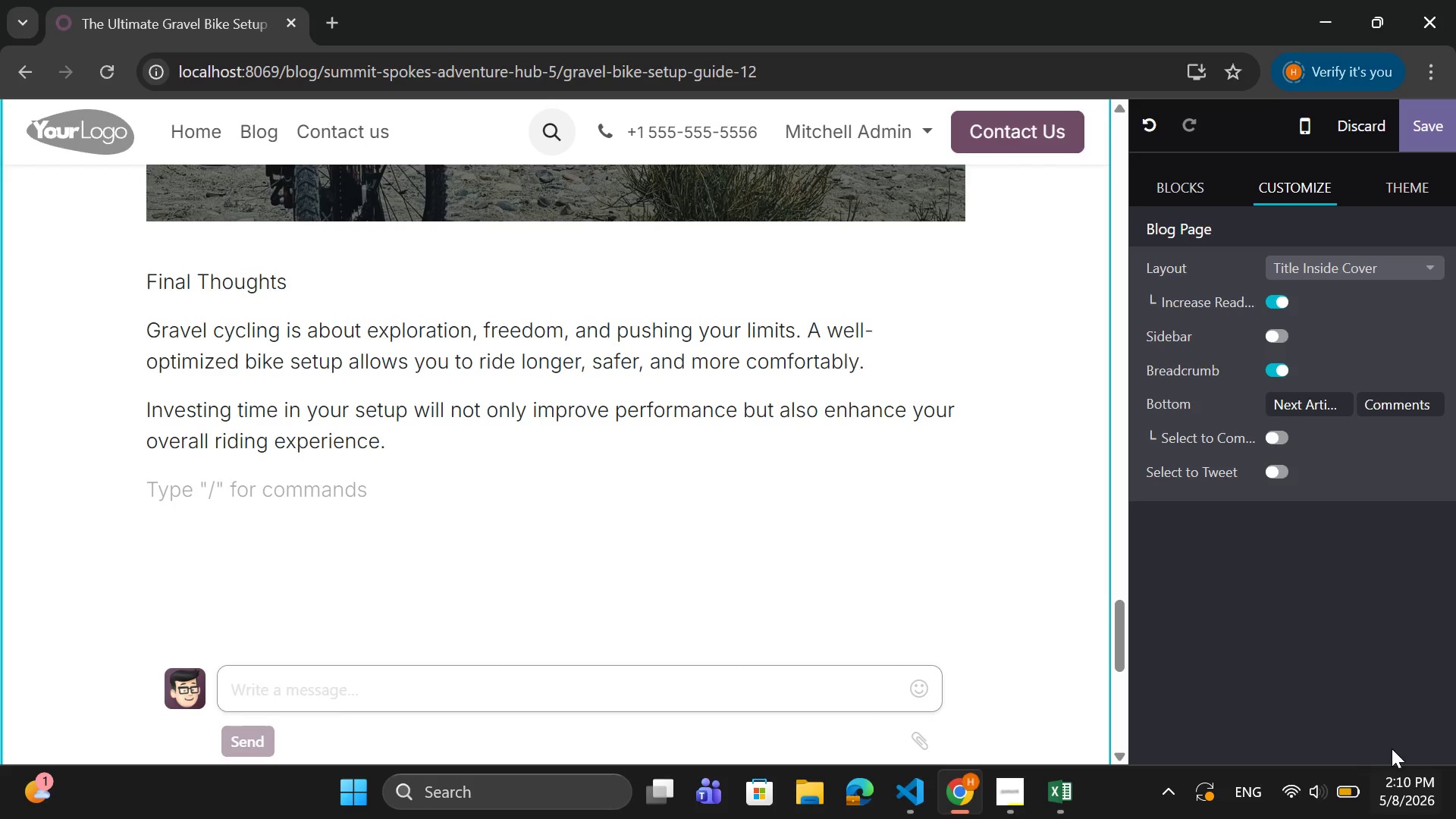 
wait(7.78)
 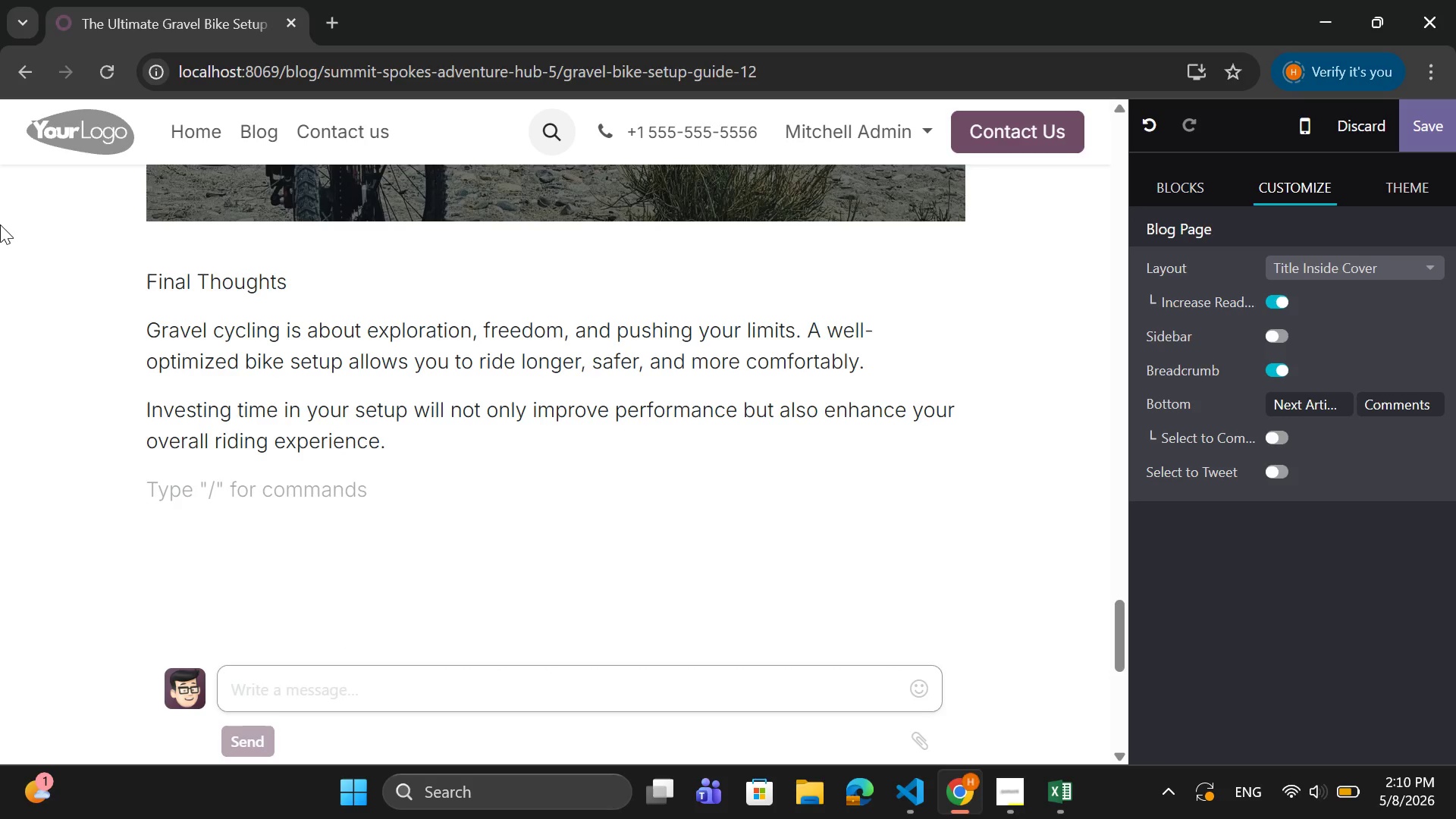 
scroll: coordinate [1175, 391], scroll_direction: down, amount: 2.0
 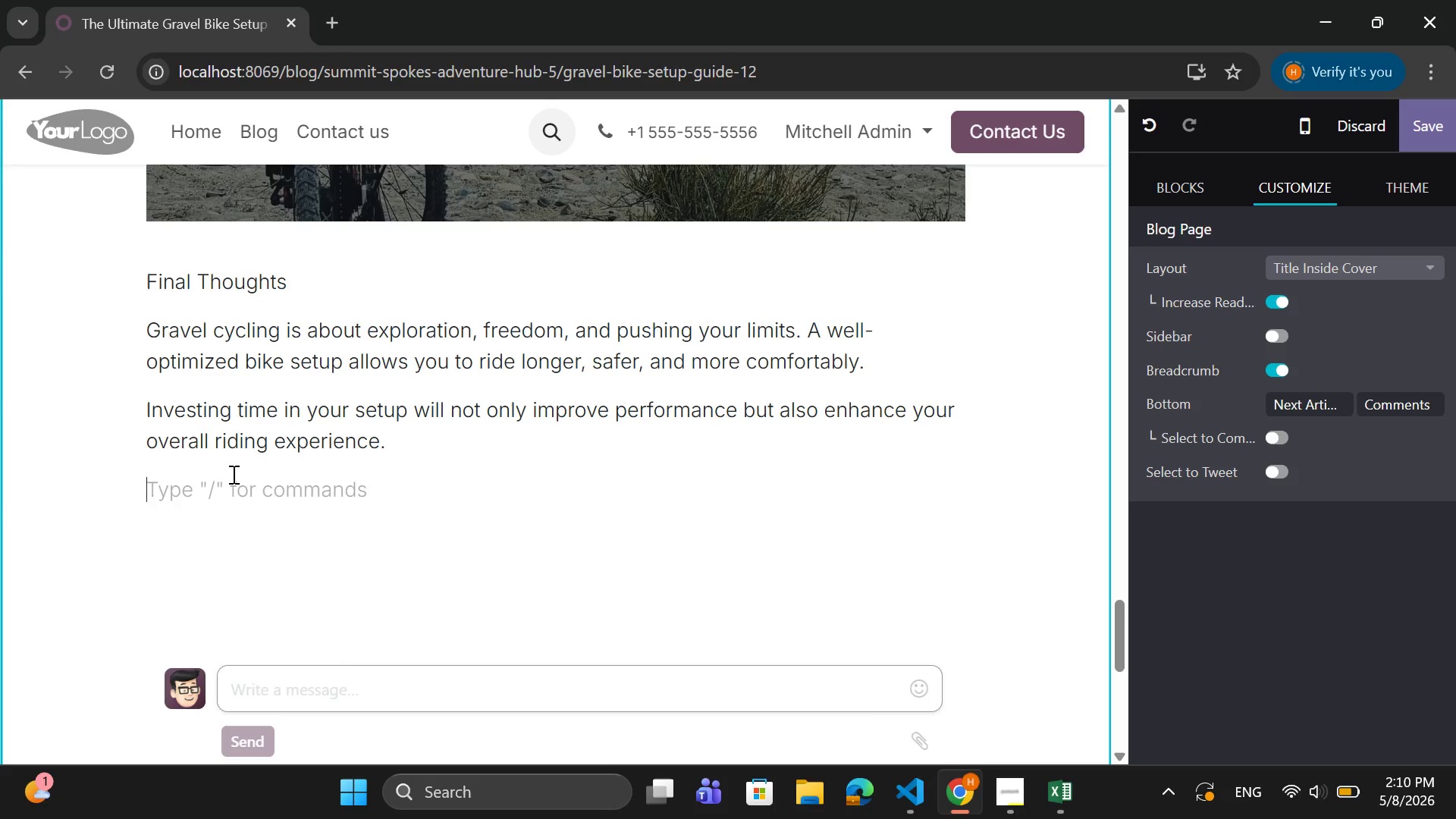 
left_click([238, 471])
 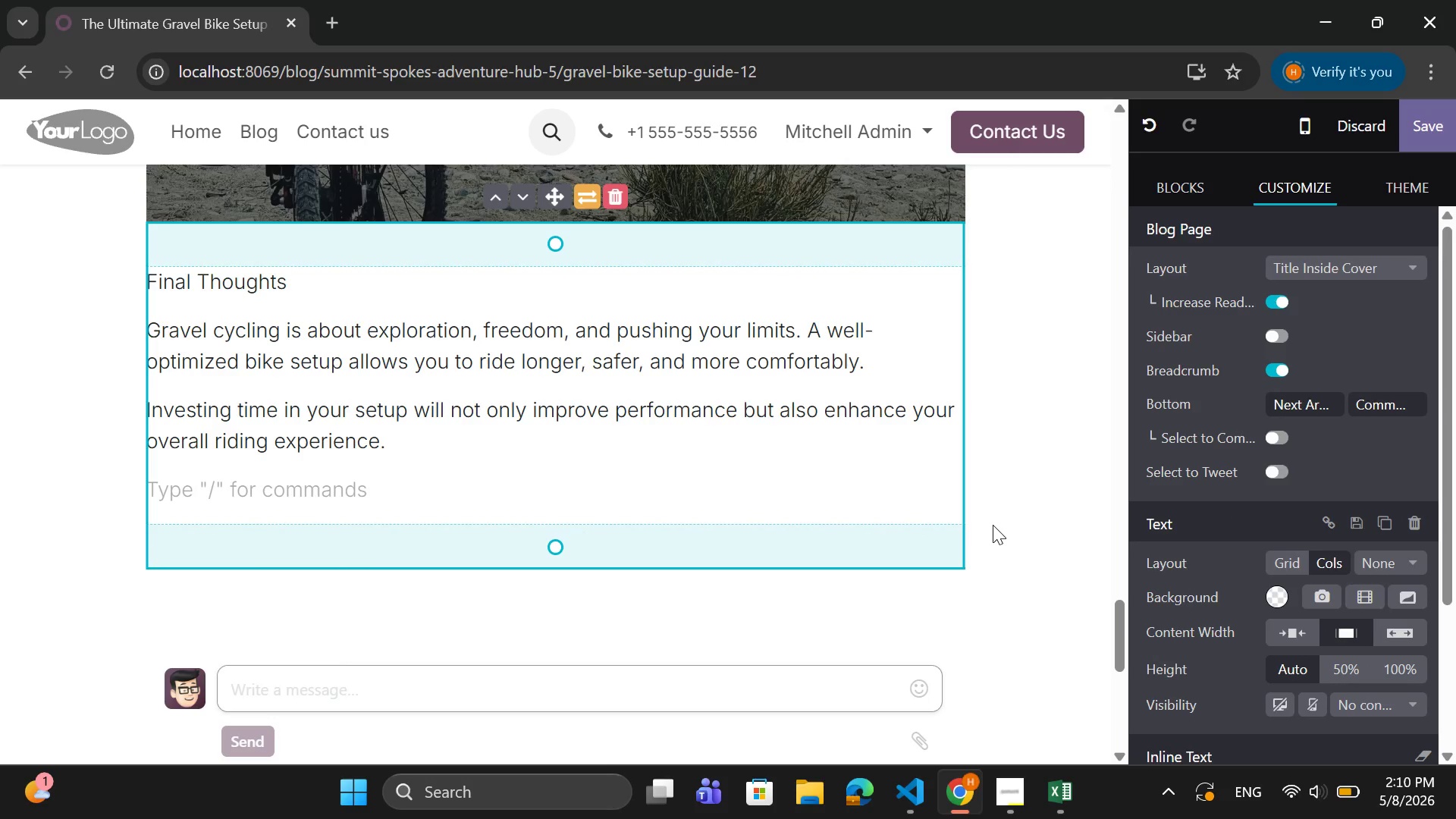 
key(CapsLock)
 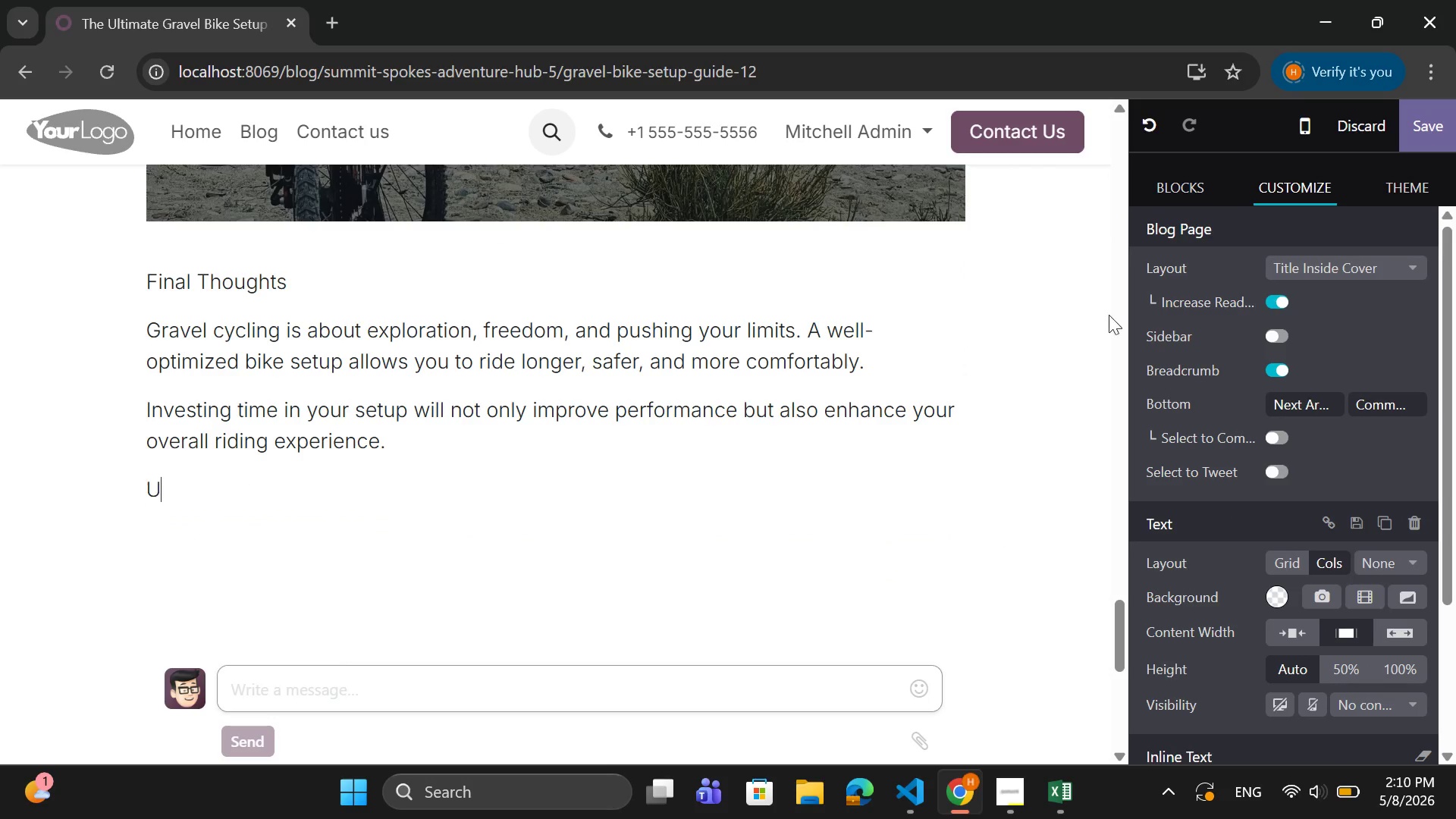 
key(U)
 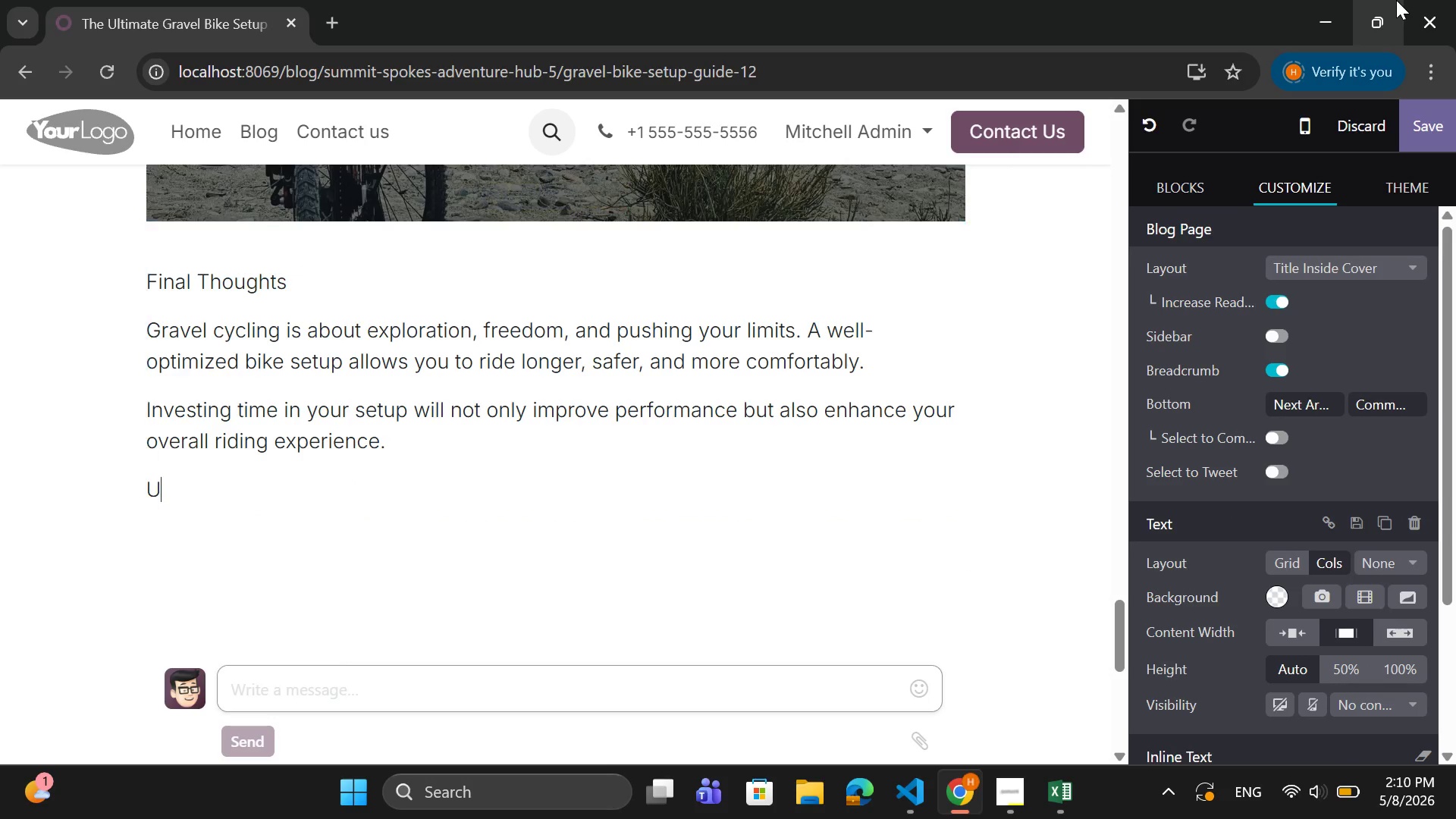 
type(pgrade t)
key(Backspace)
type(you)
 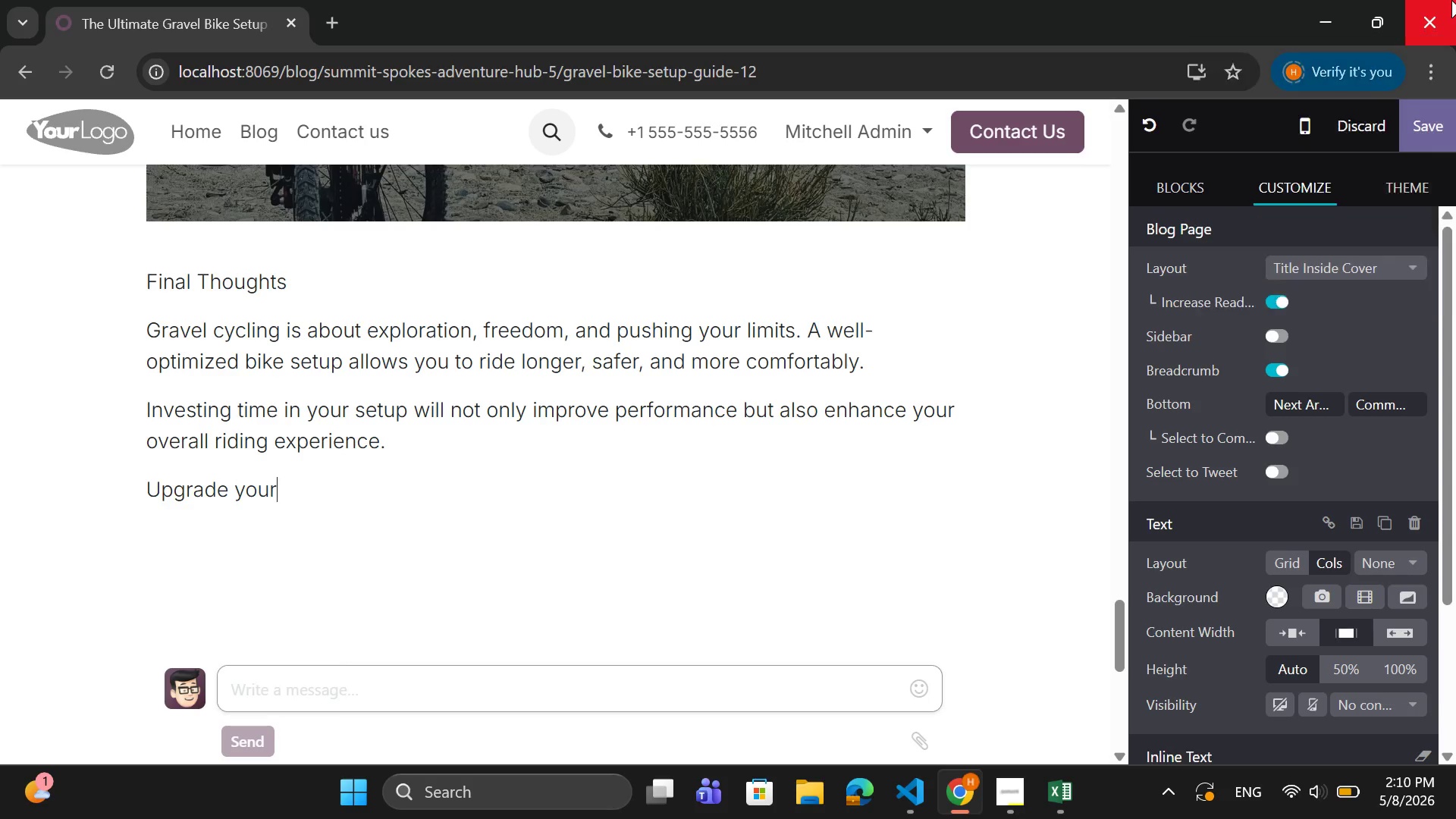 
type(r gravel riding experience tof)
key(Backspace)
 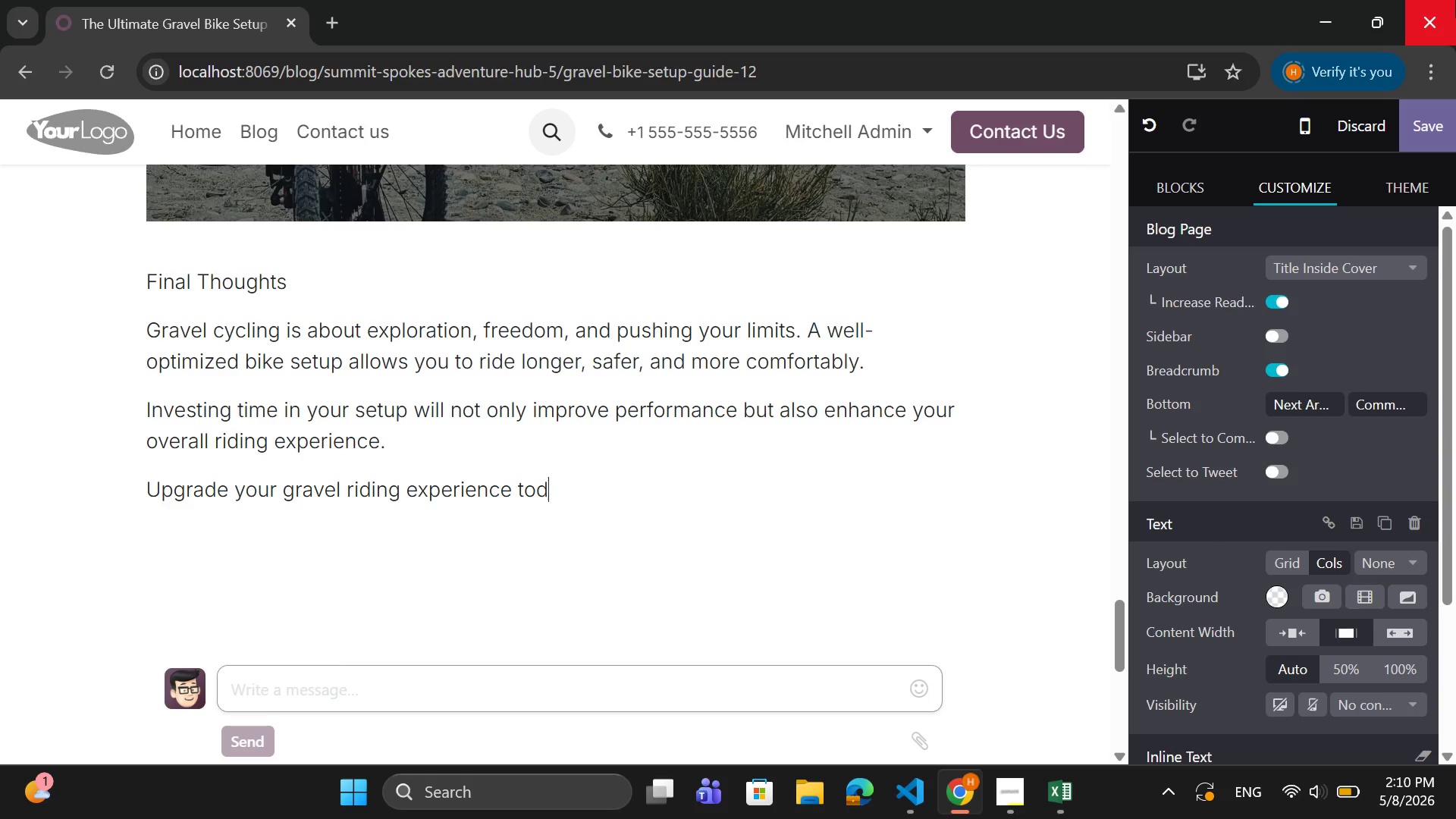 
type(day)
 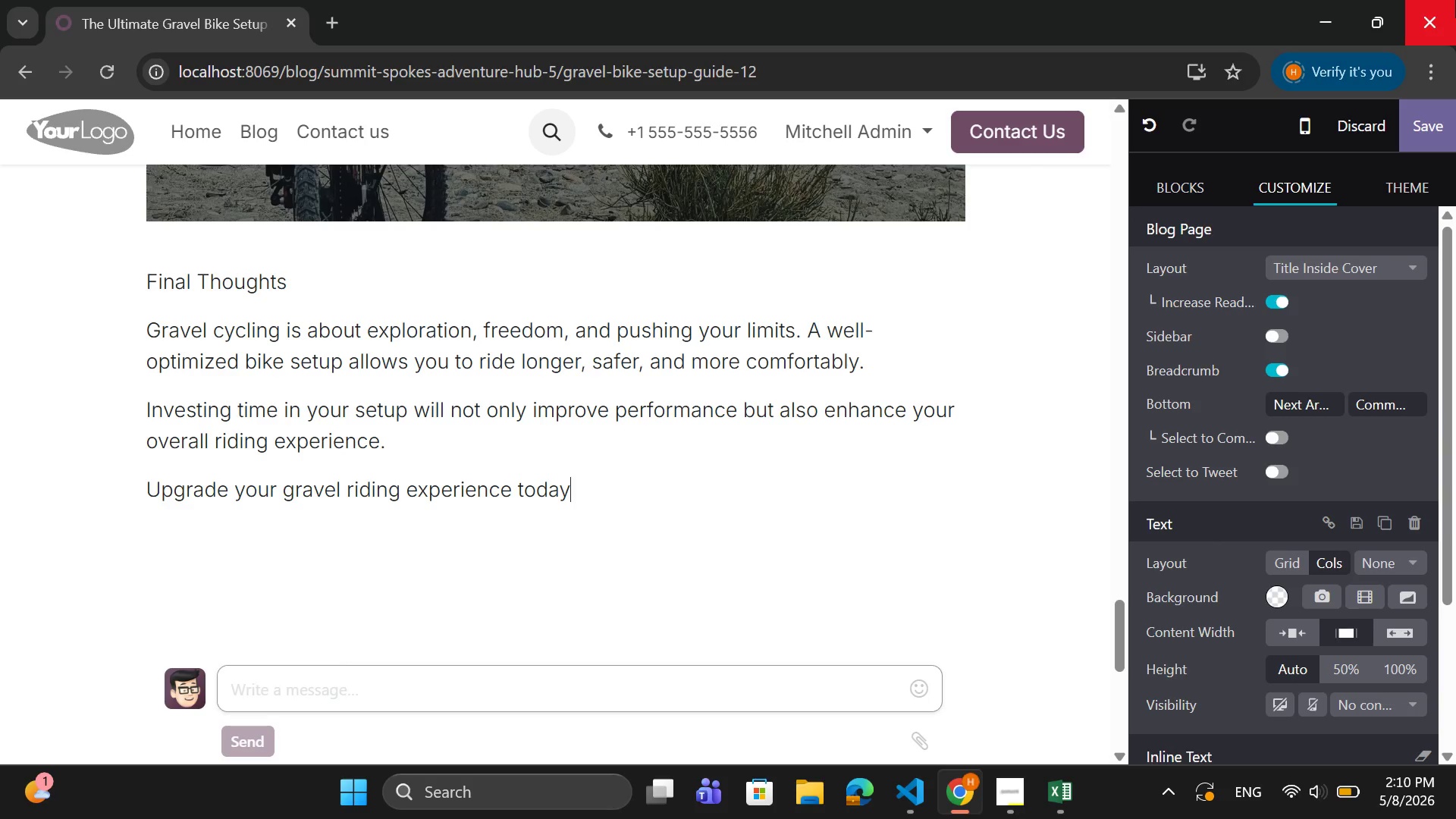 
key(Enter)
 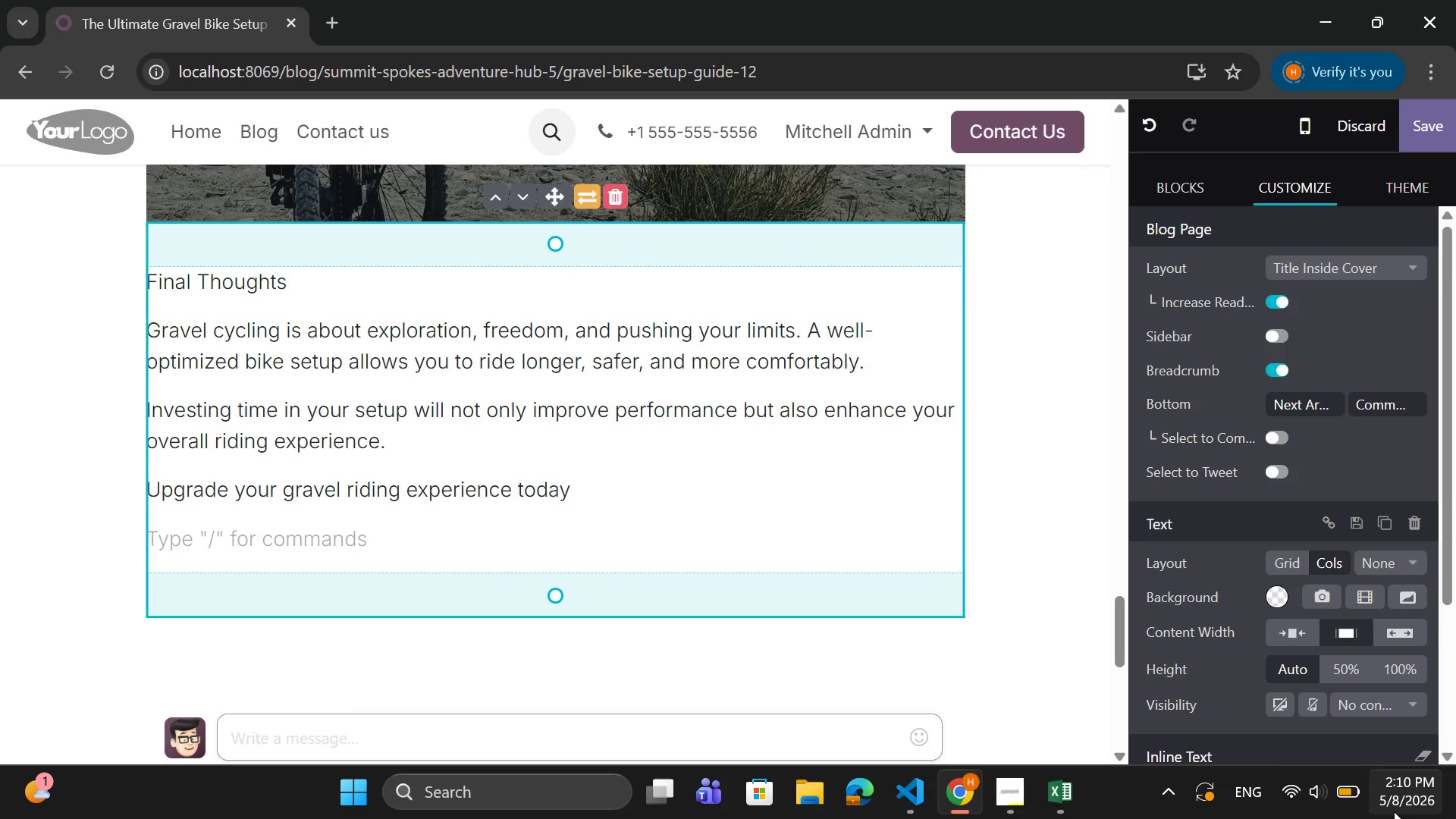 
mouse_move([1296, 576])
 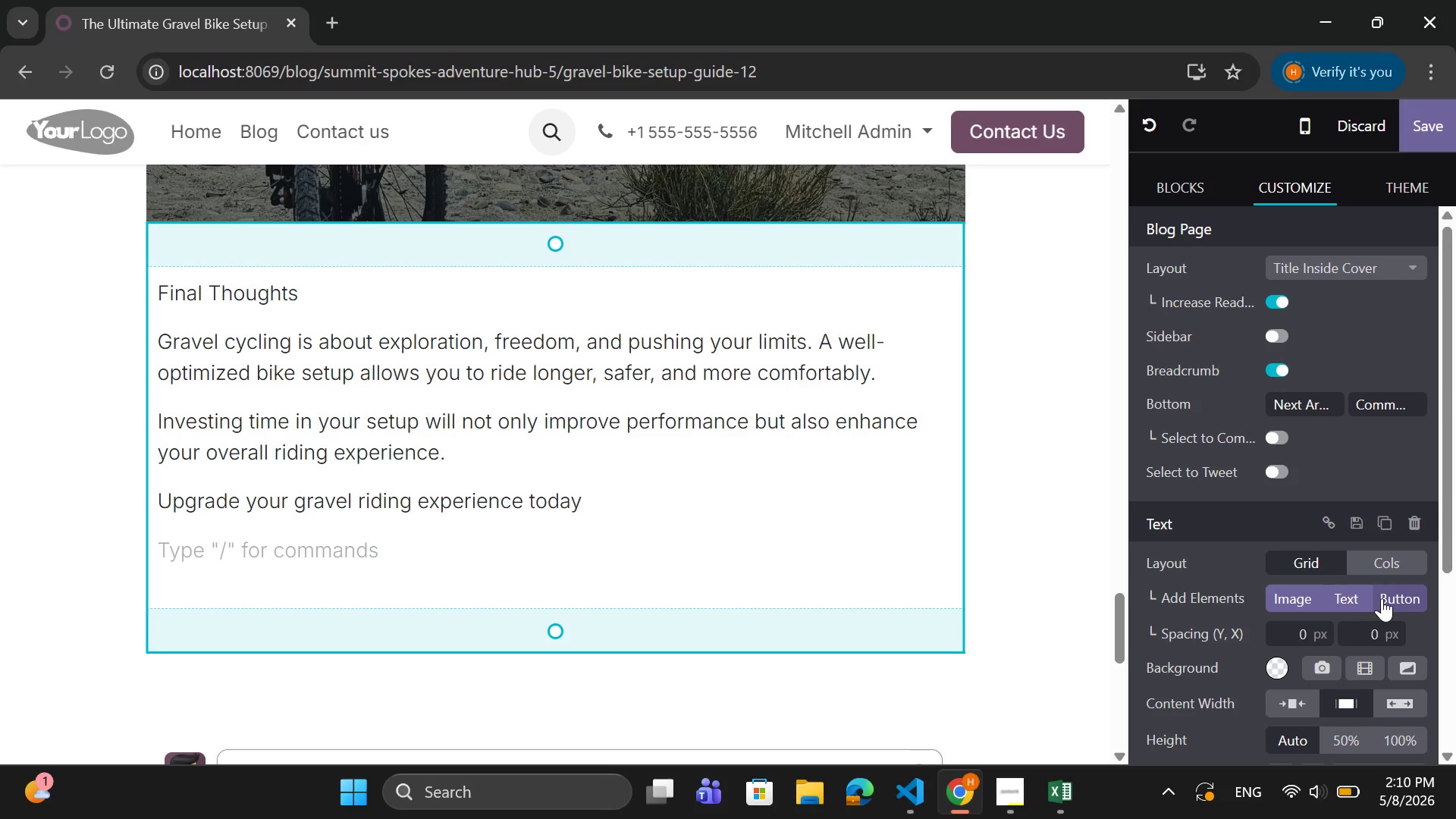 
left_click([1384, 598])
 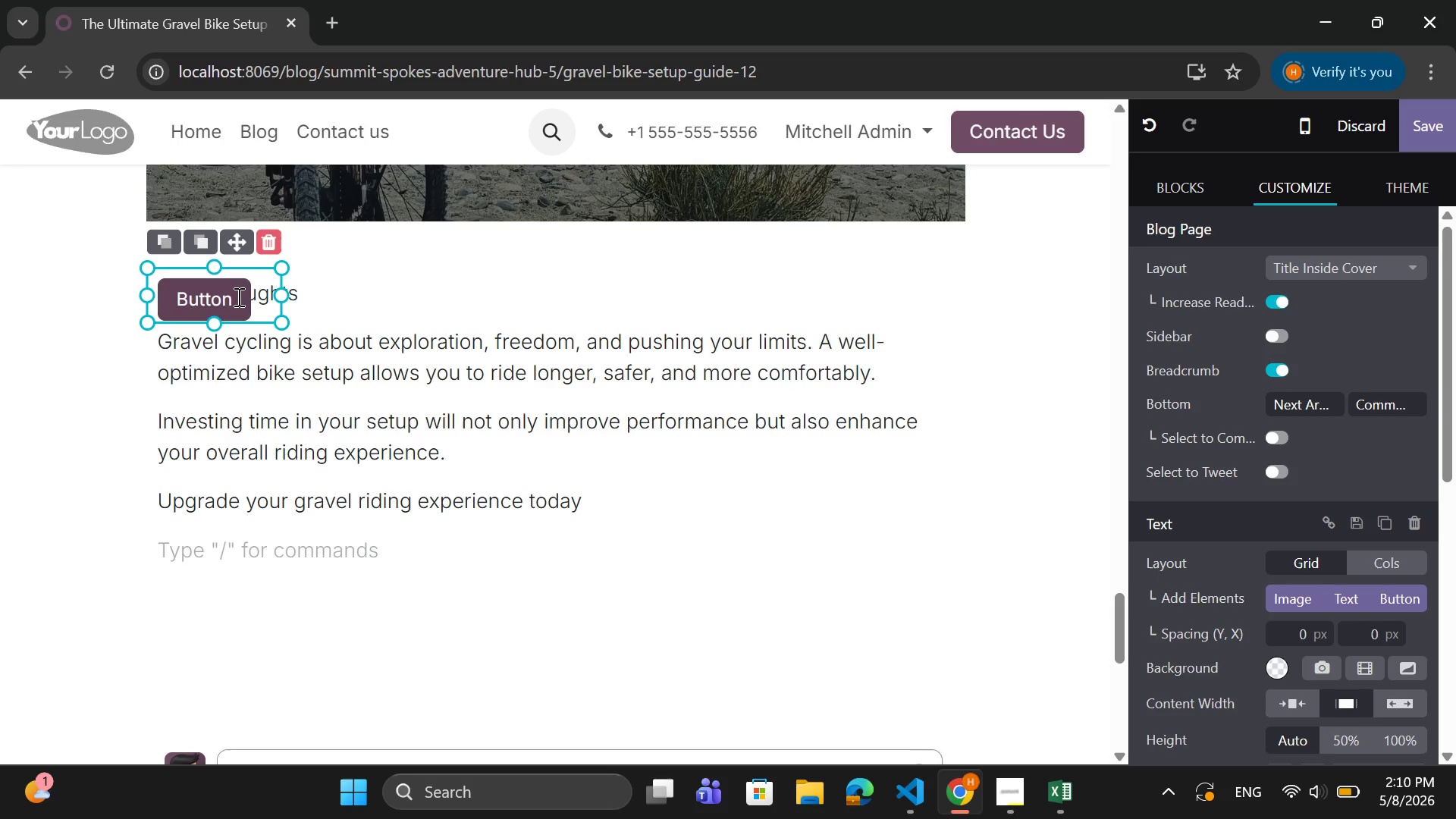 
wait(5.94)
 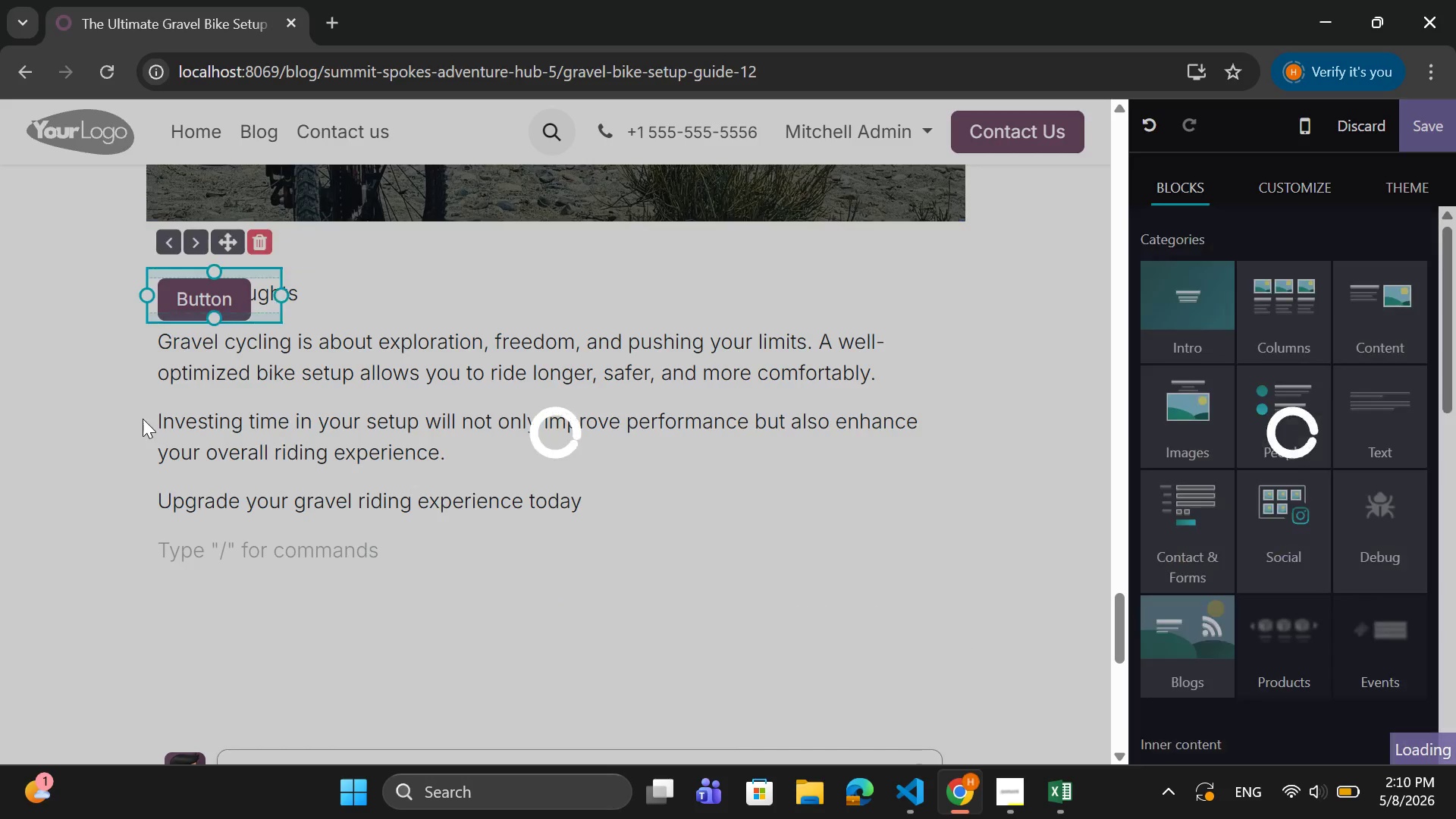 
left_click([224, 312])
 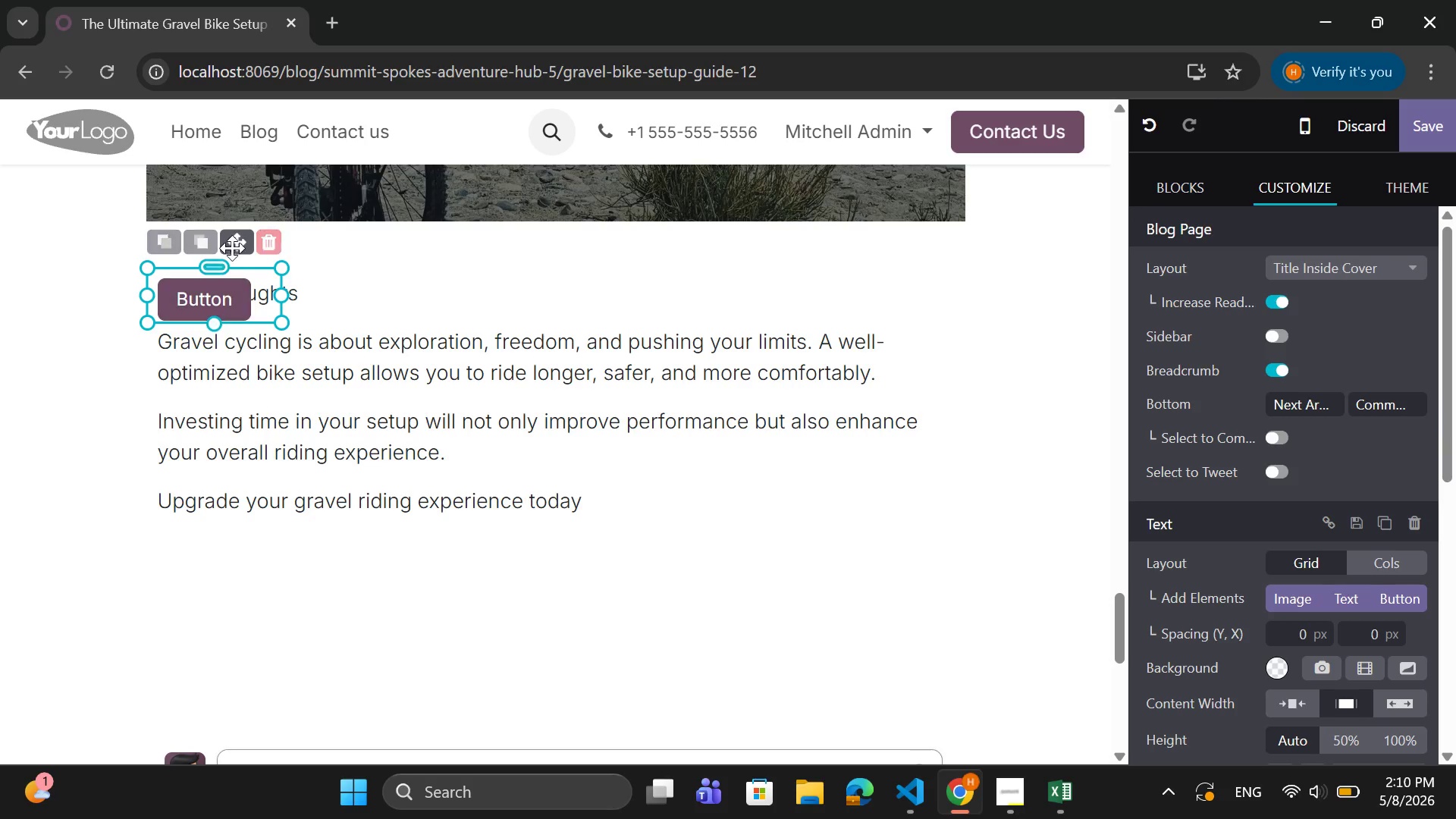 
left_click_drag(start_coordinate=[234, 242], to_coordinate=[553, 527])
 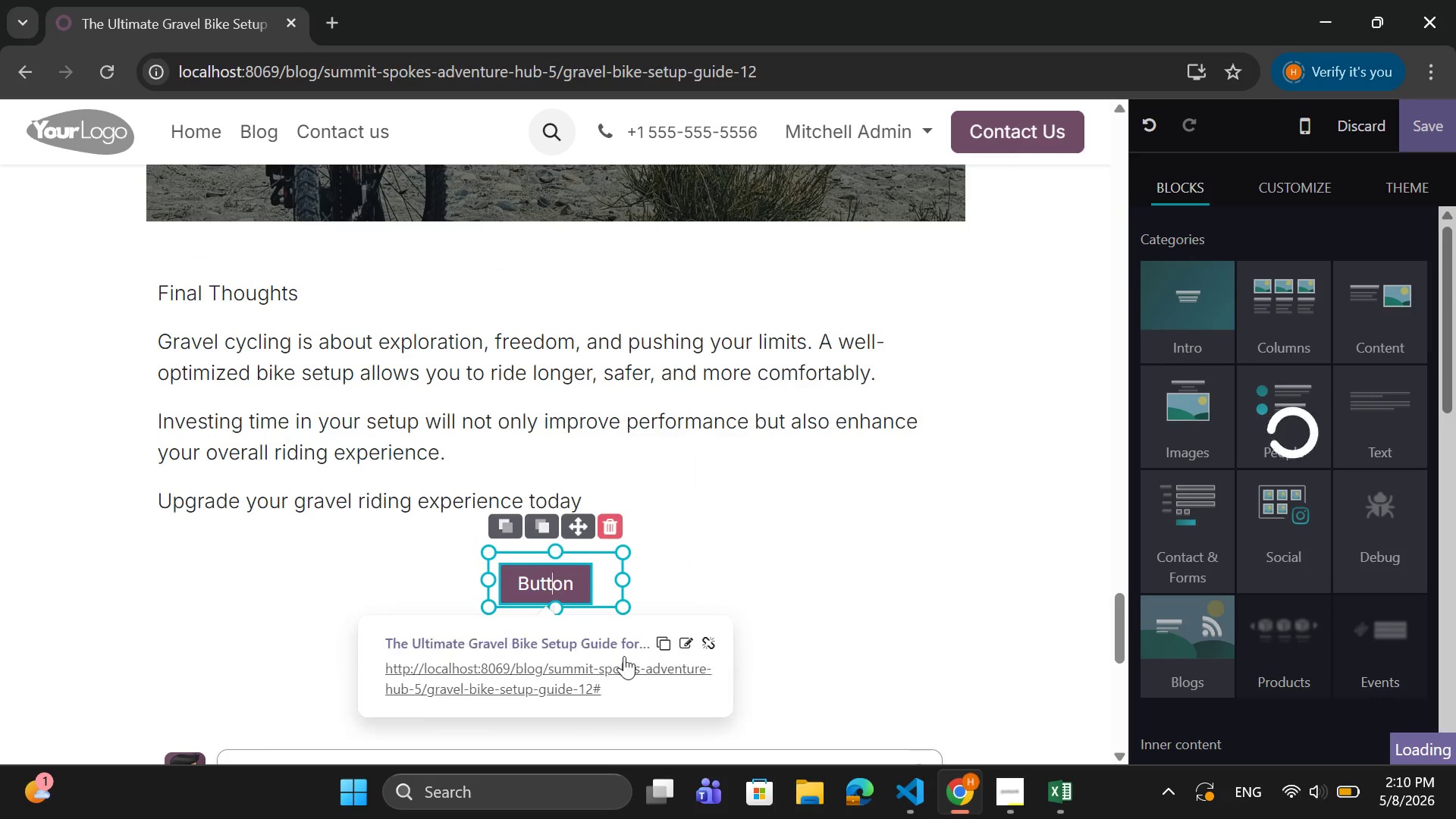 
left_click([684, 644])
 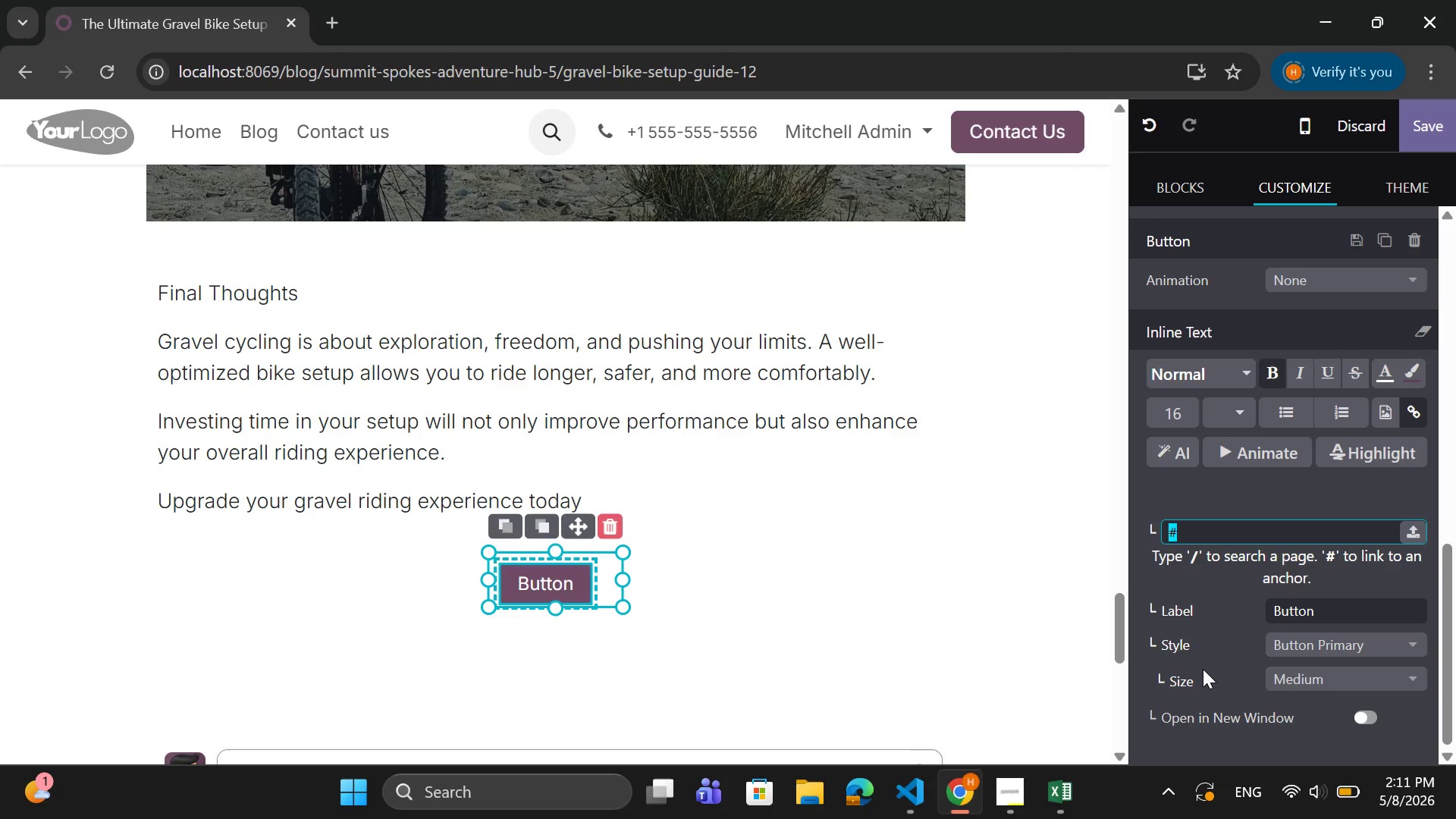 
wait(21.11)
 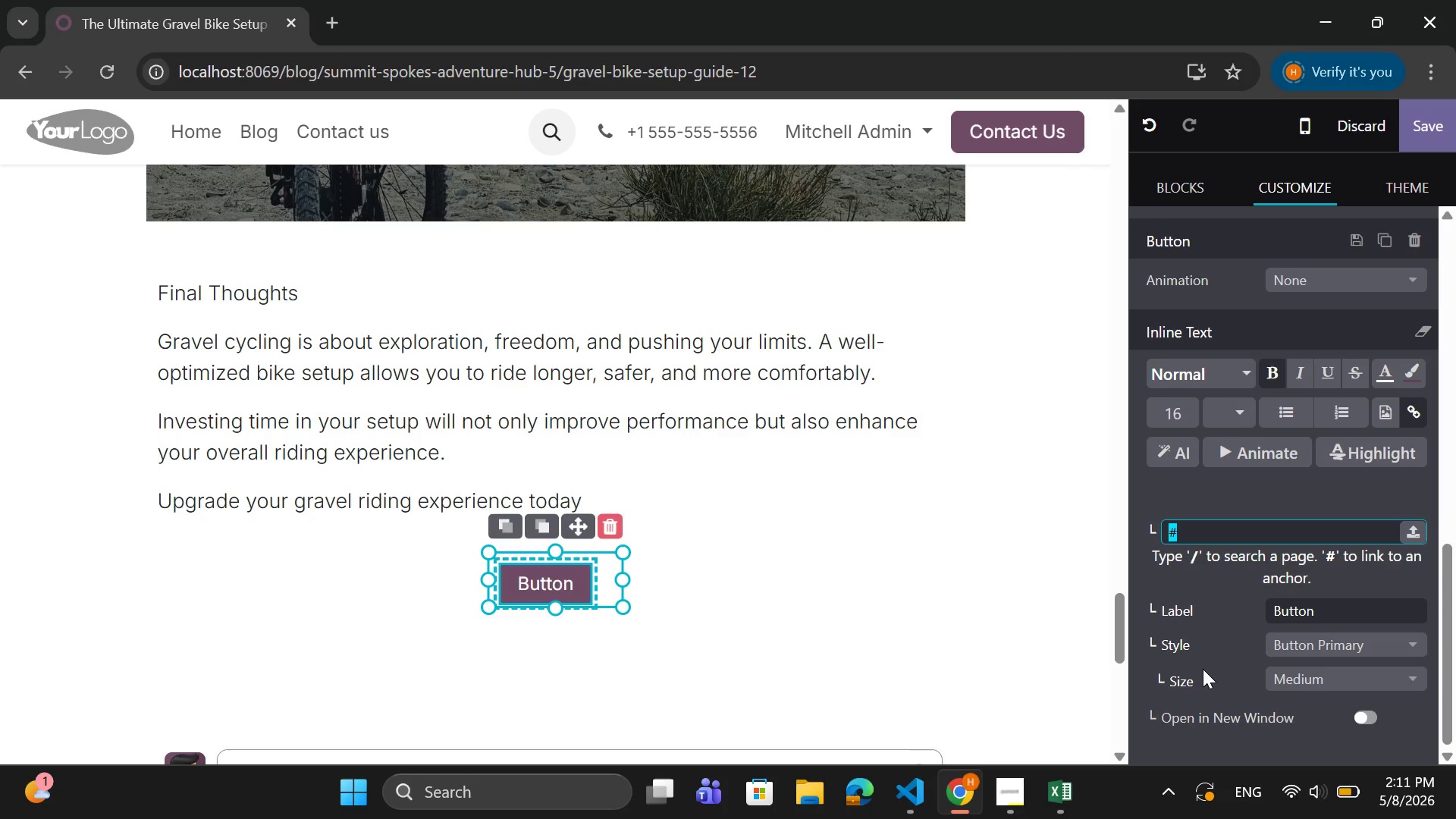 
left_click([1322, 637])
 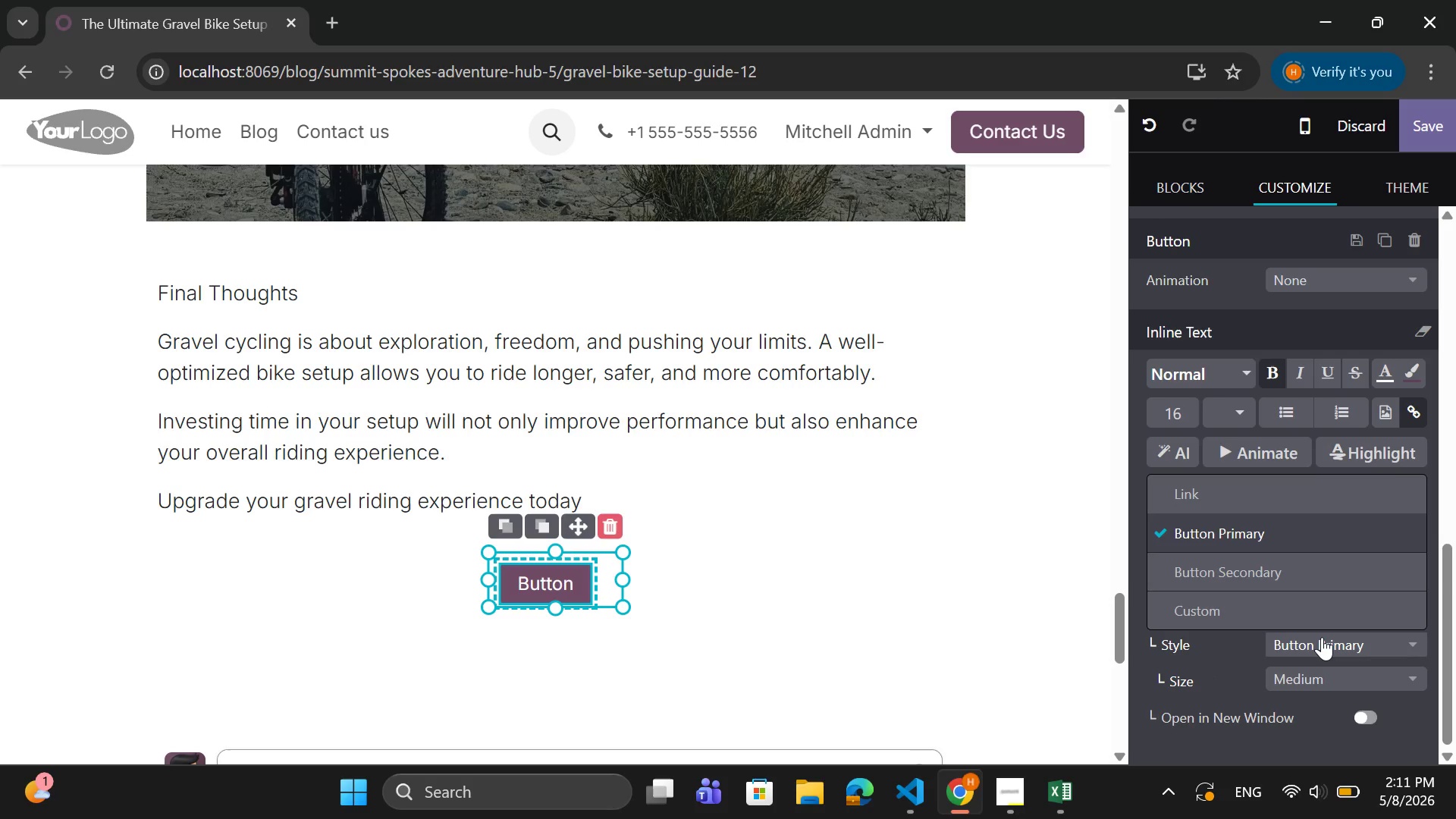 
wait(9.81)
 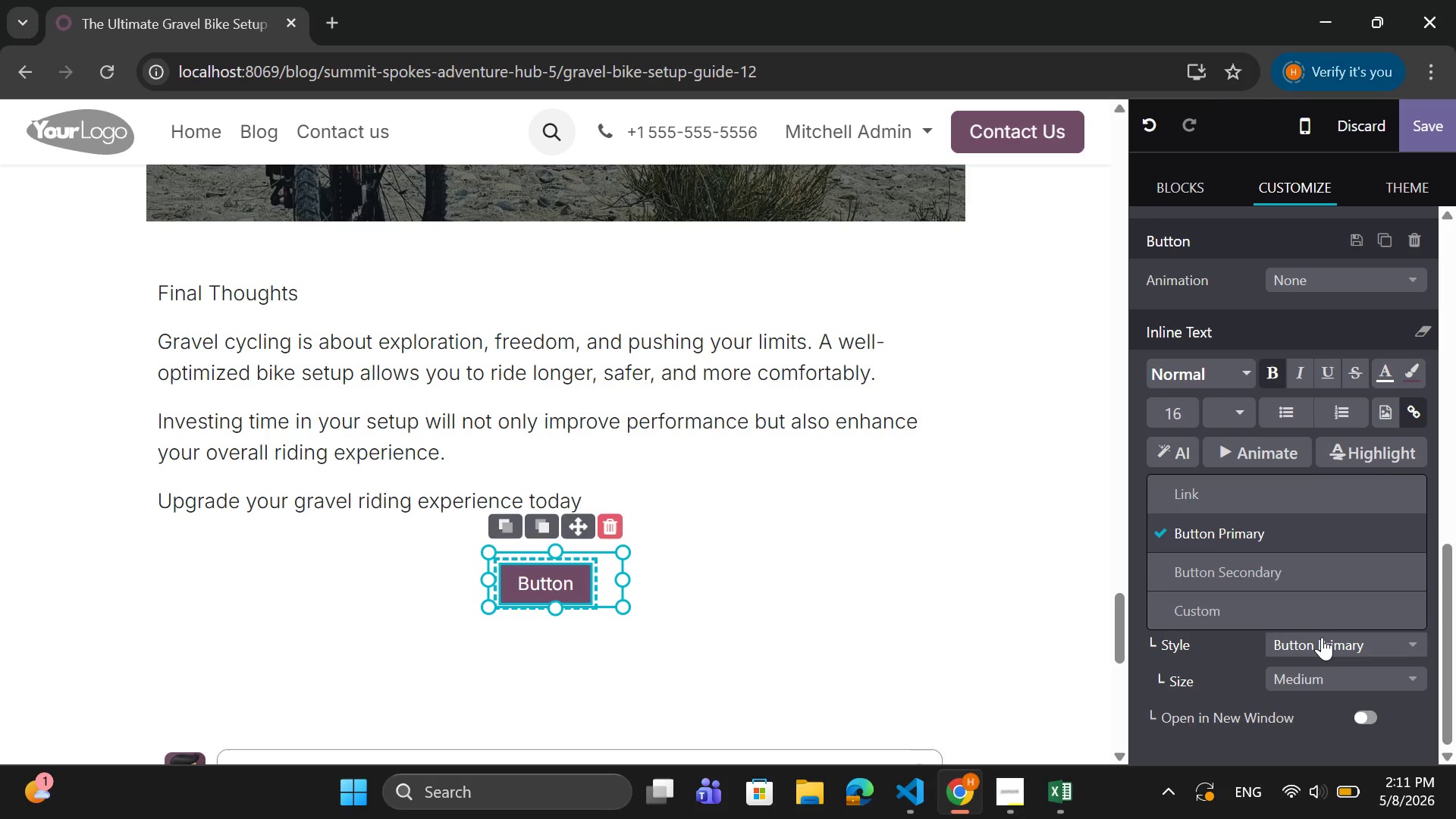 
left_click([1309, 579])
 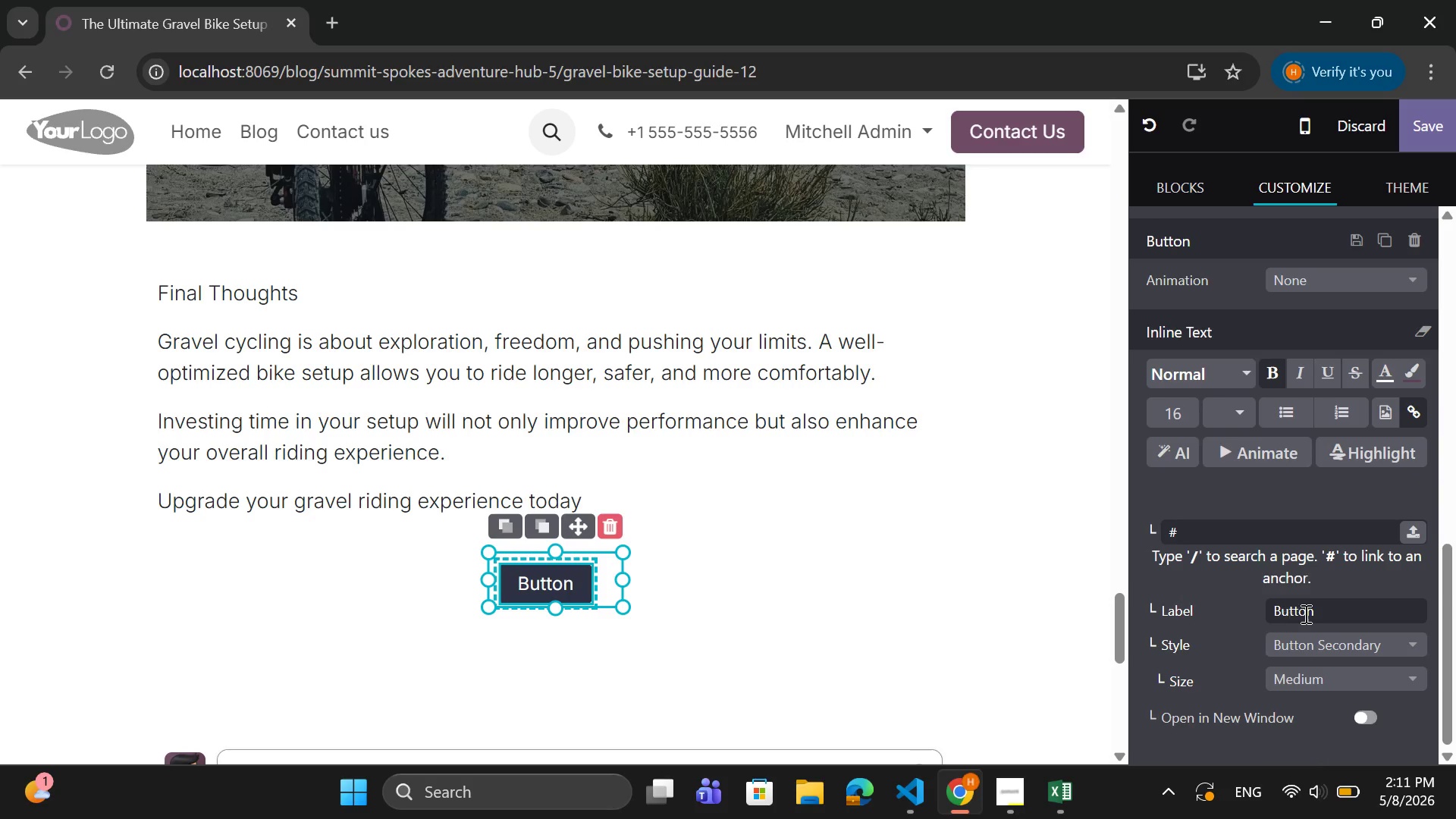 
left_click([1305, 613])
 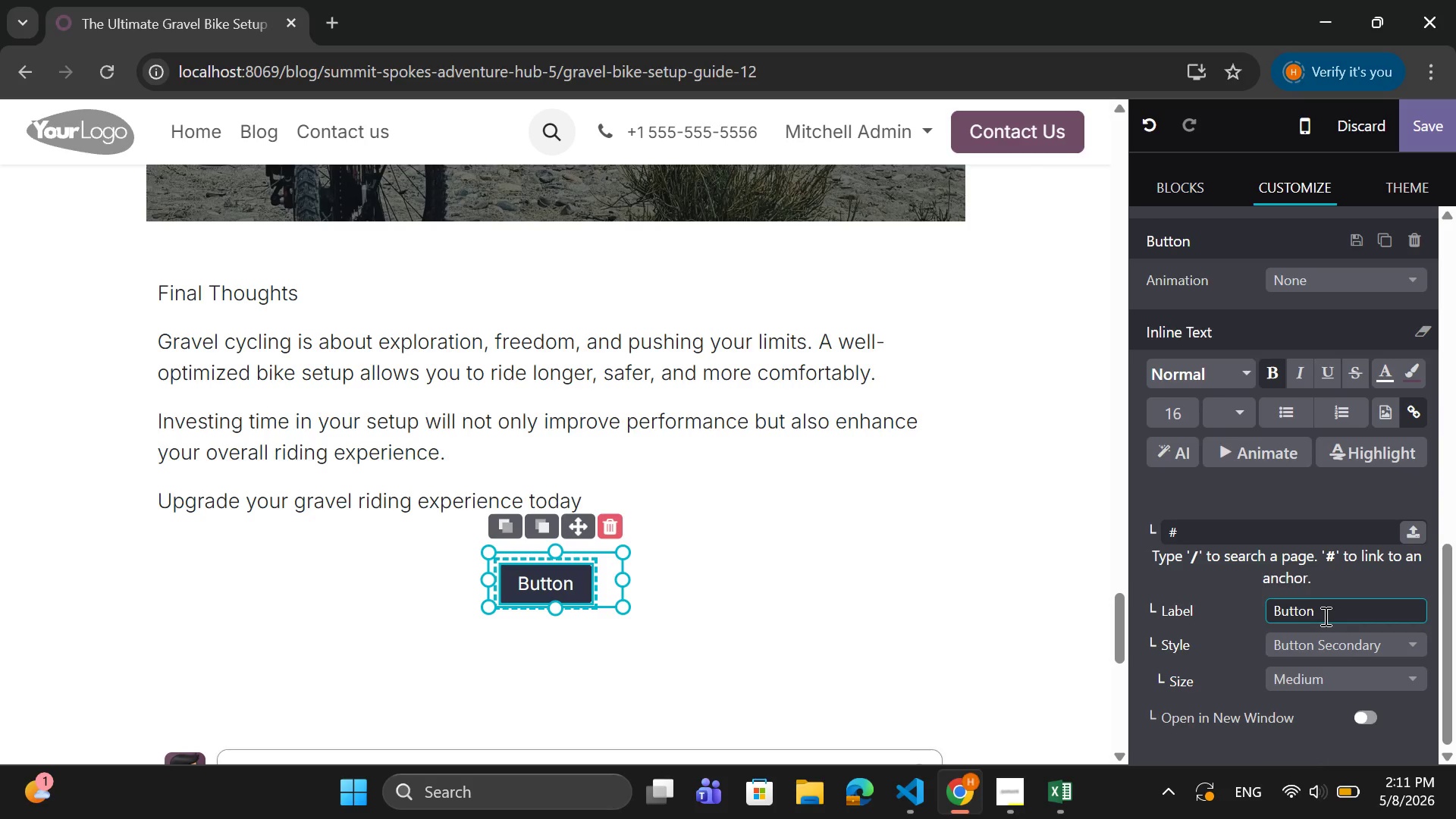 
left_click_drag(start_coordinate=[1324, 616], to_coordinate=[1266, 606])
 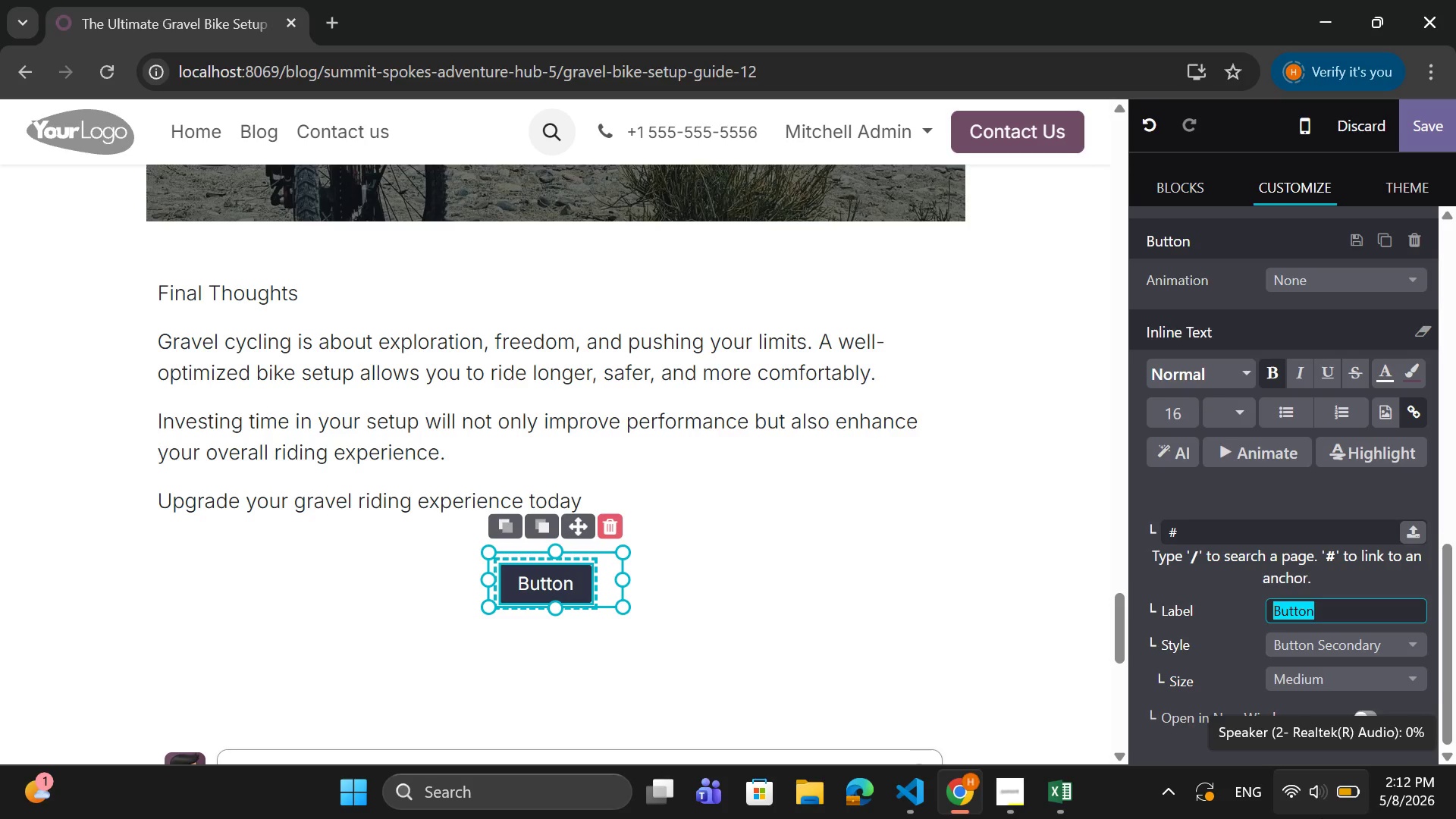 
wait(41.14)
 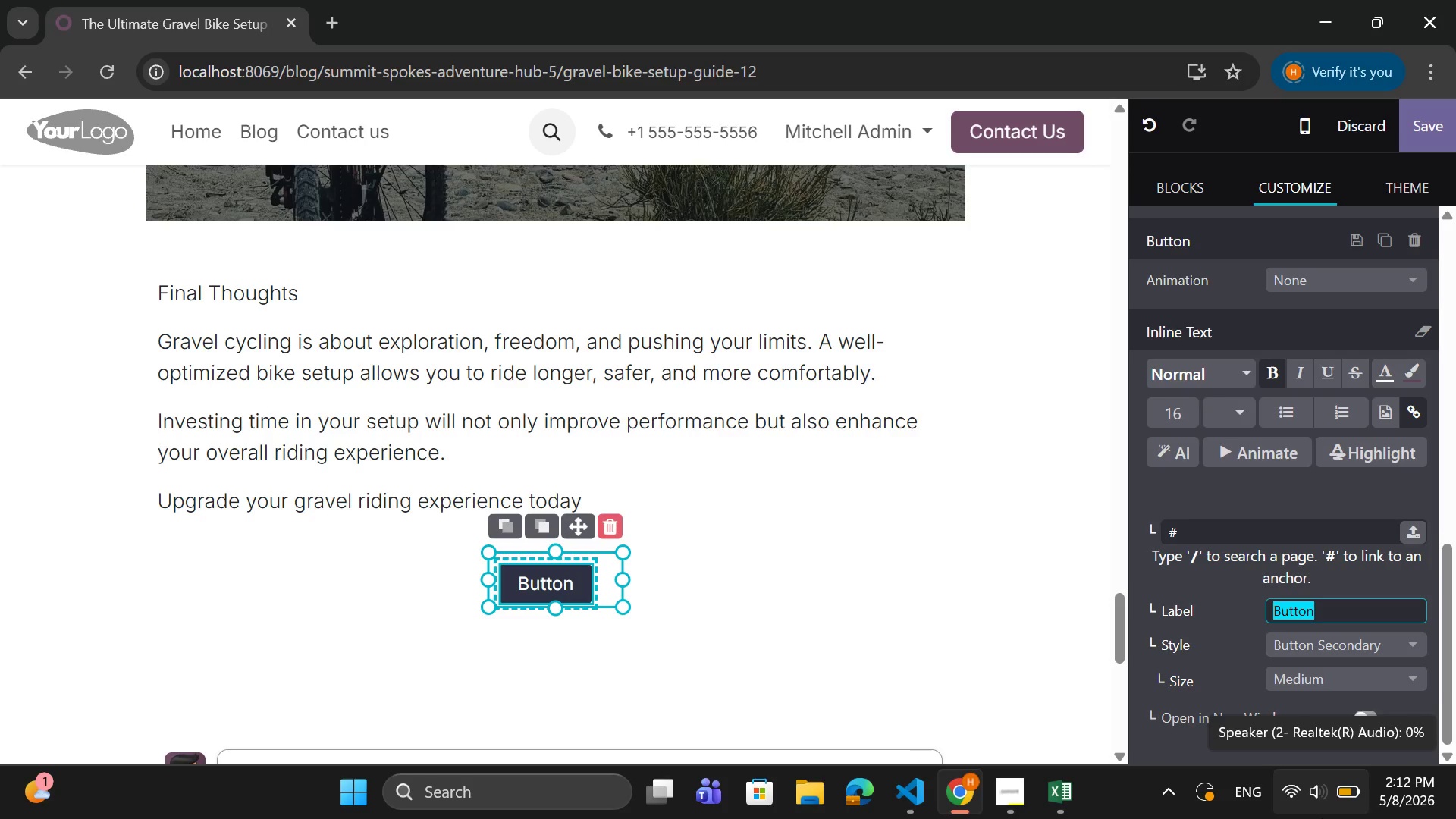 
key(Backspace)
type(Shop)
 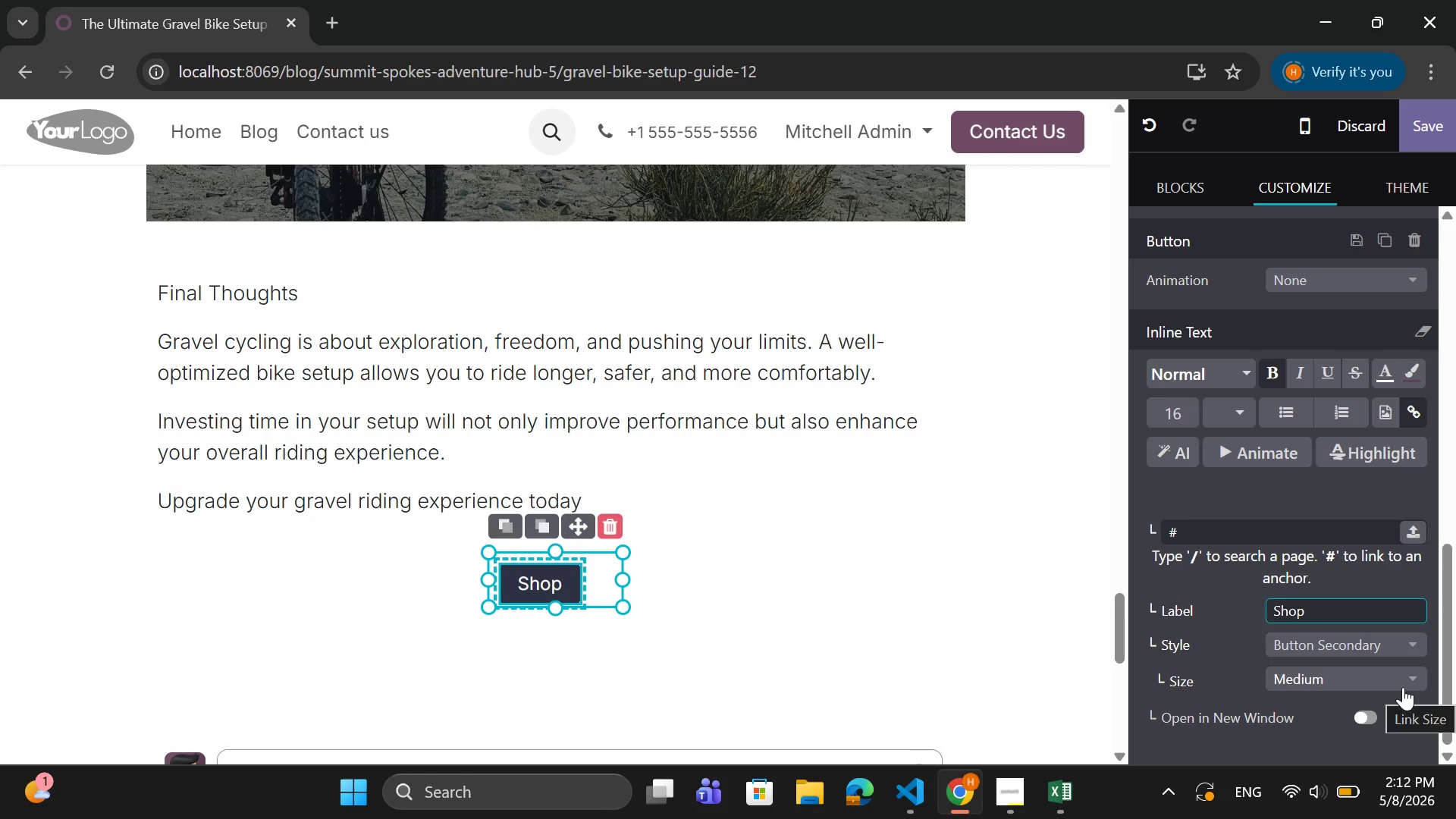 
hold_key(key=CapsLock, duration=0.36)
 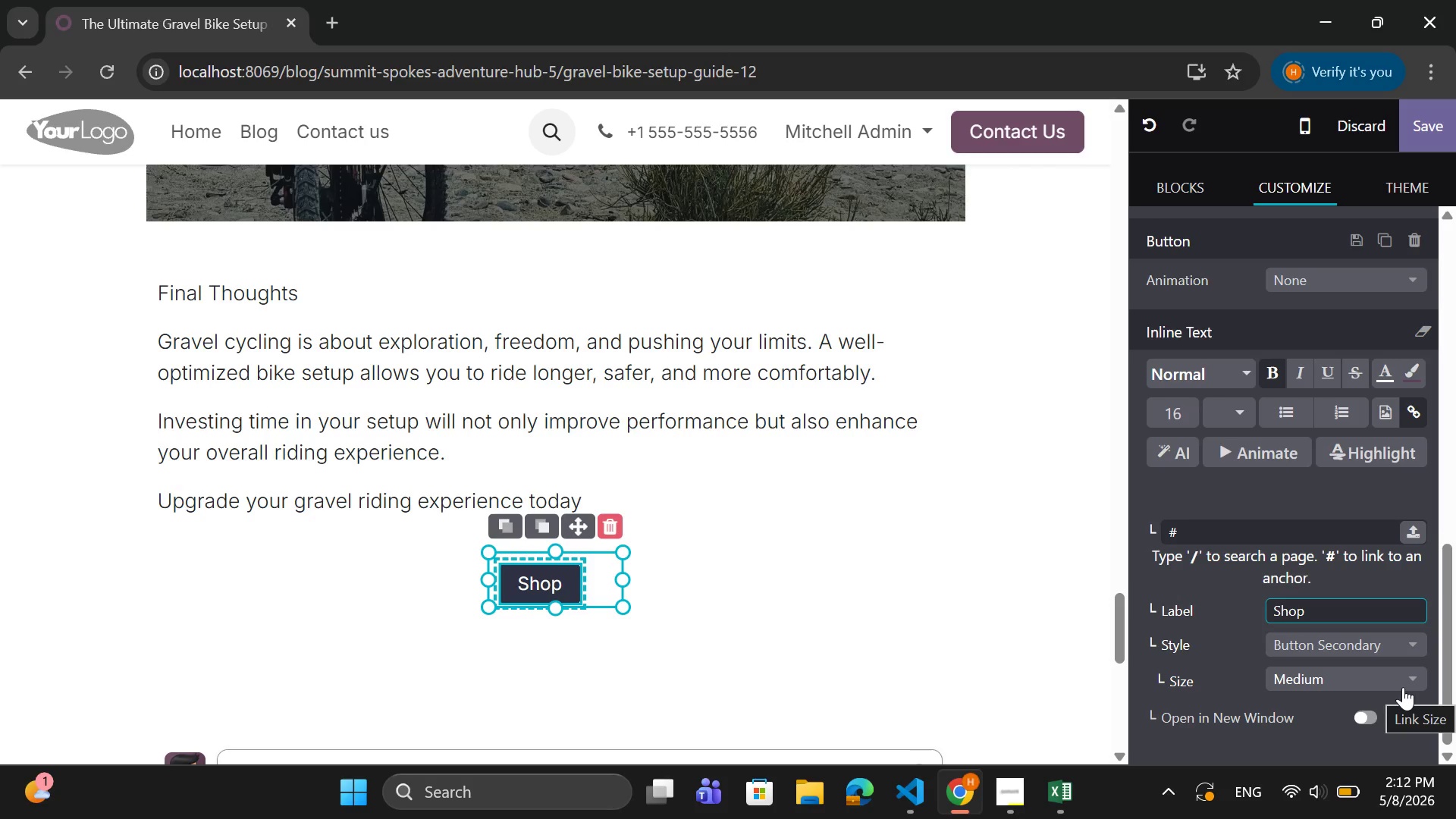 
type( Gravel Biker)
 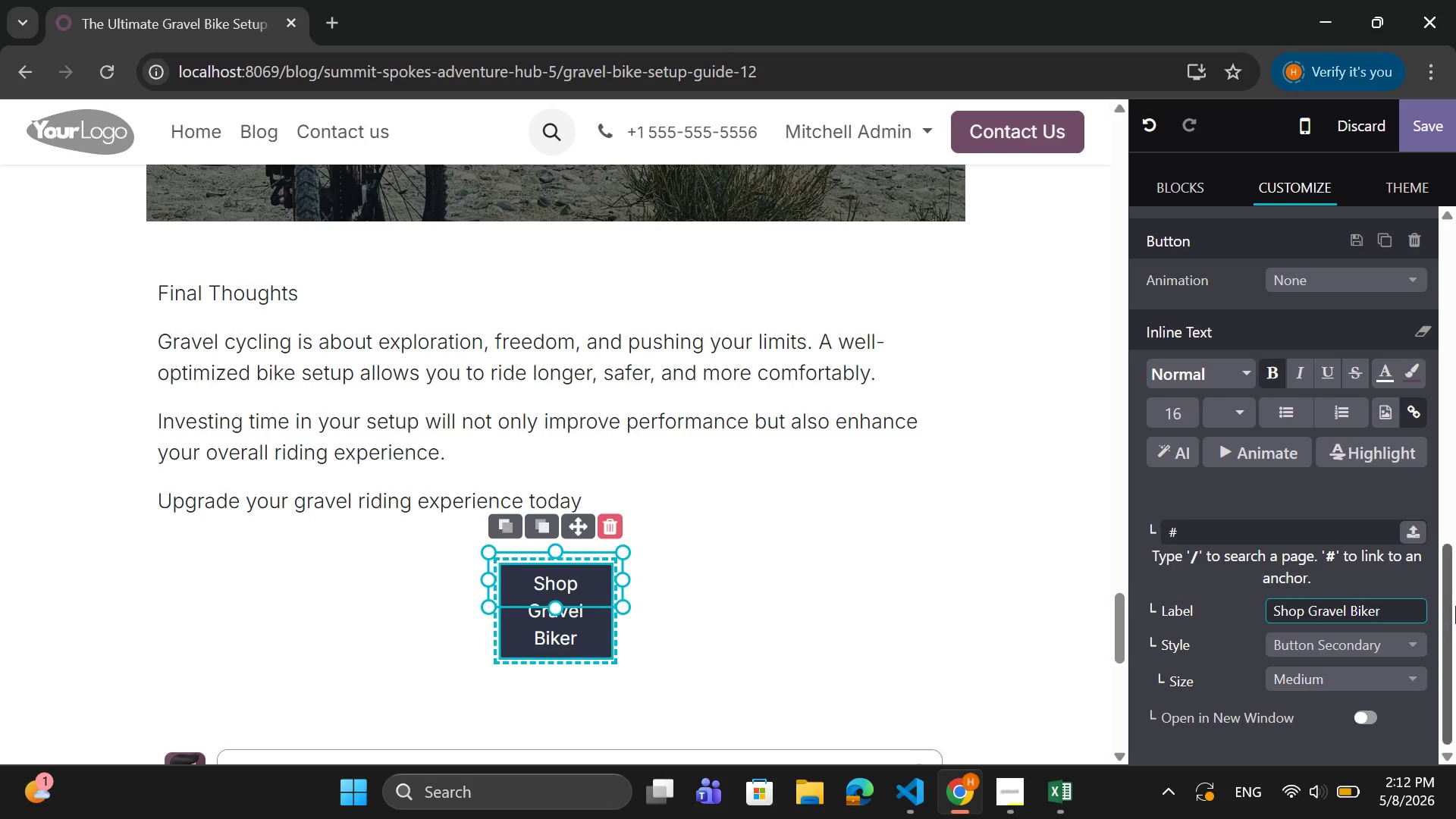 
key(Backspace)
 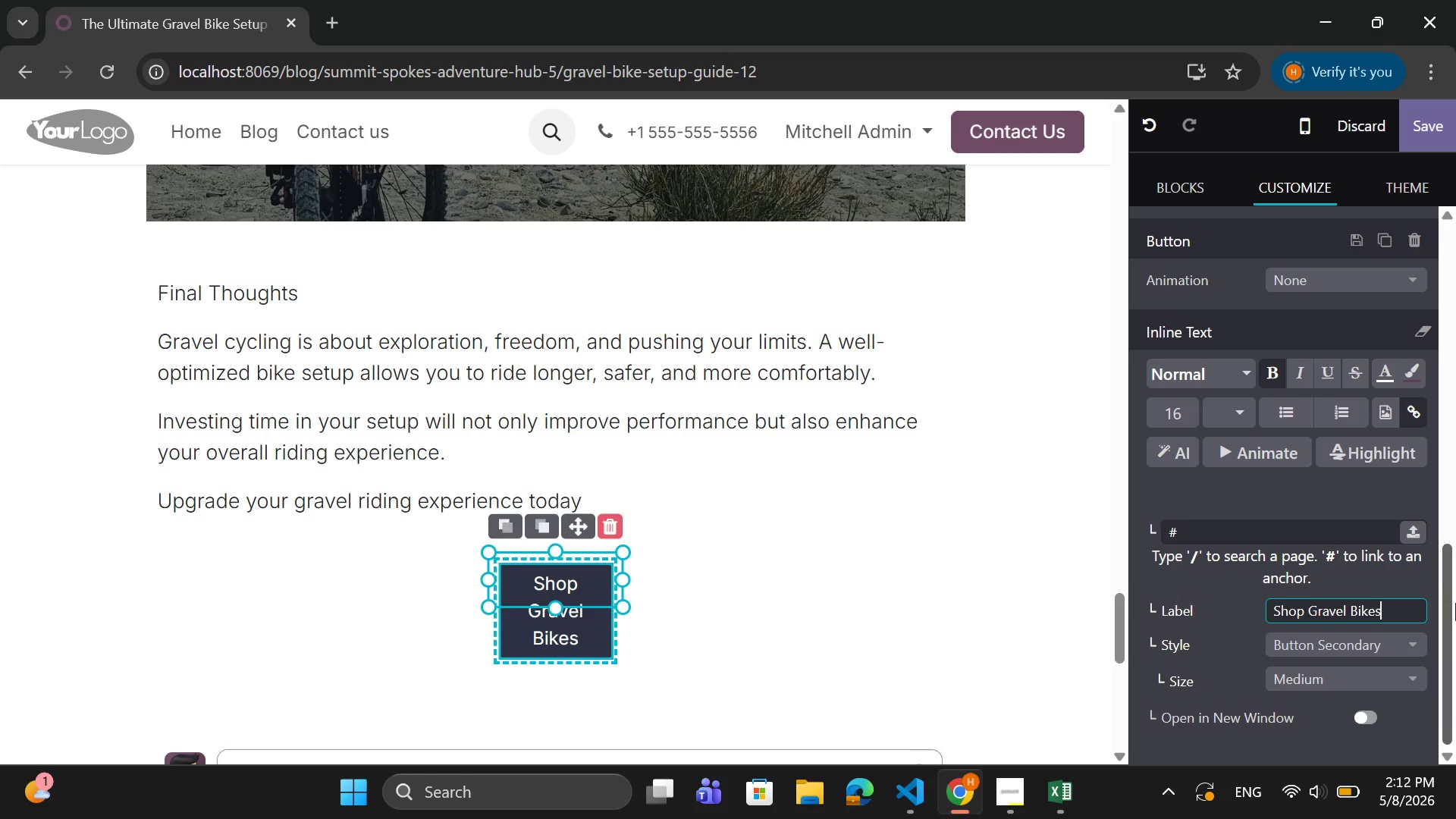 
key(S)
 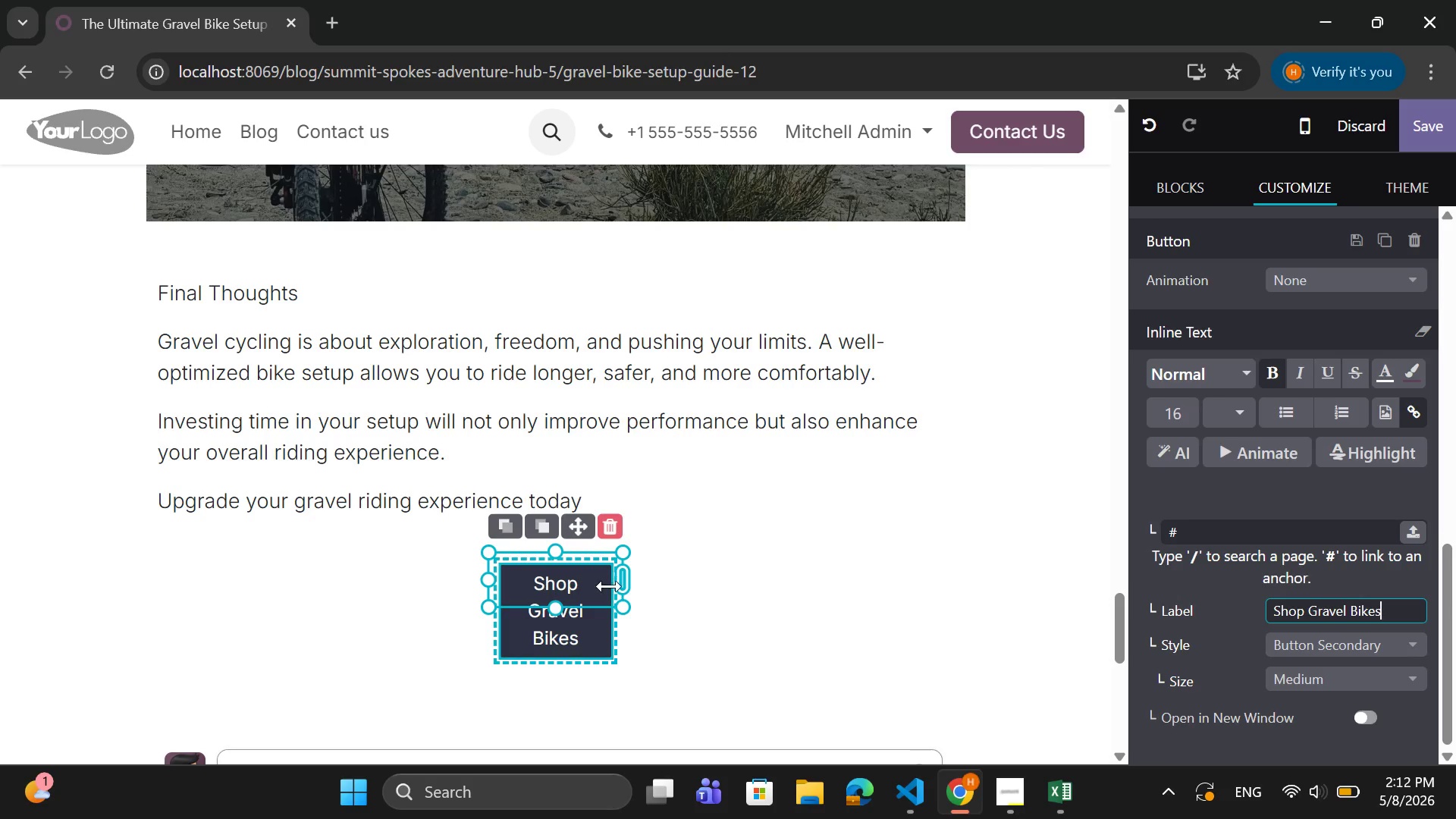 
left_click_drag(start_coordinate=[626, 579], to_coordinate=[689, 582])
 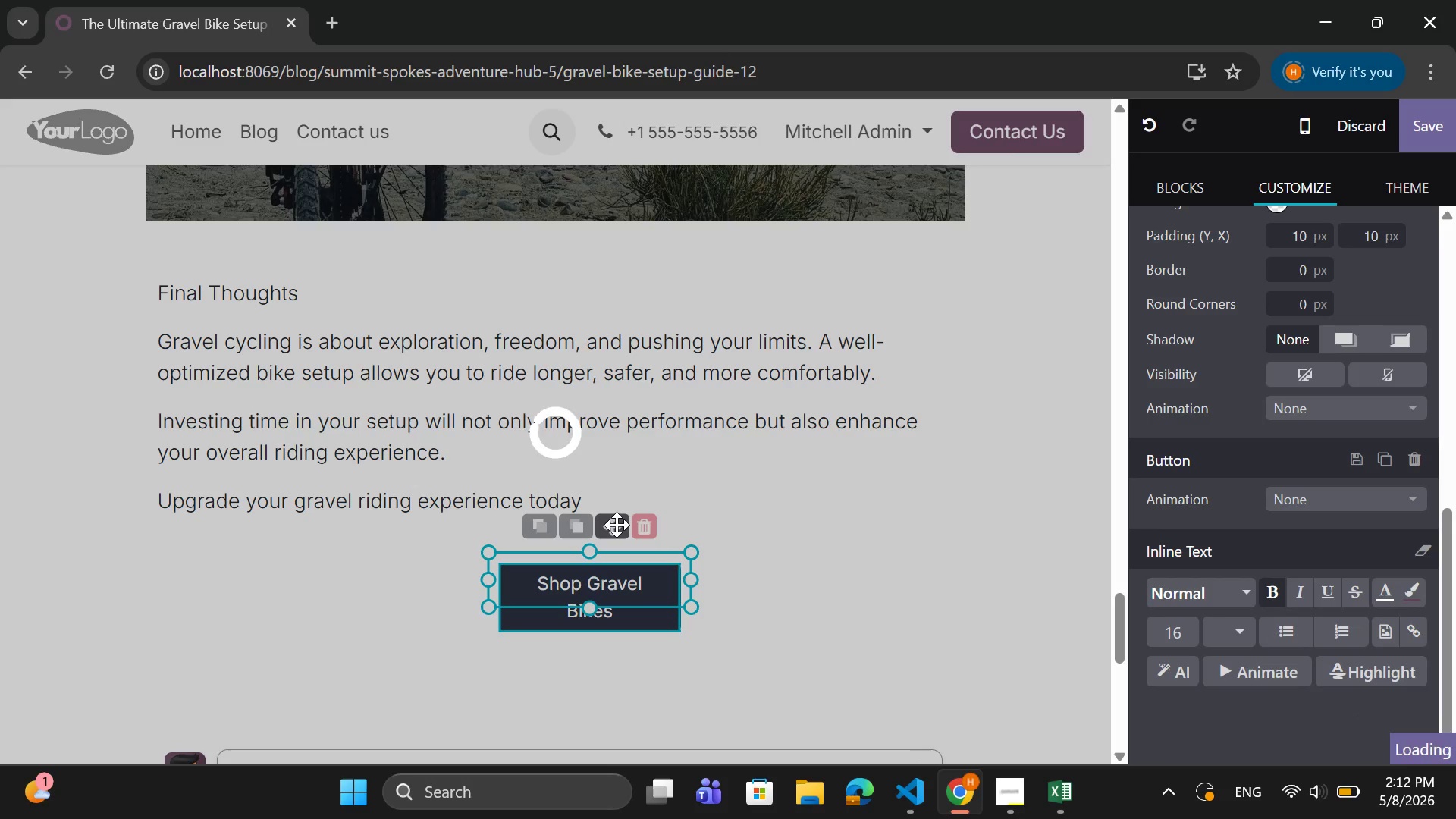 
left_click_drag(start_coordinate=[617, 525], to_coordinate=[546, 500])
 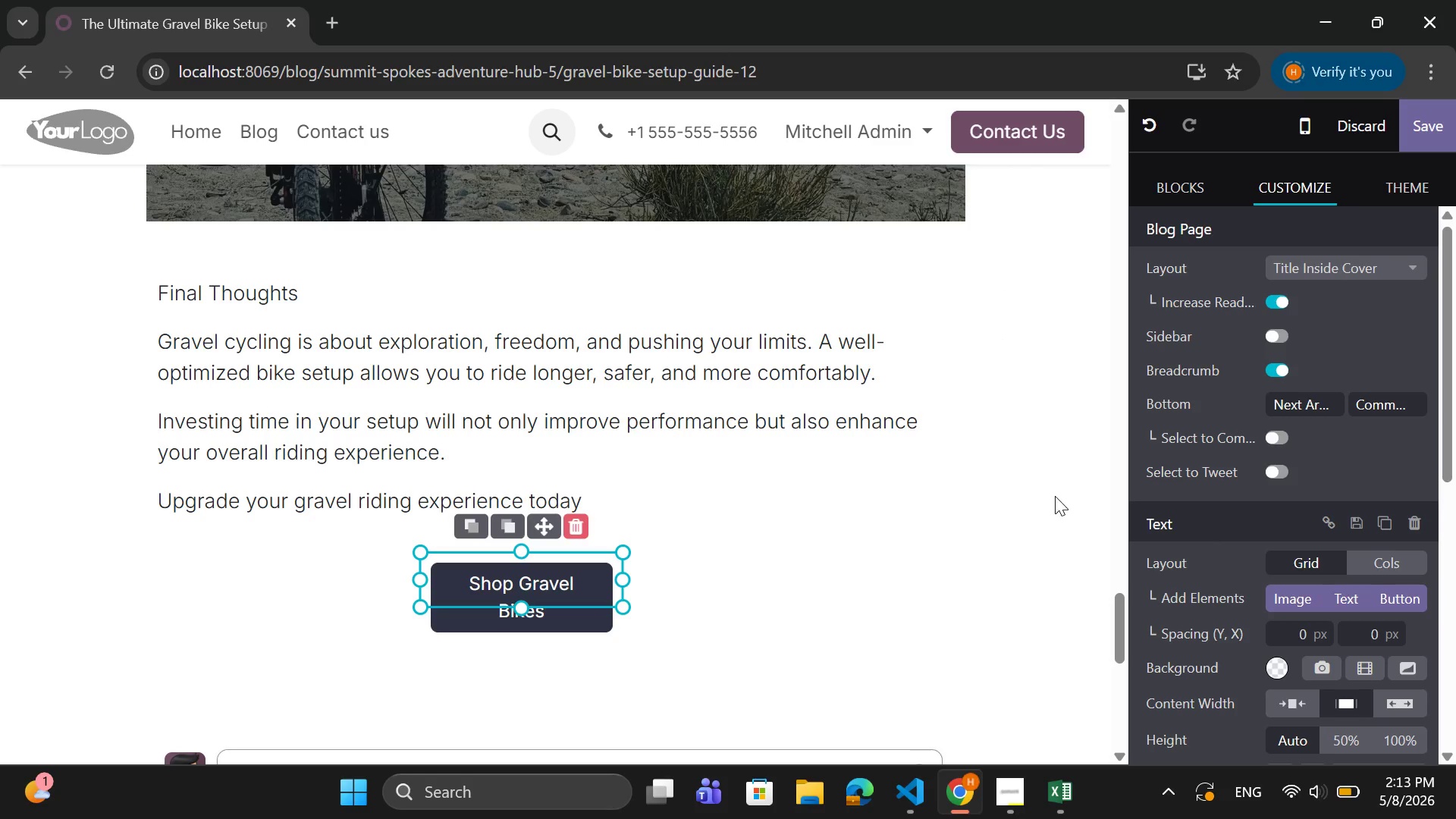 
wait(44.78)
 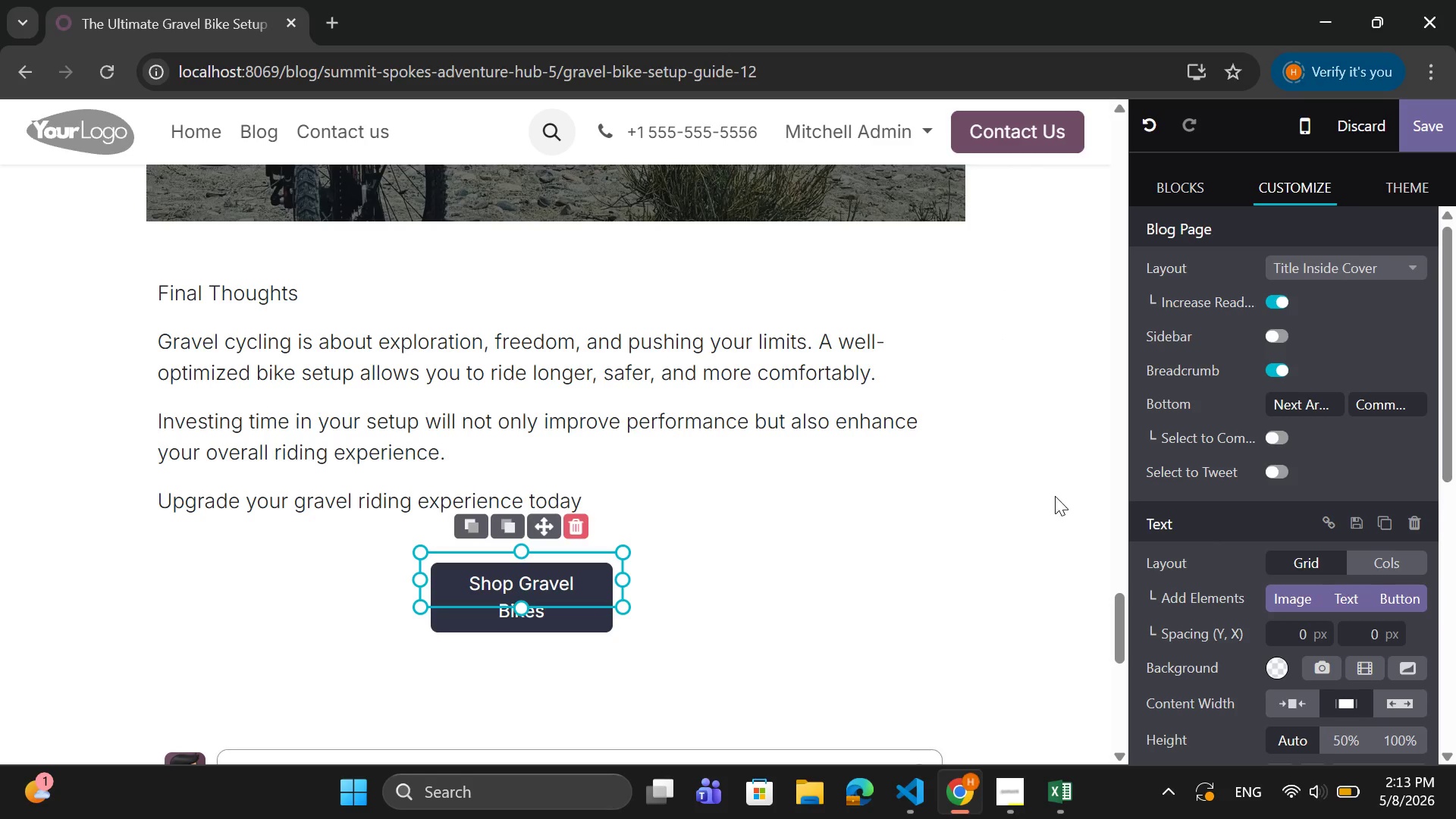 
scroll: coordinate [581, 605], scroll_direction: up, amount: 1.0
 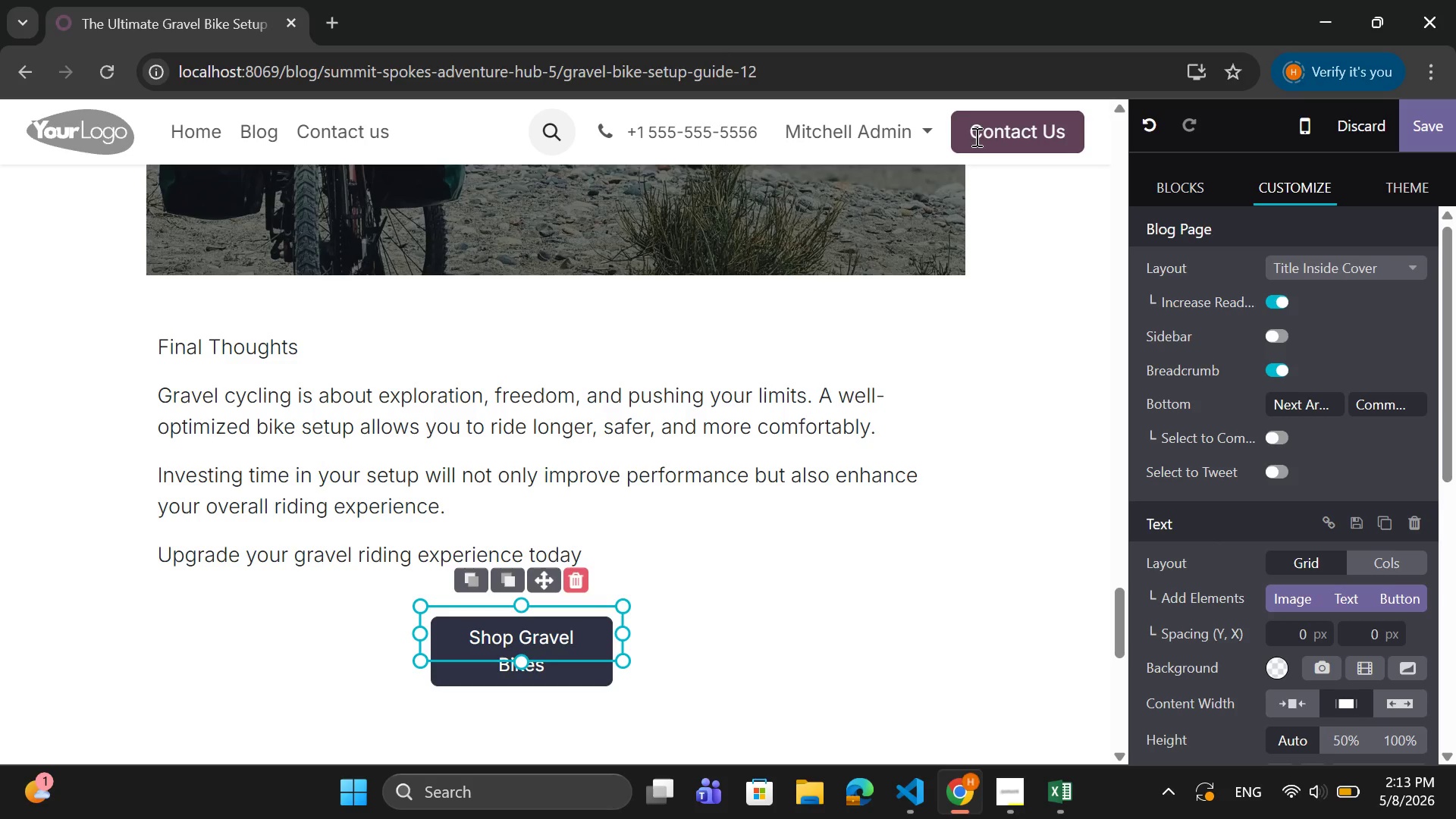 
right_click([971, 140])
 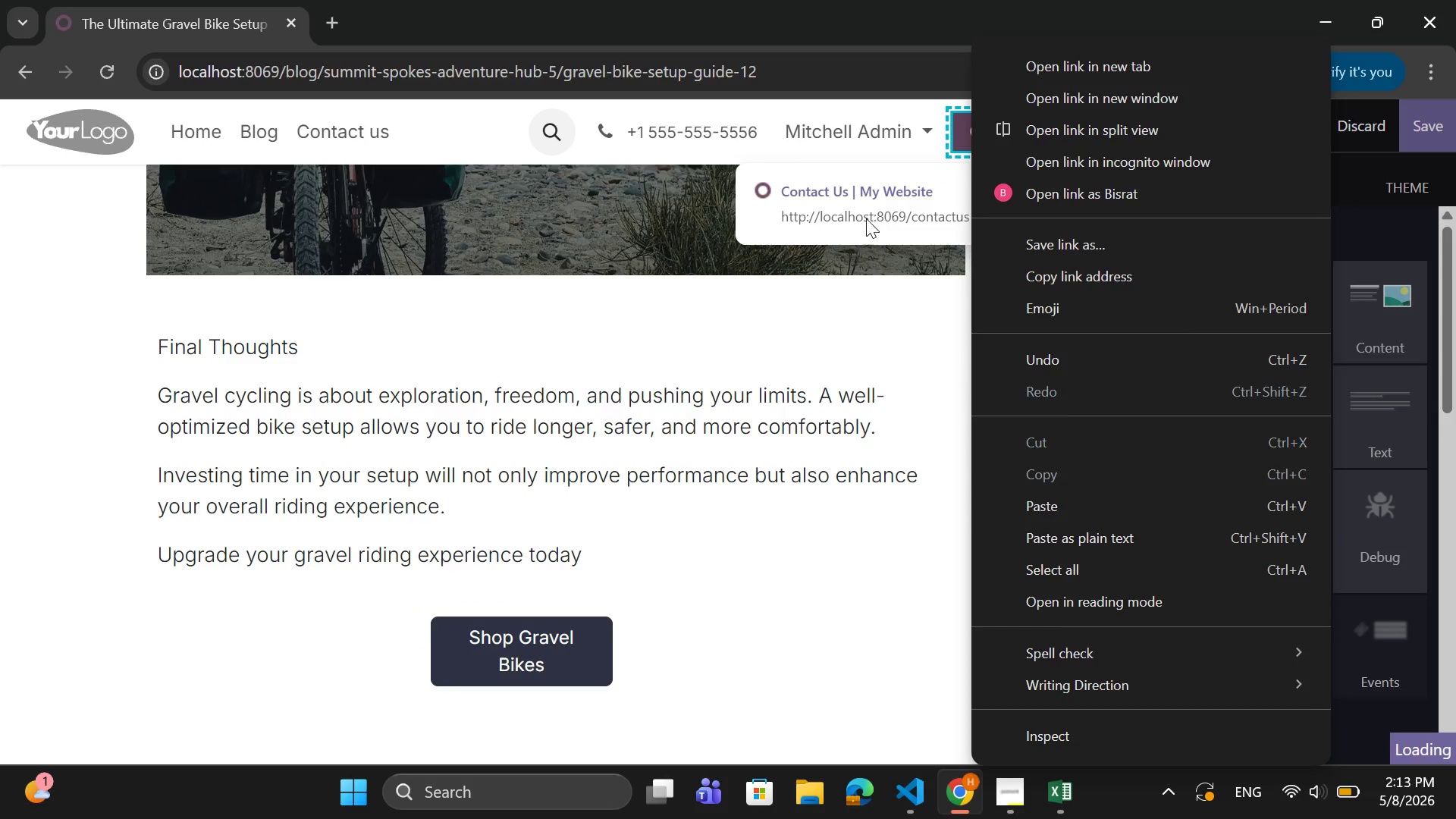 
left_click([814, 288])
 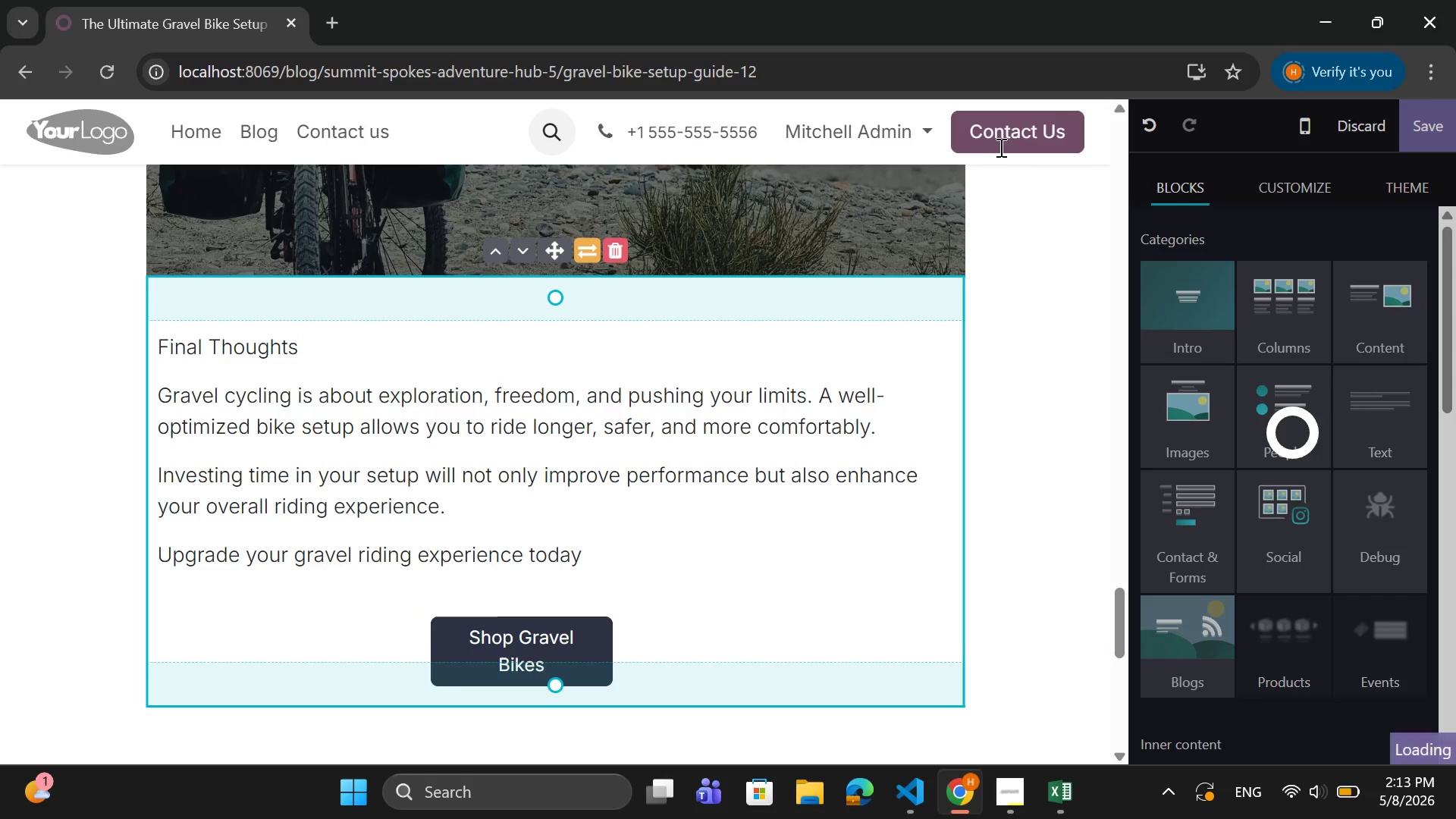 
left_click([1008, 126])
 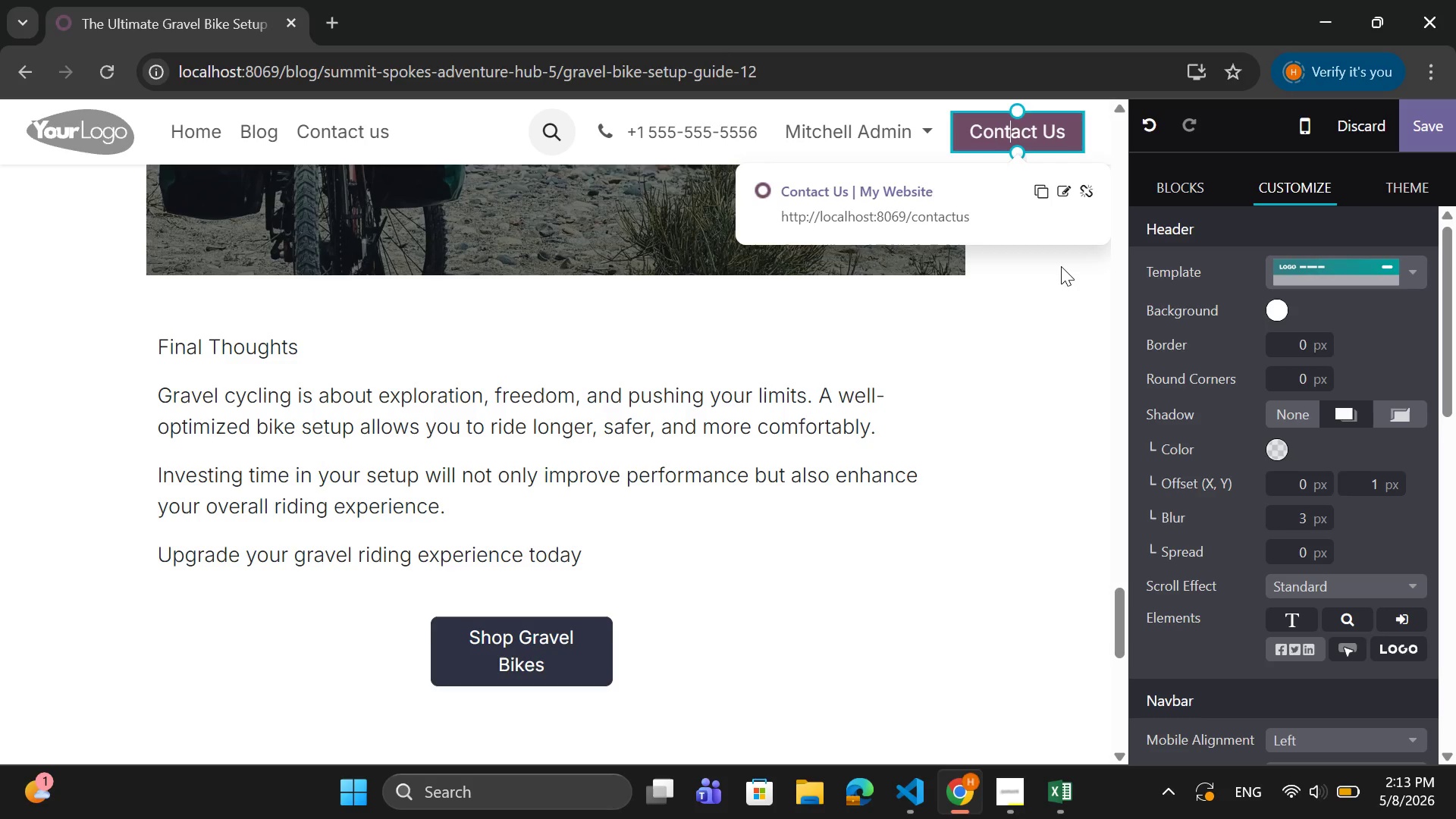 
wait(26.09)
 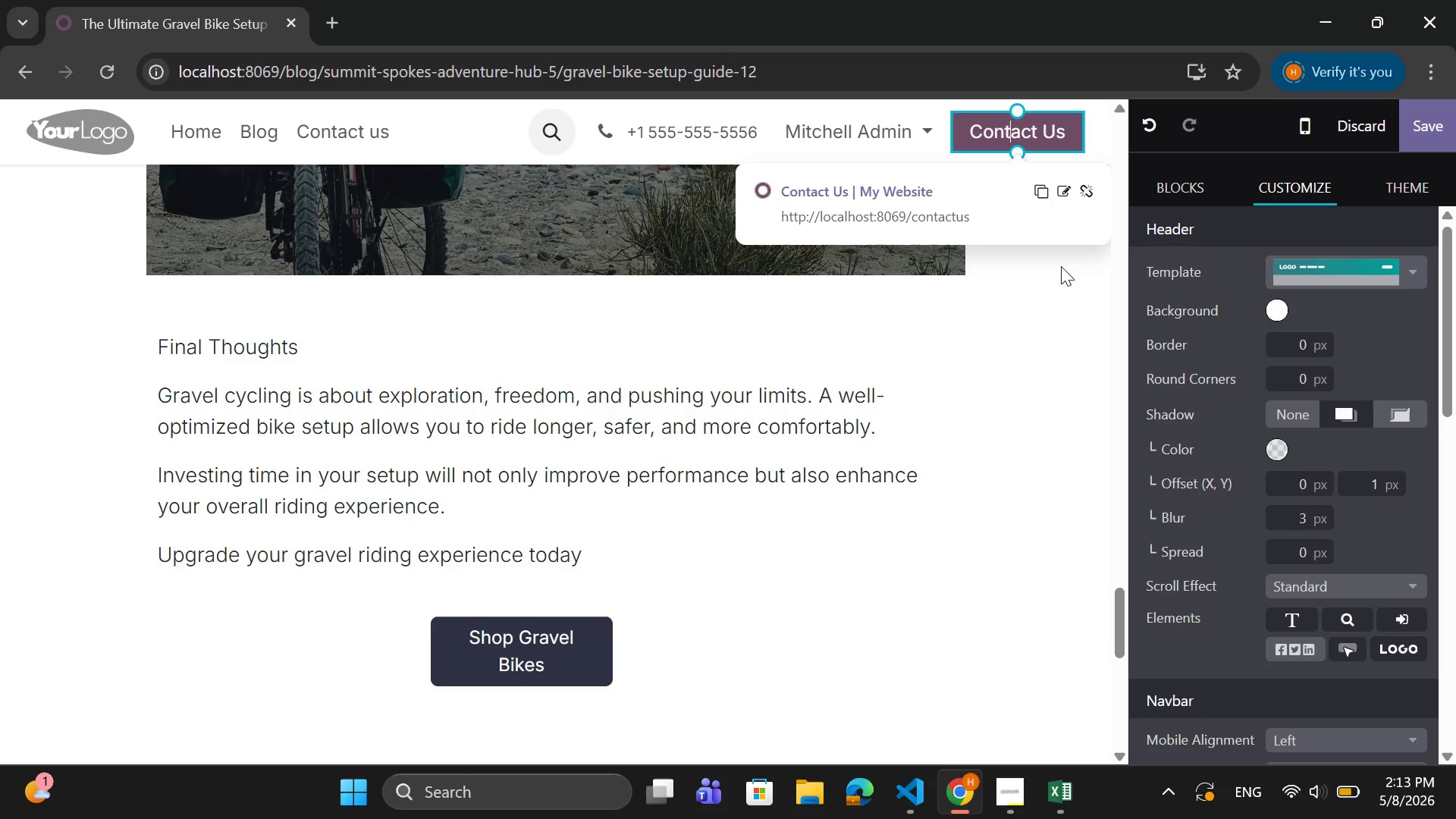 
left_click([1037, 196])
 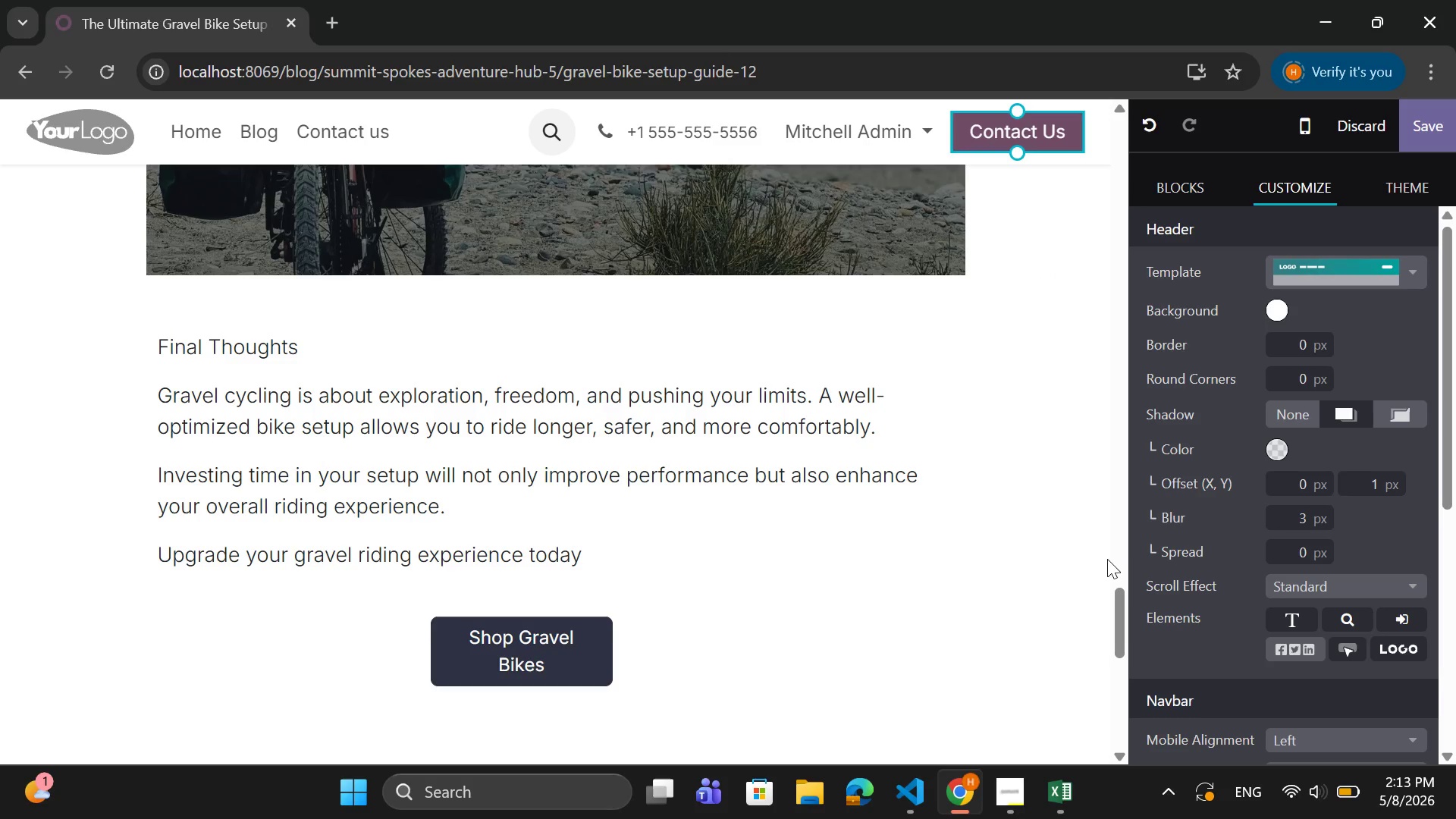 
wait(9.78)
 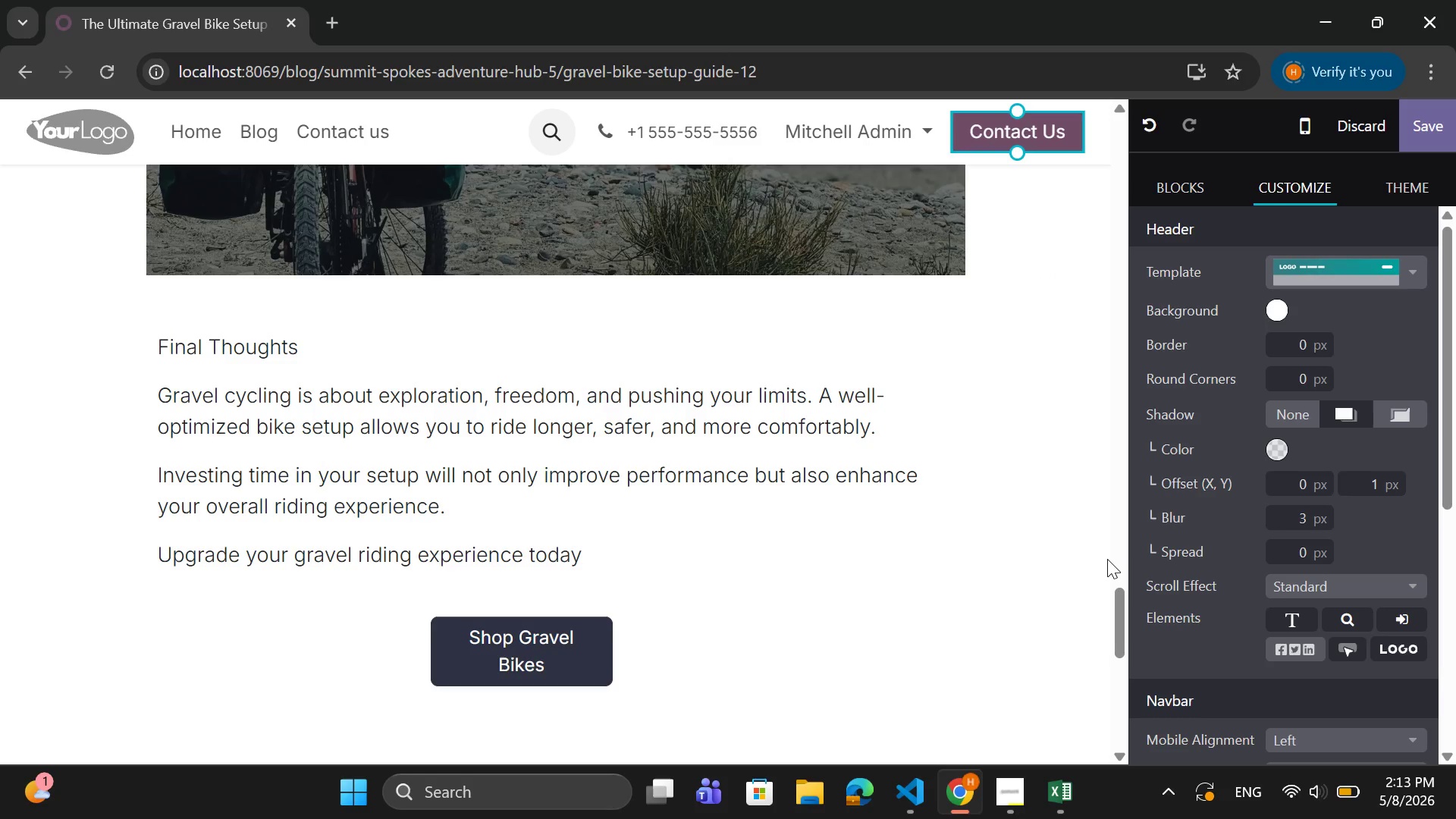 
scroll: coordinate [1298, 642], scroll_direction: down, amount: 10.0
 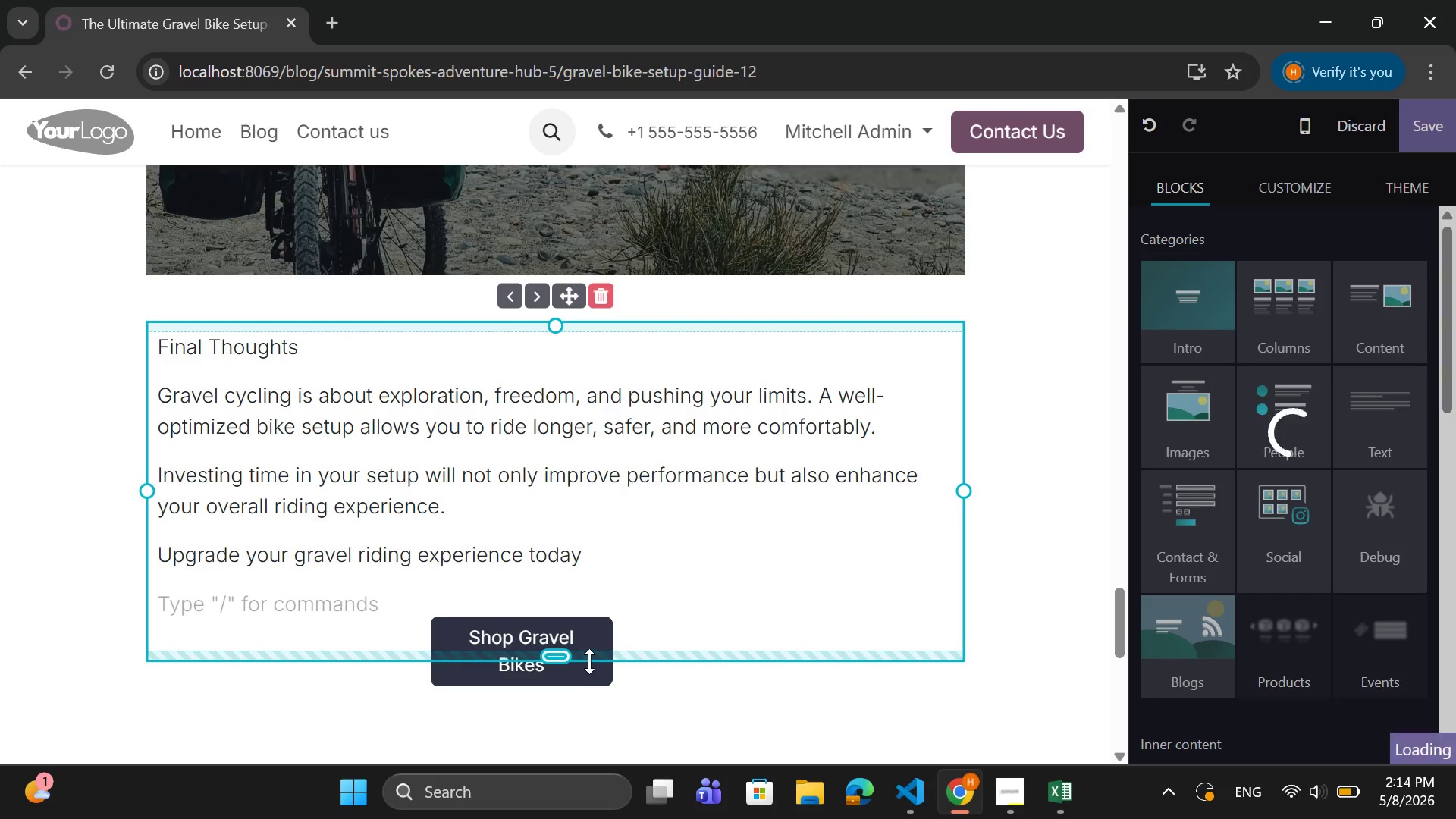 
left_click([601, 627])
 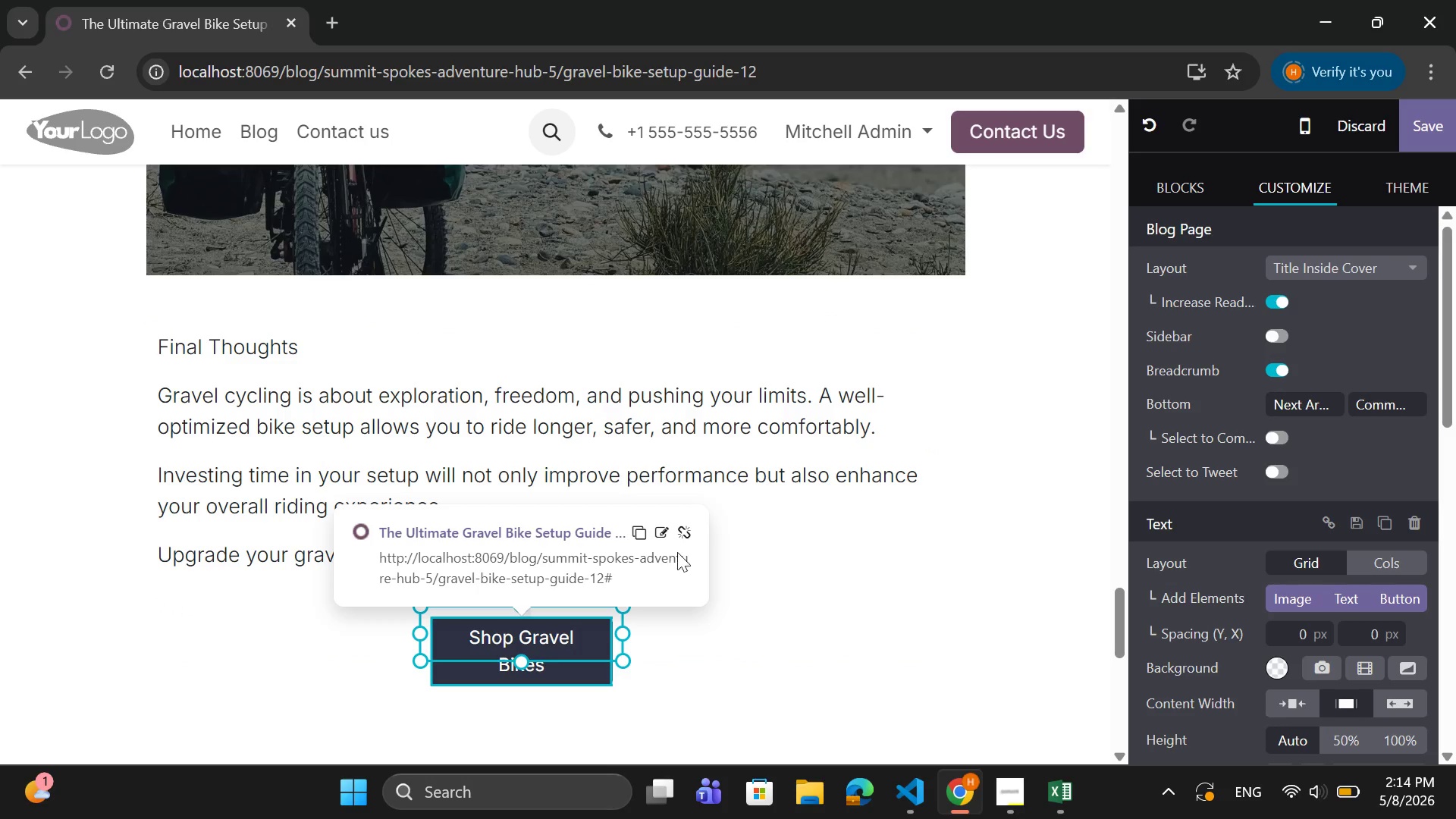 
wait(5.3)
 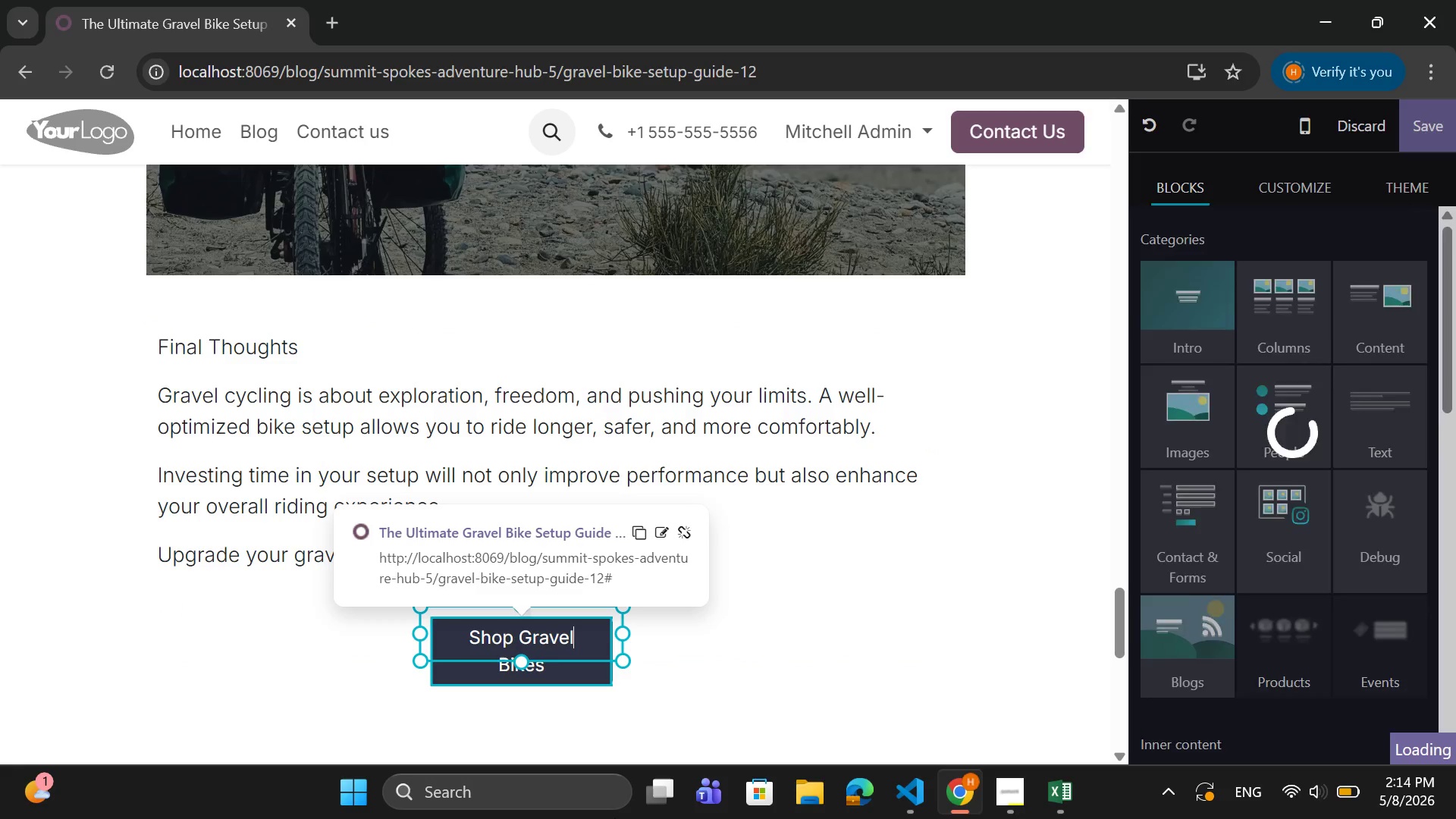 
left_click([661, 527])
 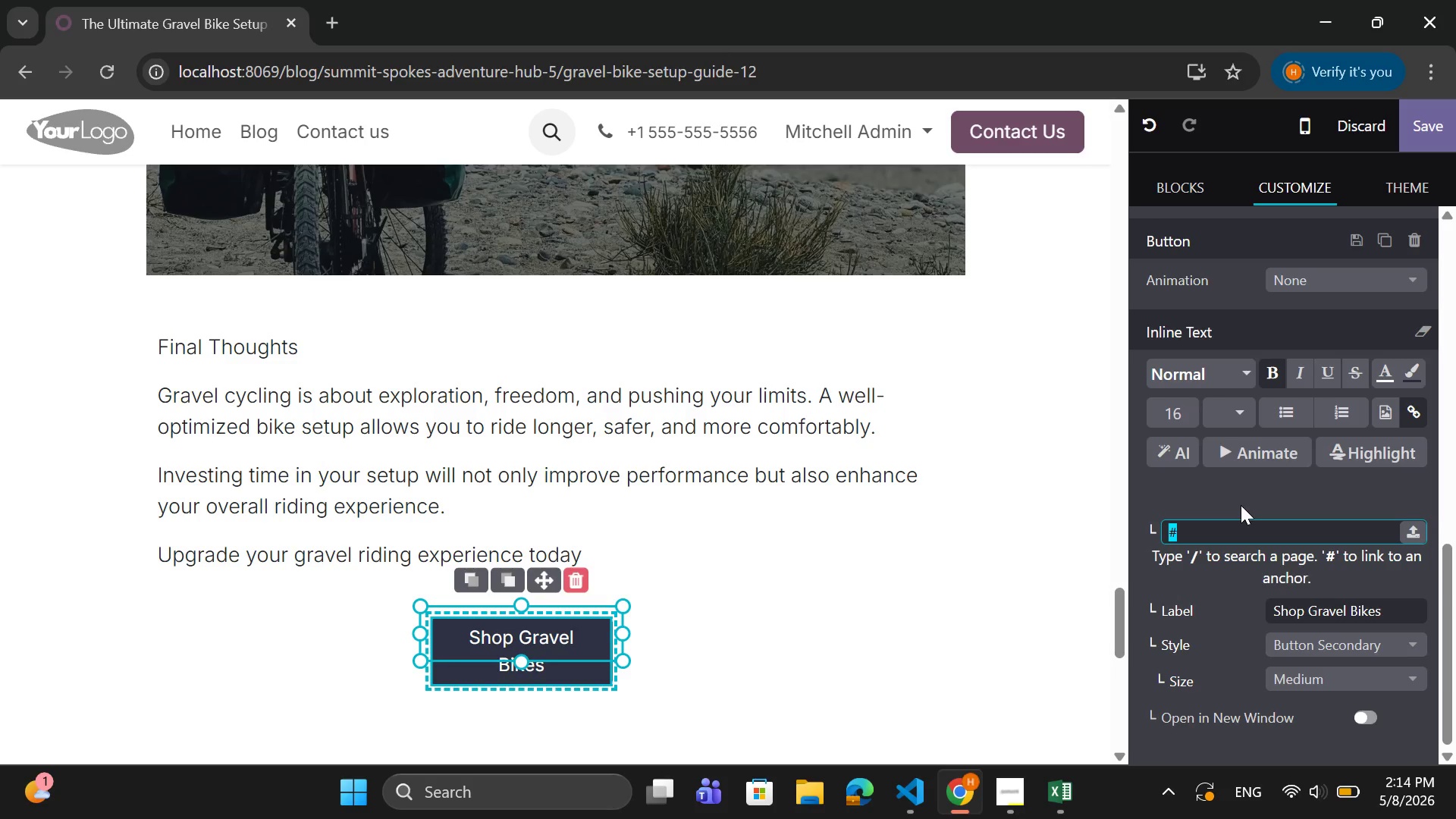 
key(Control+V)
 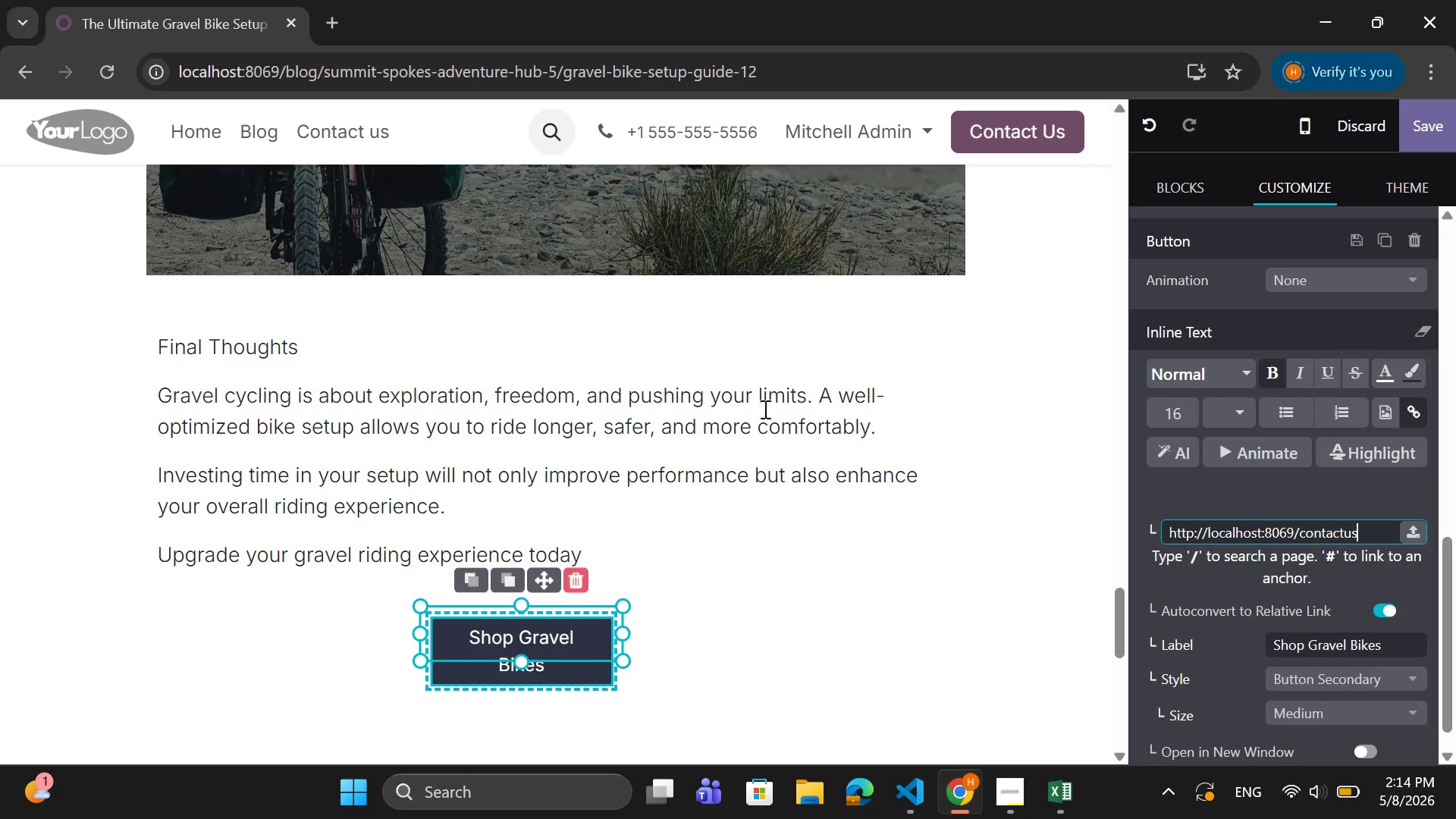 
left_click([755, 465])
 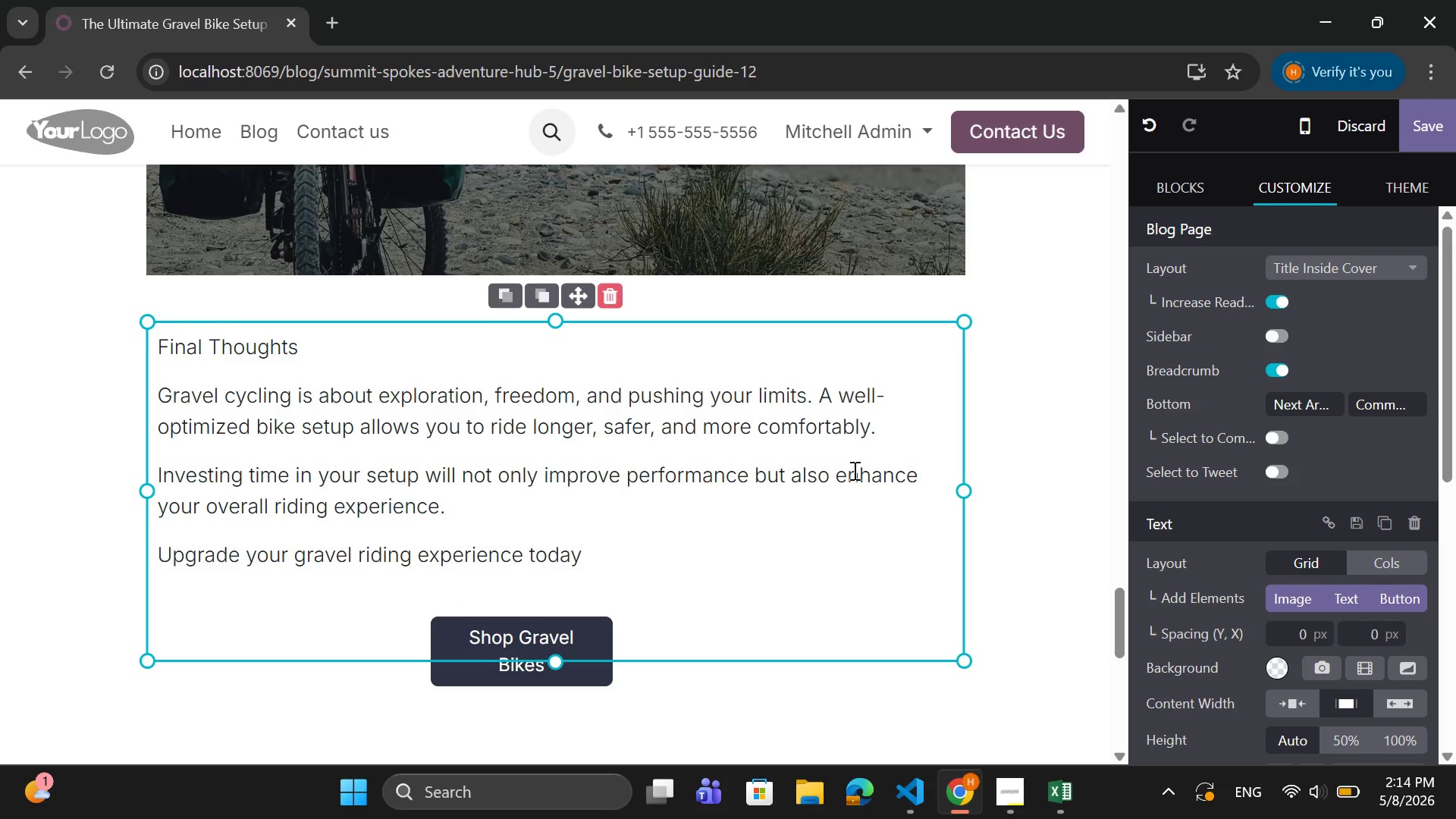 
wait(6.79)
 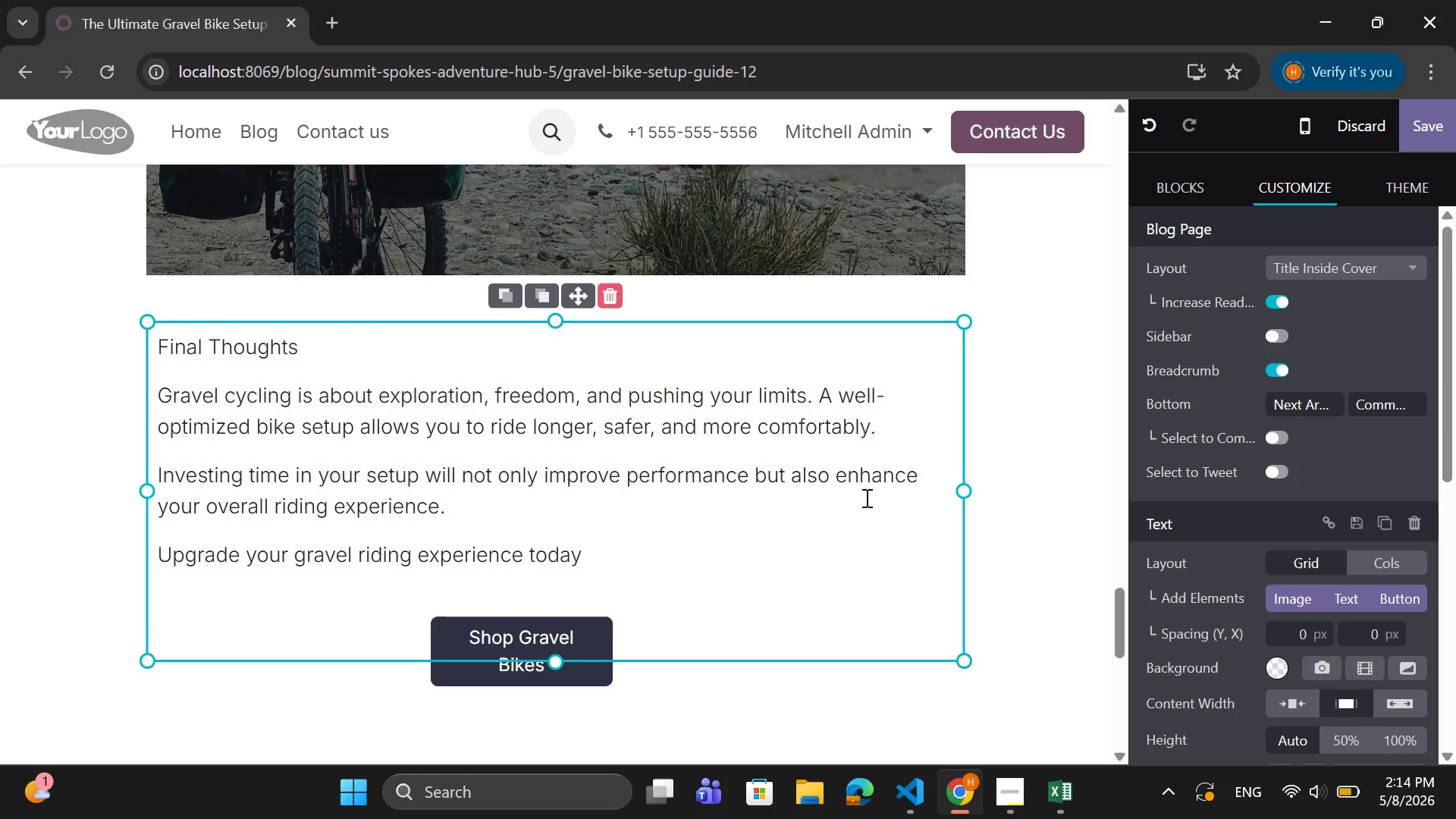 
mouse_move([1454, -20])
 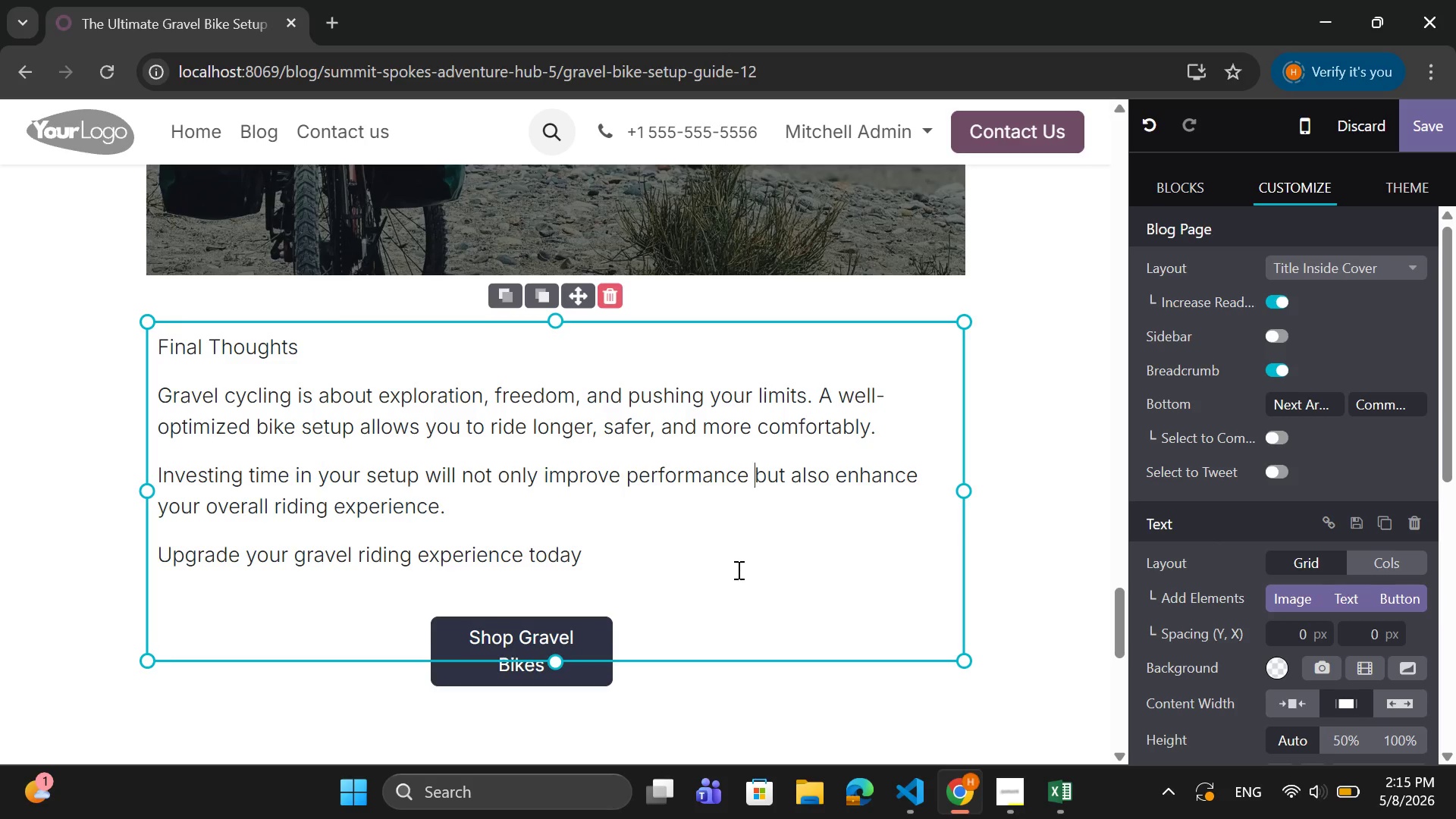 
wait(71.46)
 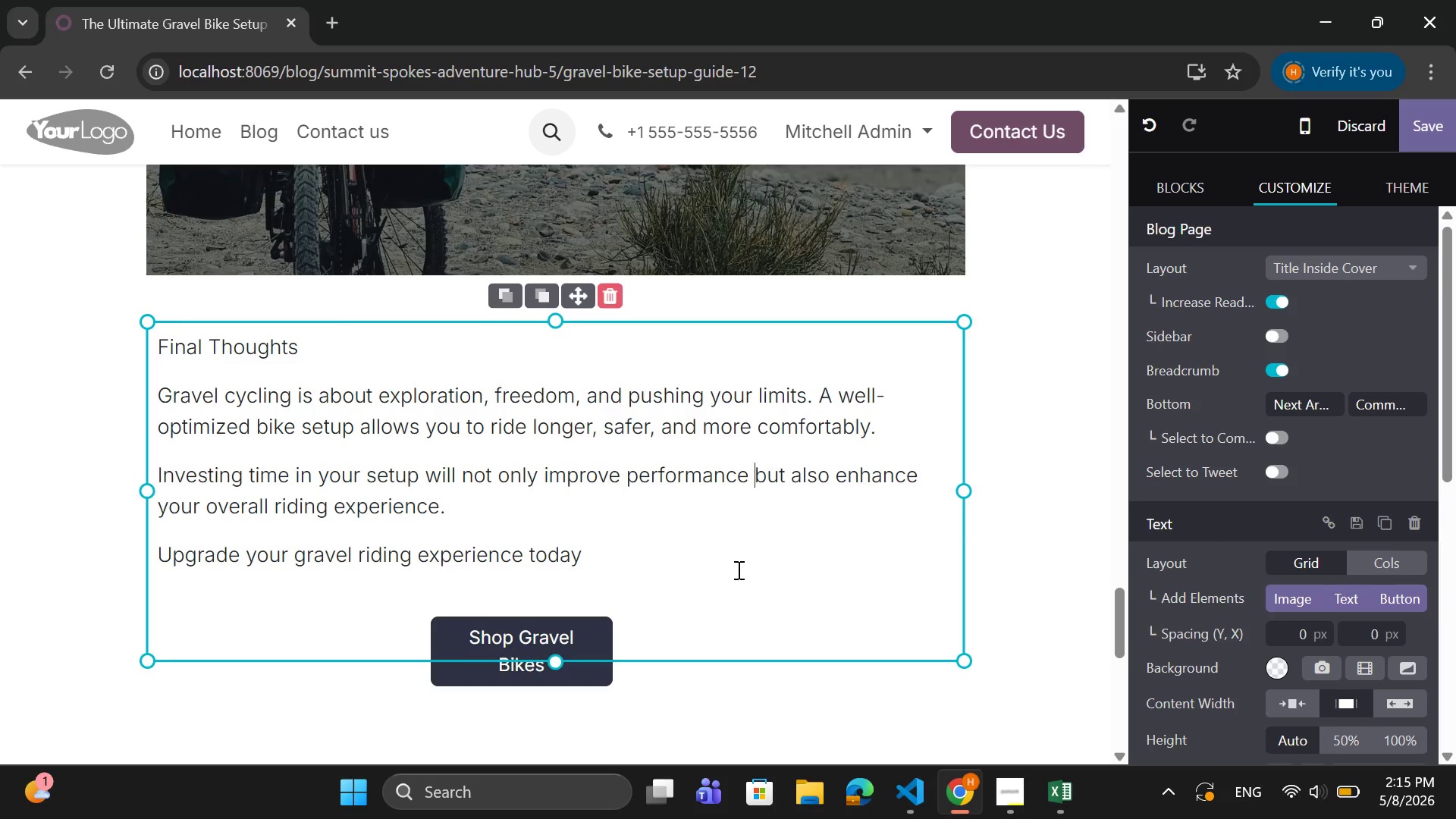 
left_click_drag(start_coordinate=[601, 558], to_coordinate=[130, 559])
 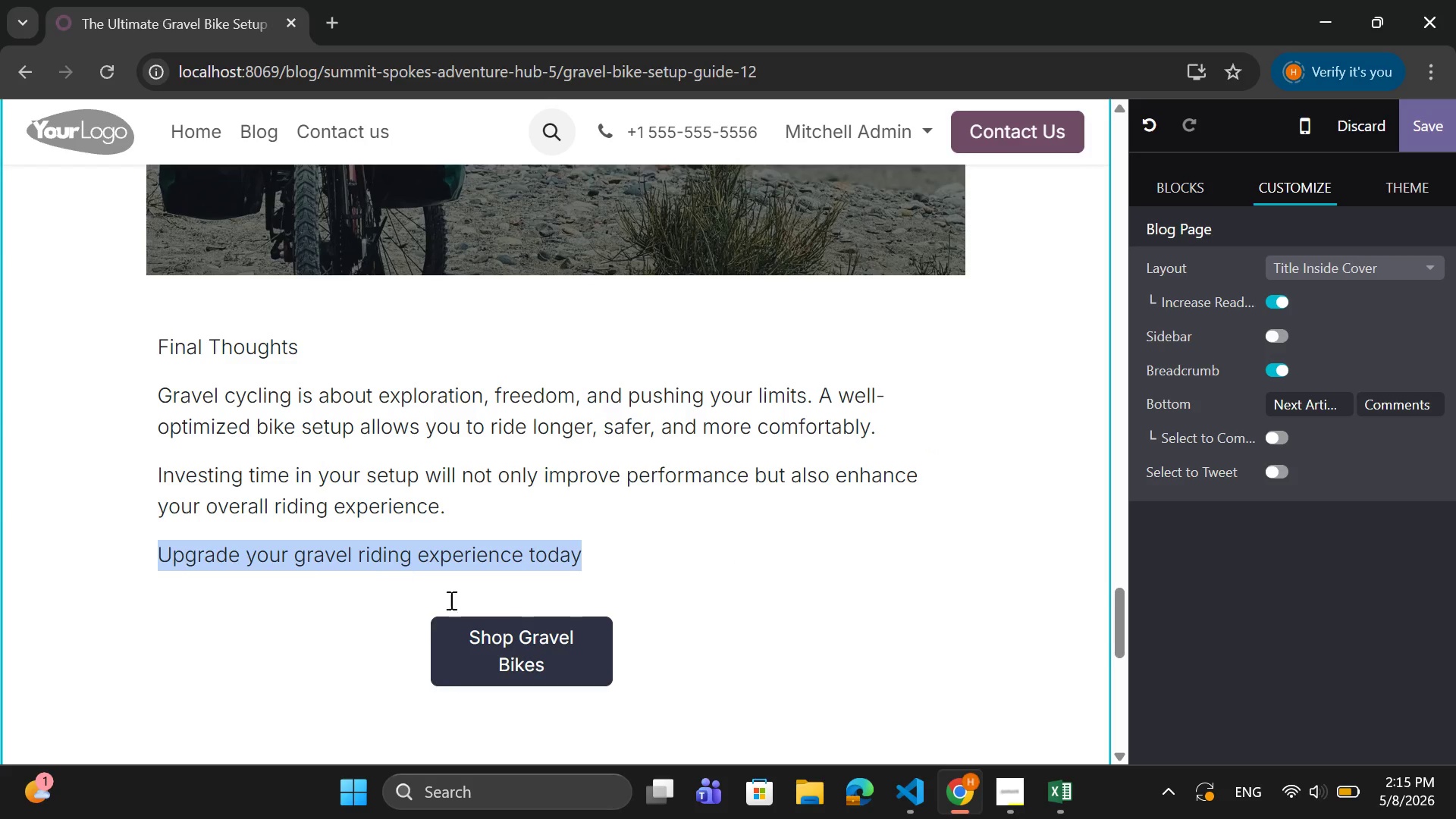 
left_click([574, 570])
 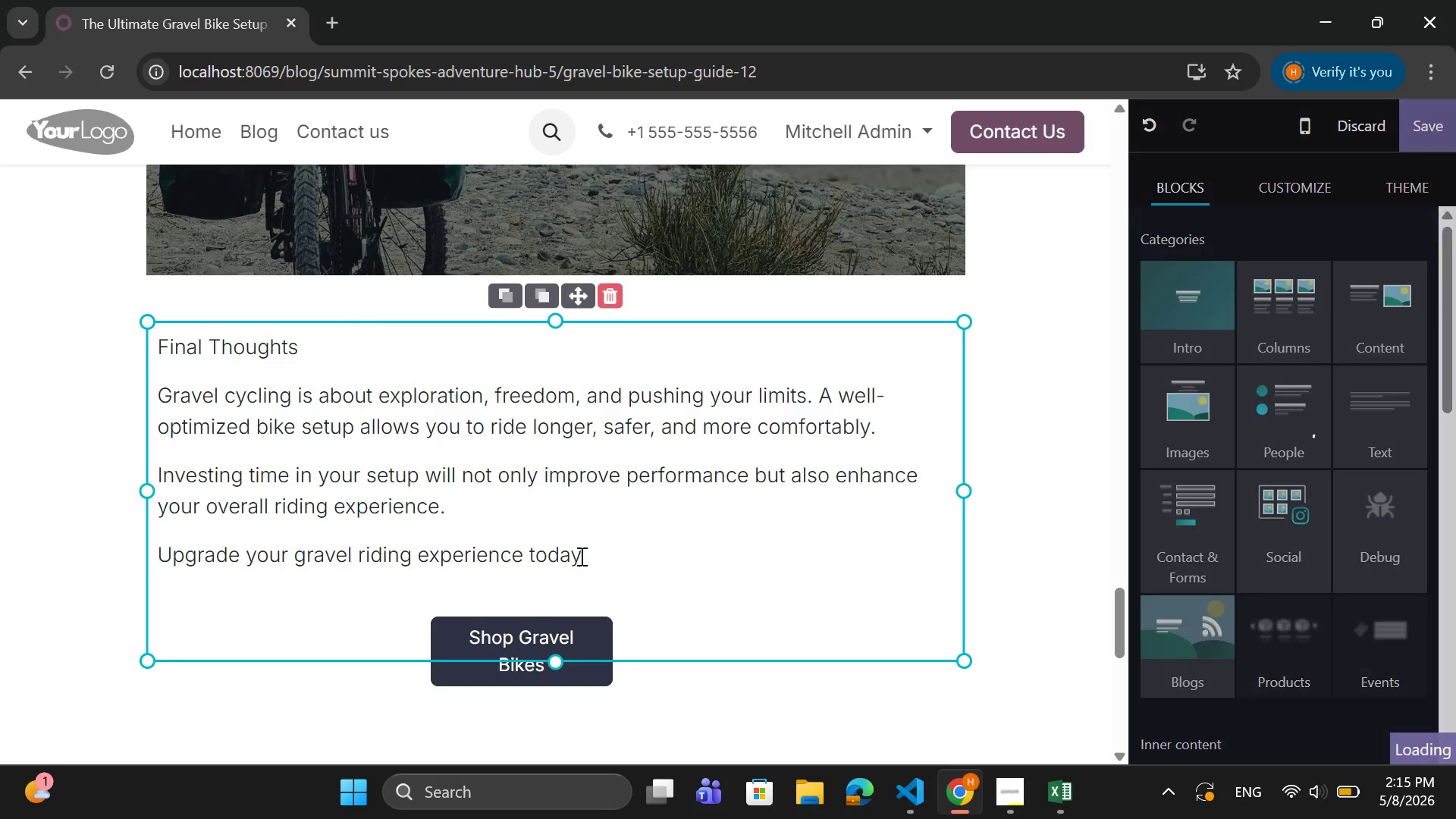 
left_click_drag(start_coordinate=[580, 556], to_coordinate=[164, 562])
 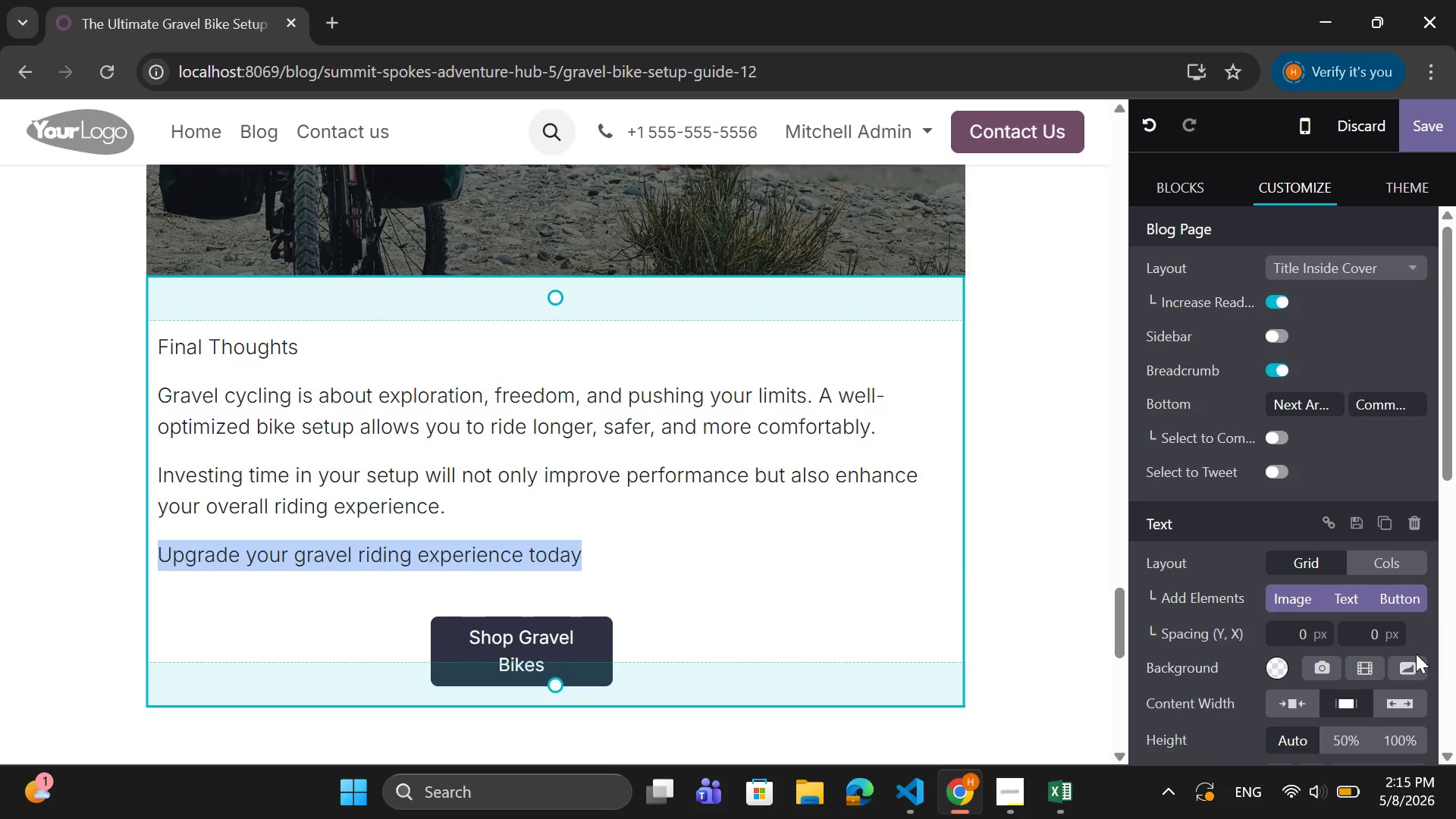 
scroll: coordinate [1282, 555], scroll_direction: down, amount: 9.0
 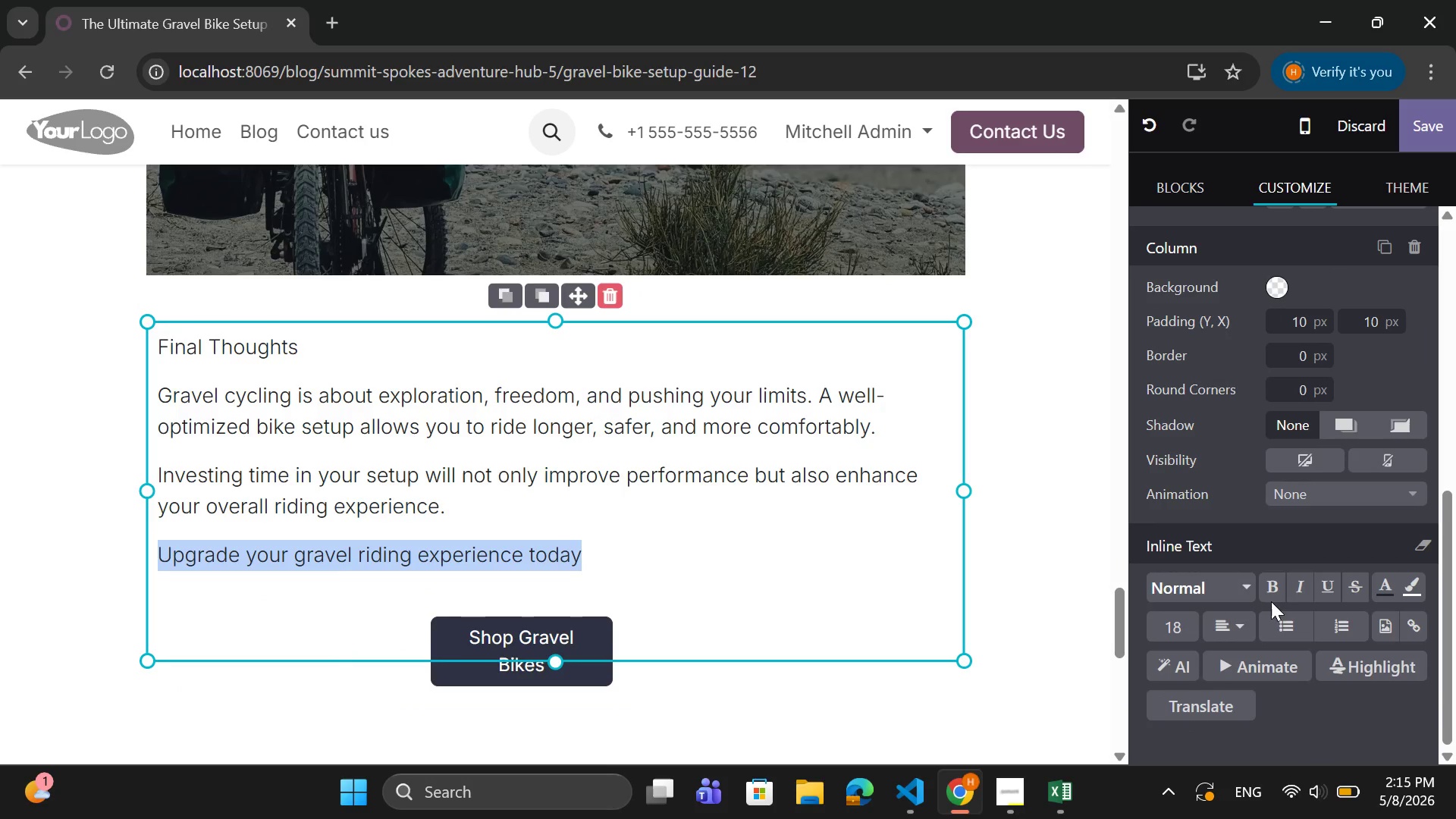 
left_click([1274, 582])
 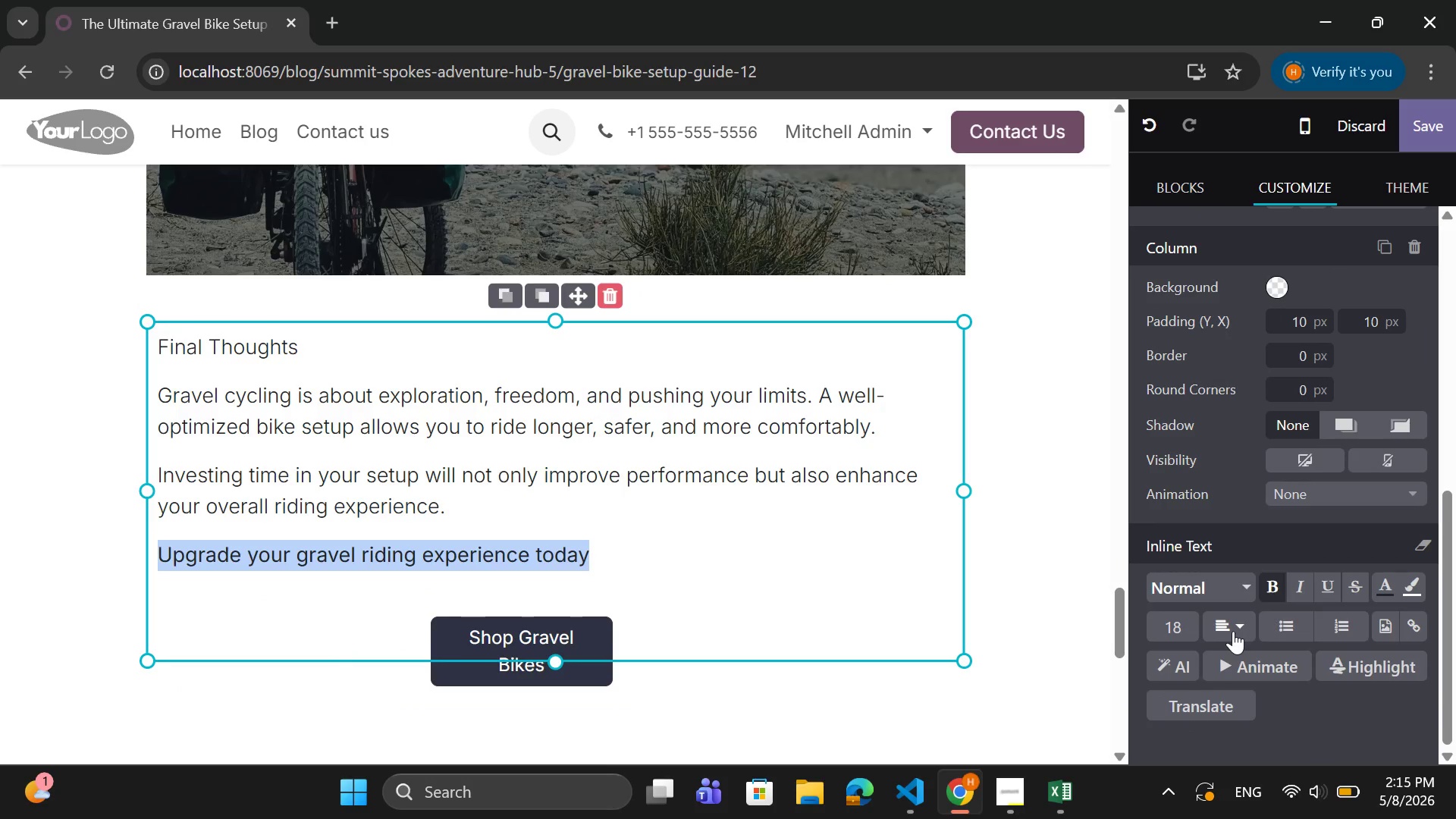 
left_click([1233, 631])
 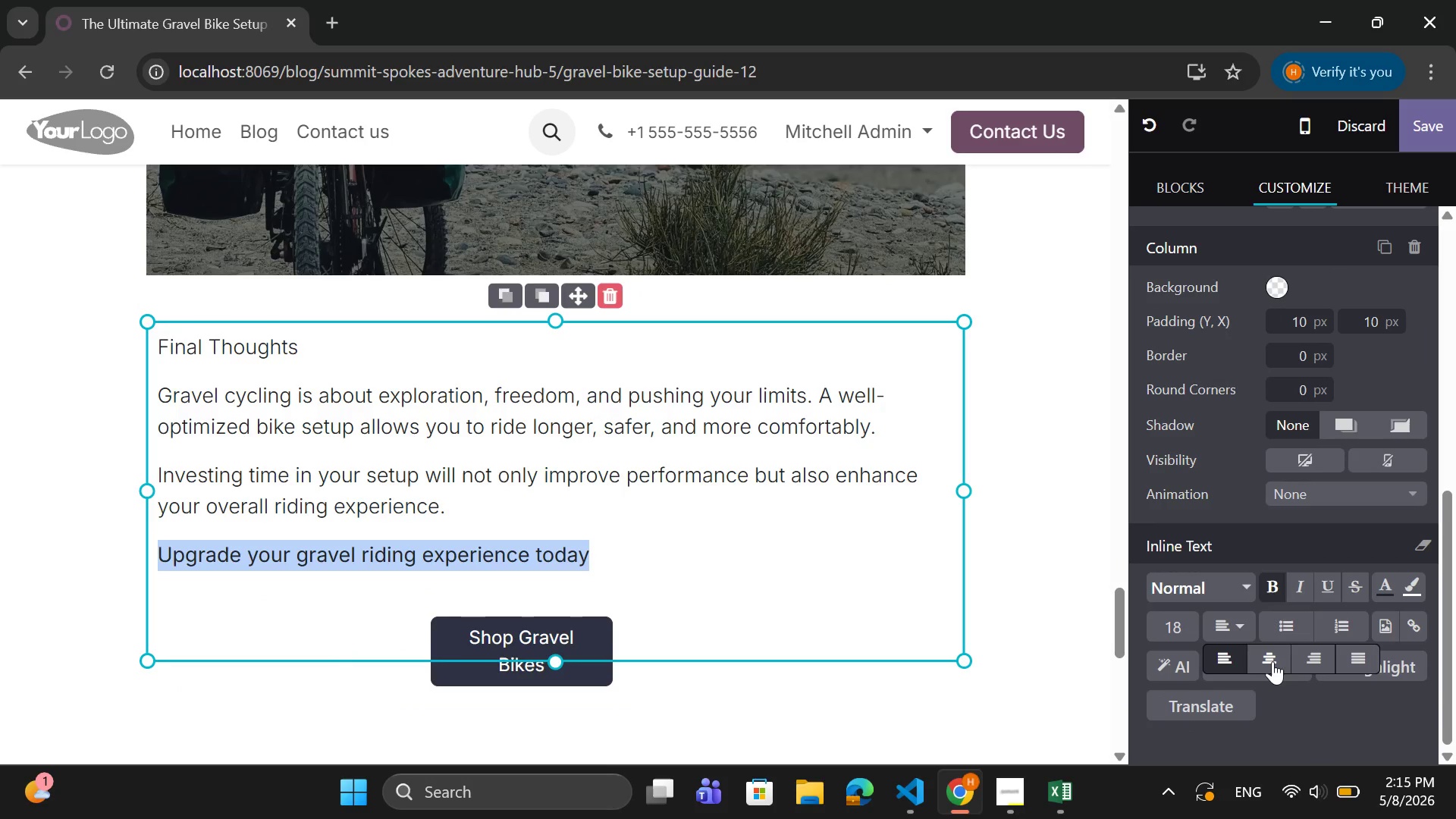 
left_click([1271, 663])
 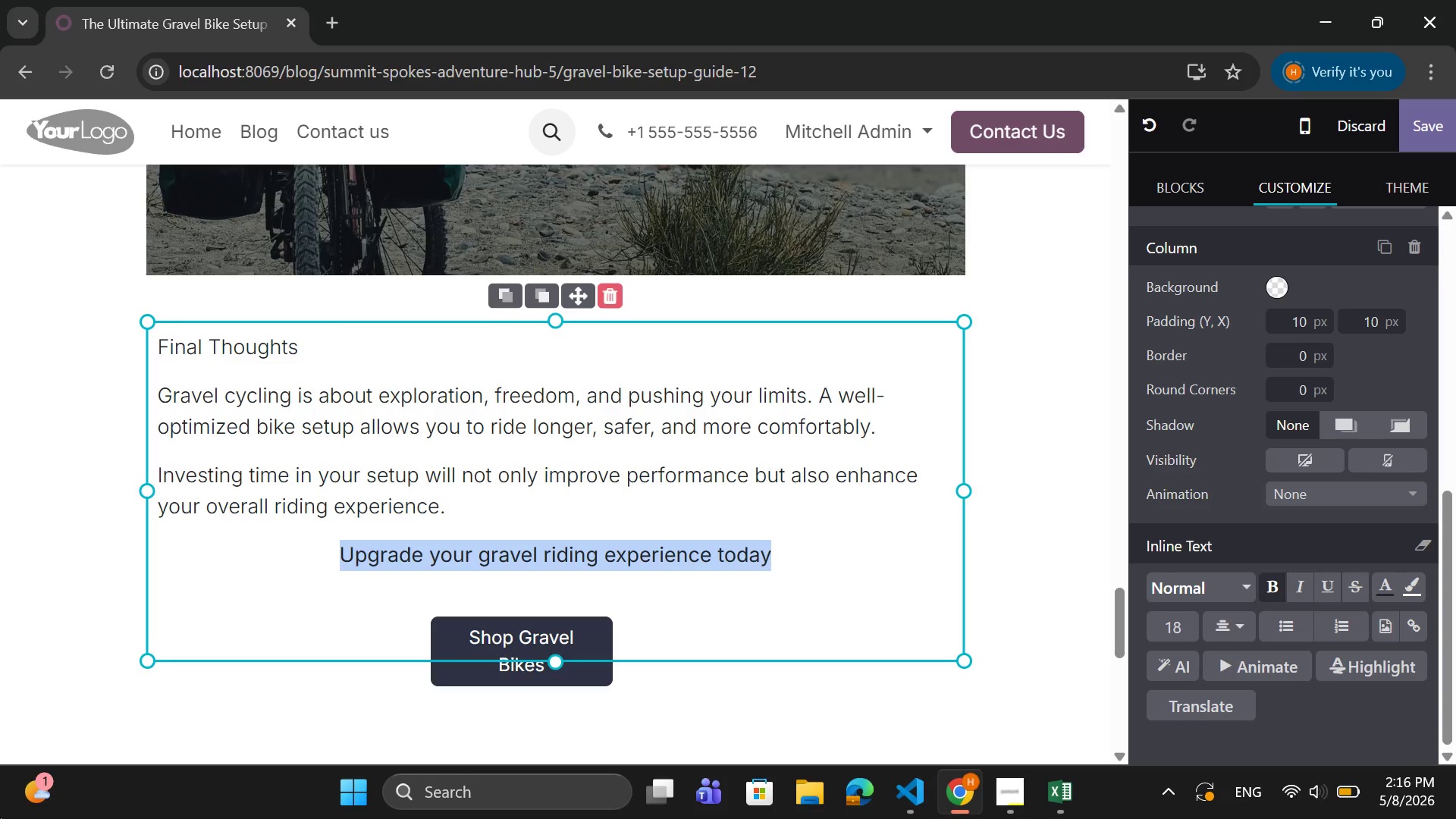 
wait(45.19)
 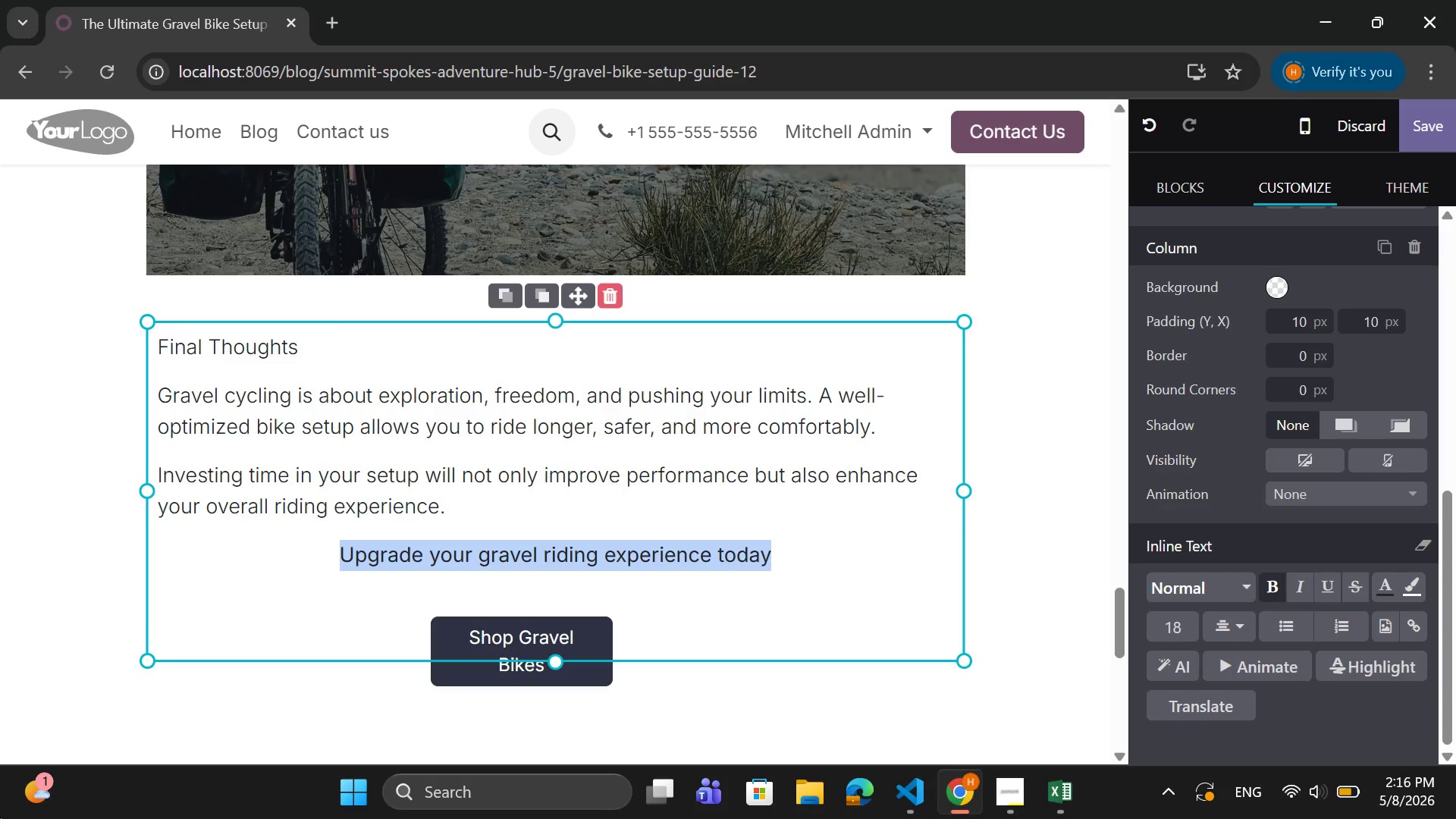 
left_click_drag(start_coordinate=[325, 333], to_coordinate=[152, 351])
 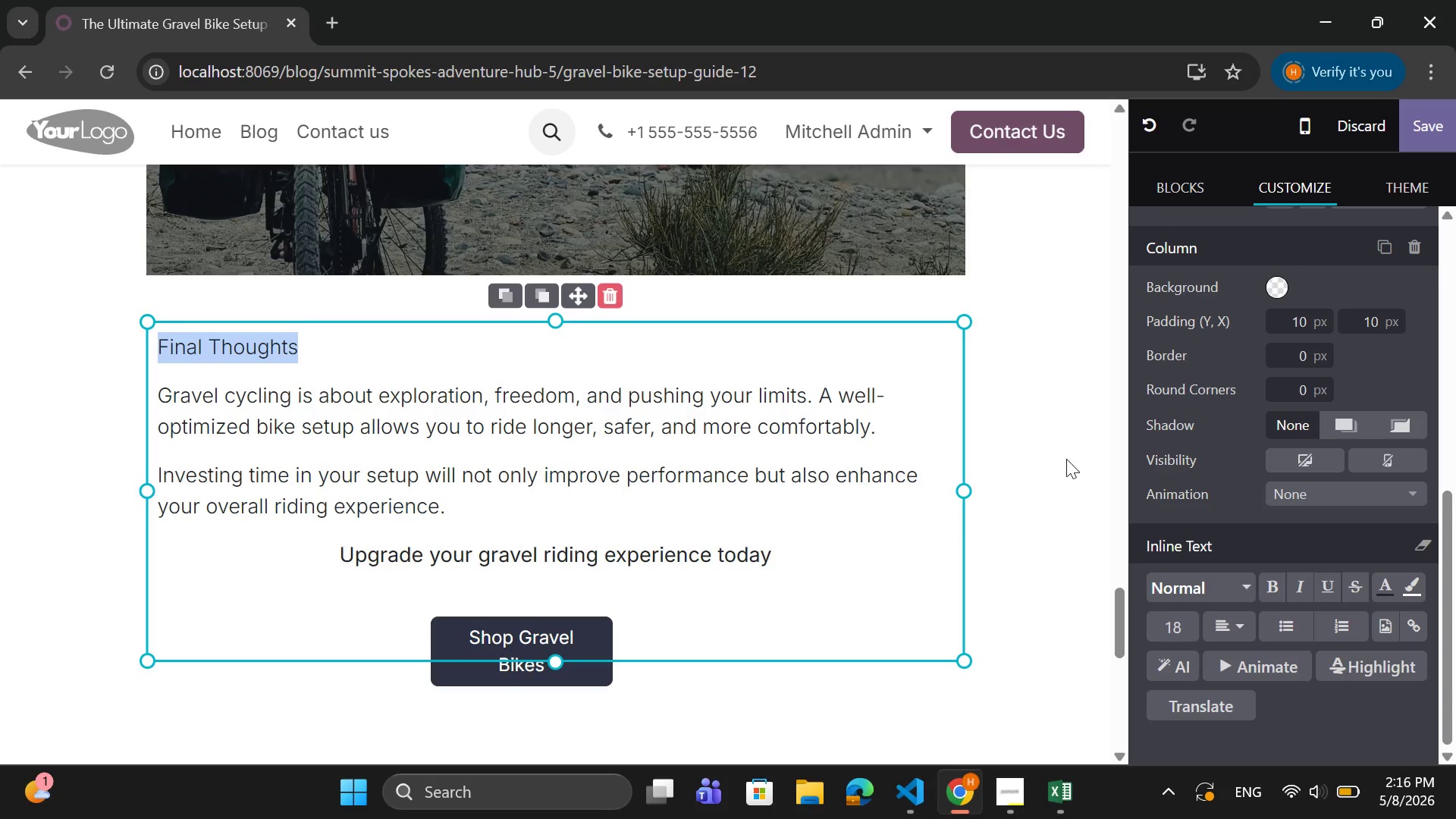 
scroll: coordinate [1210, 420], scroll_direction: down, amount: 7.0
 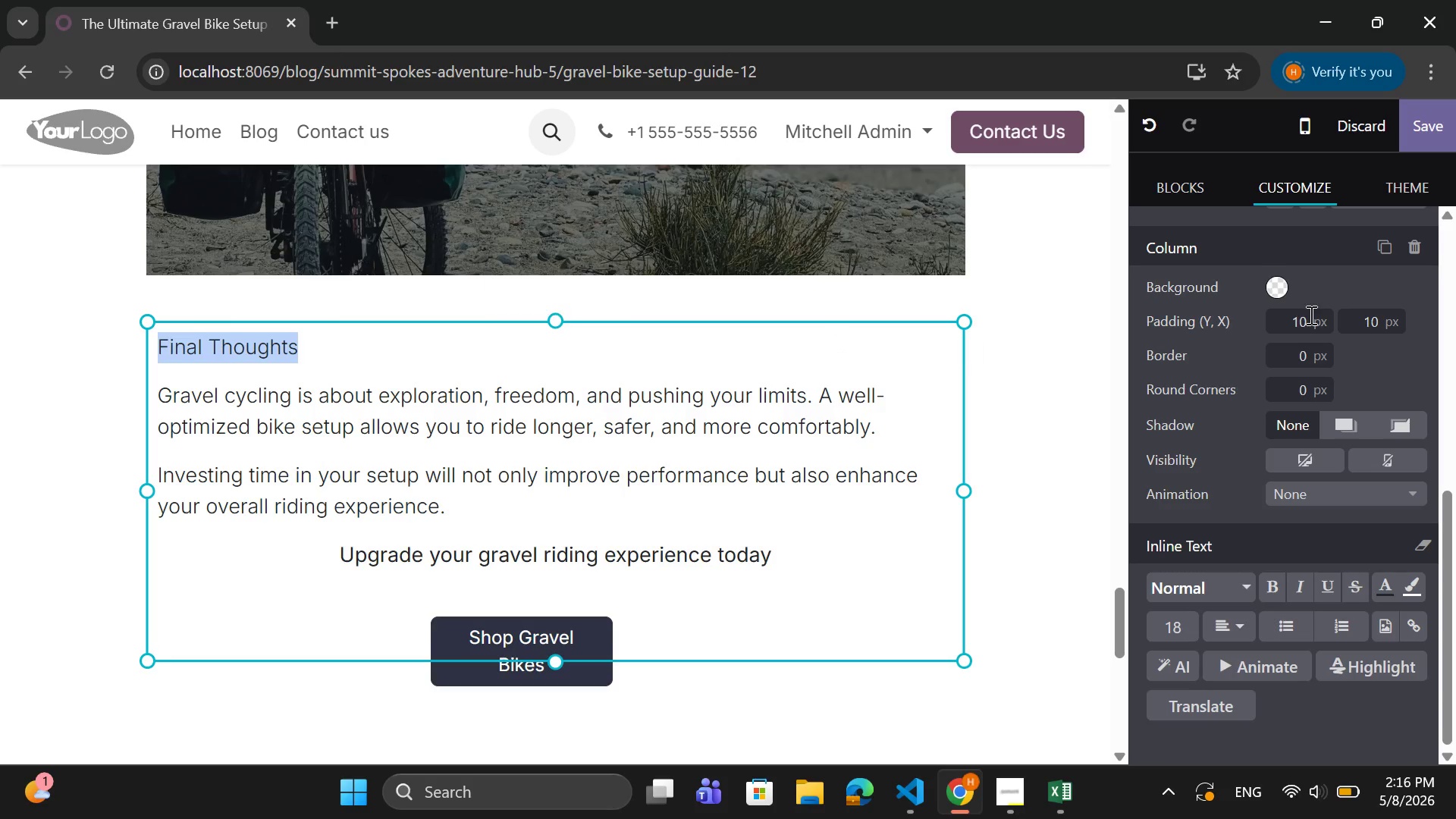 
wait(5.39)
 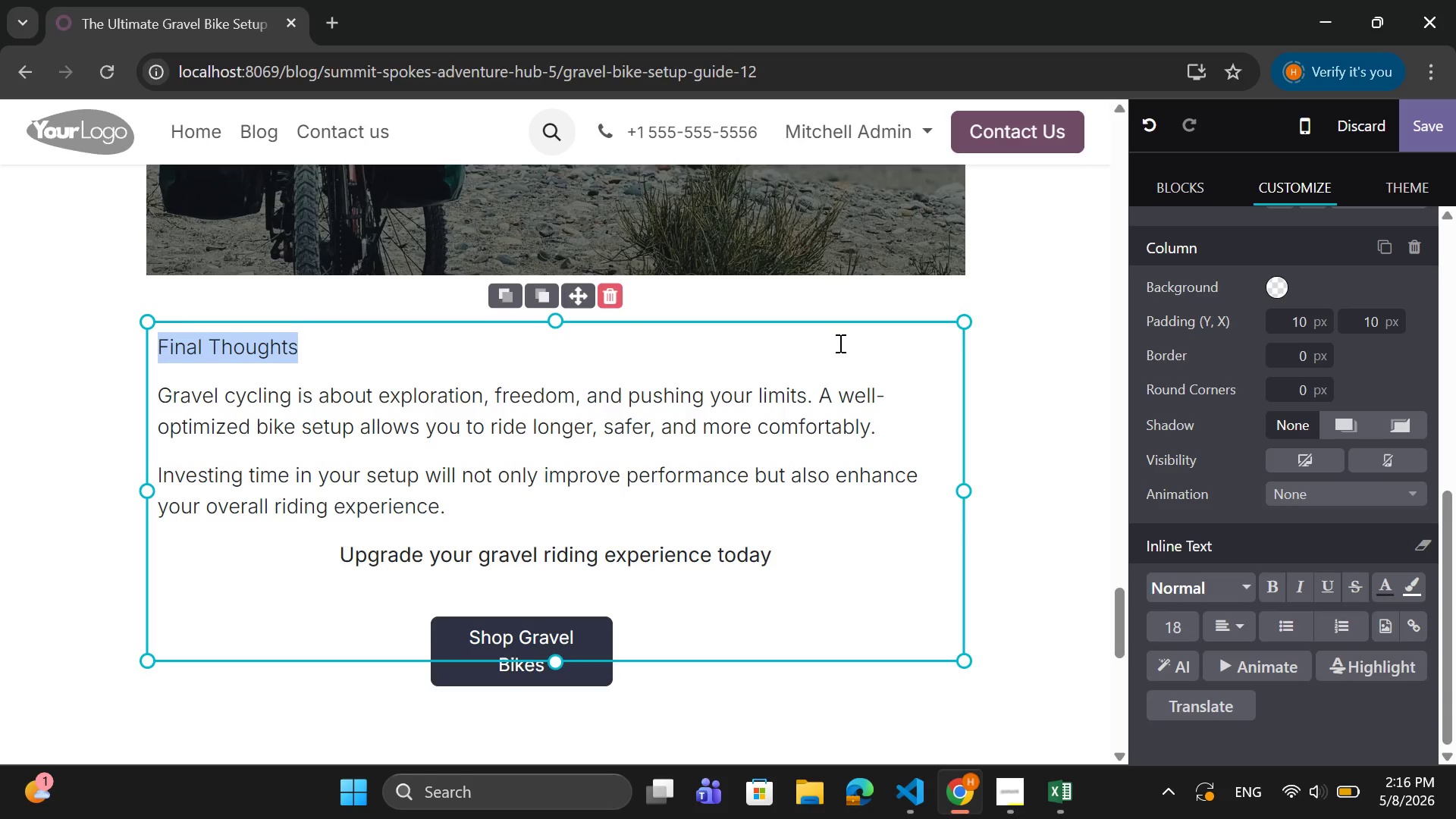 
left_click([1280, 577])
 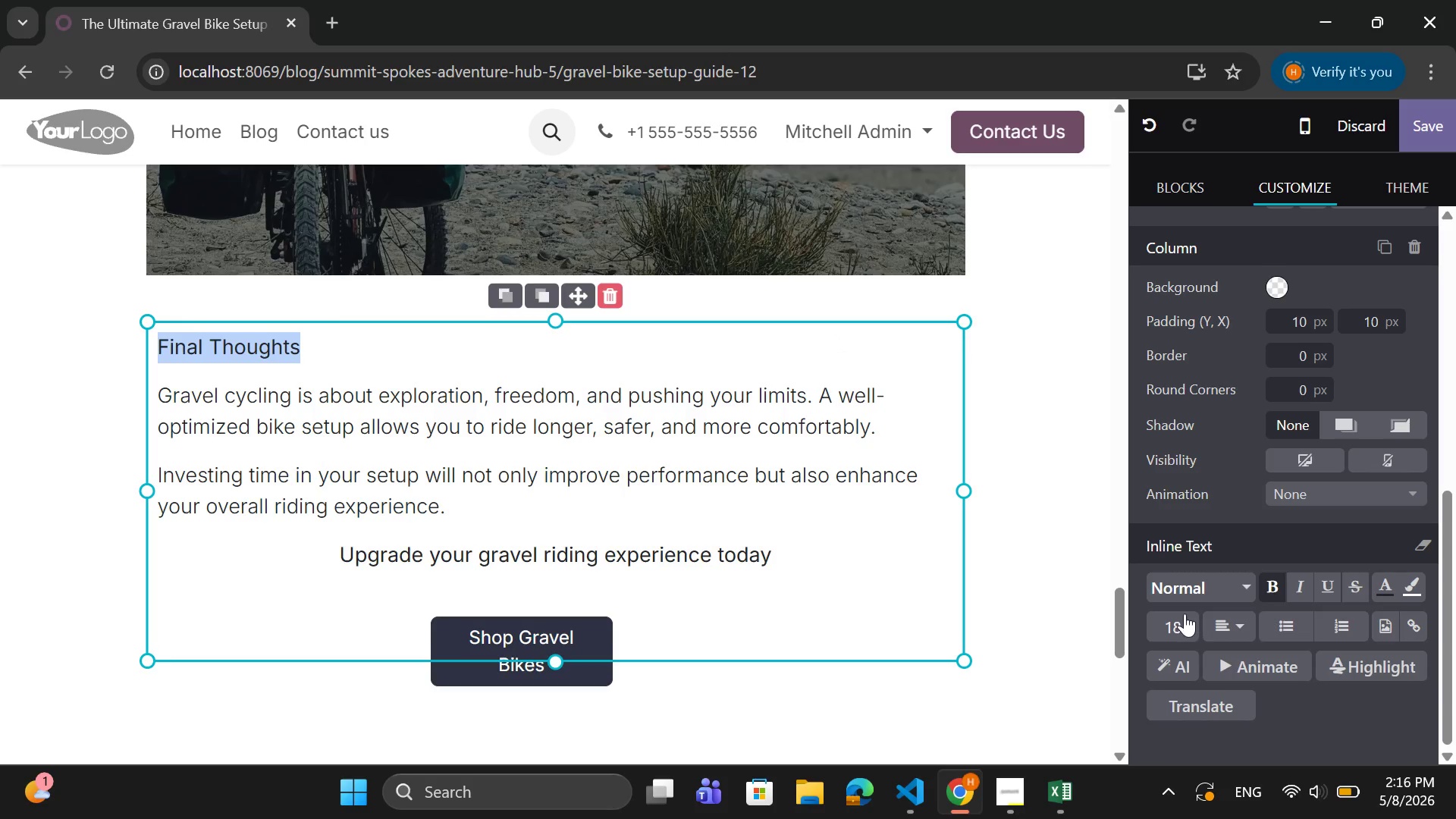 
left_click([1185, 613])
 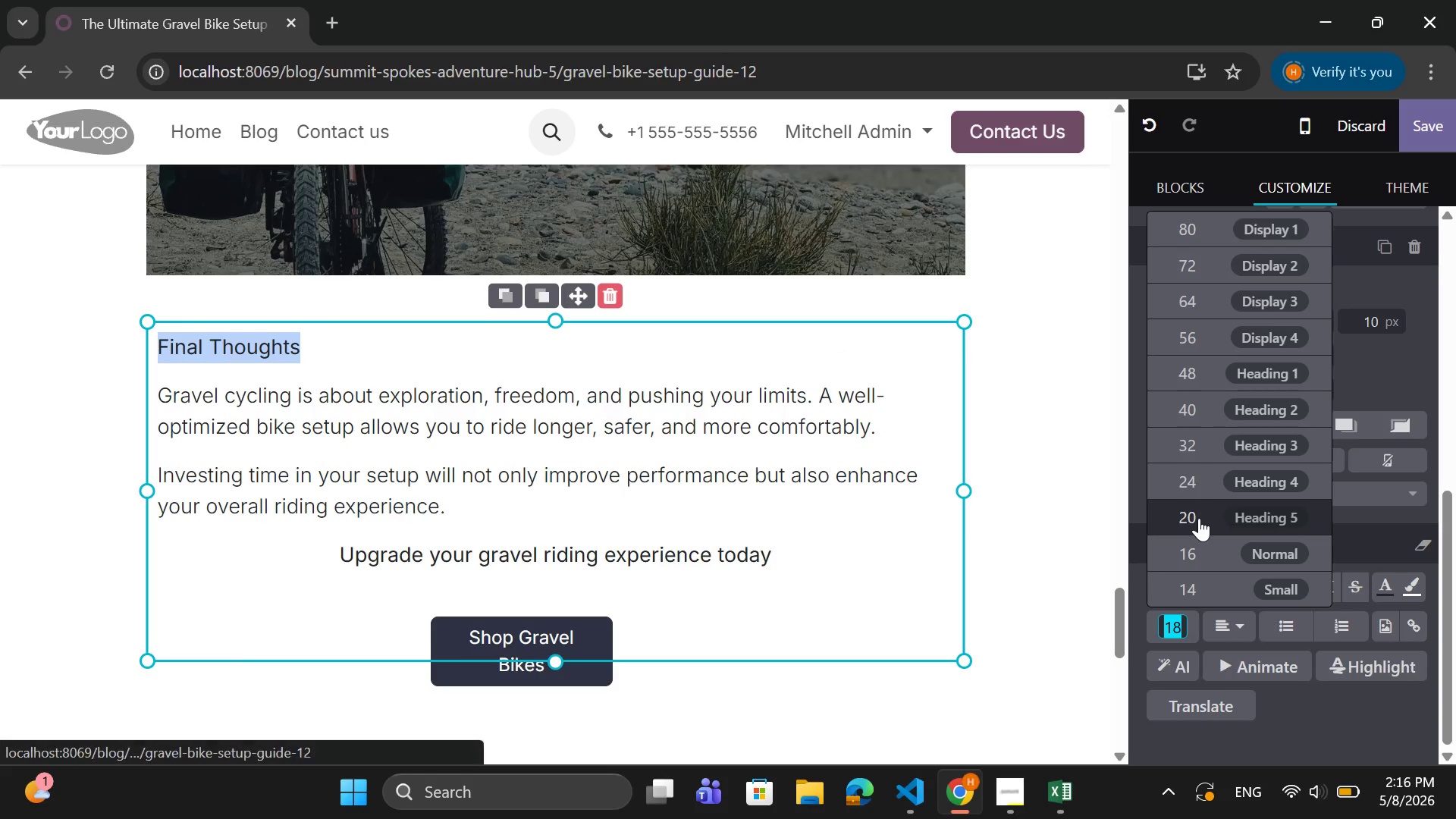 
left_click([1199, 518])
 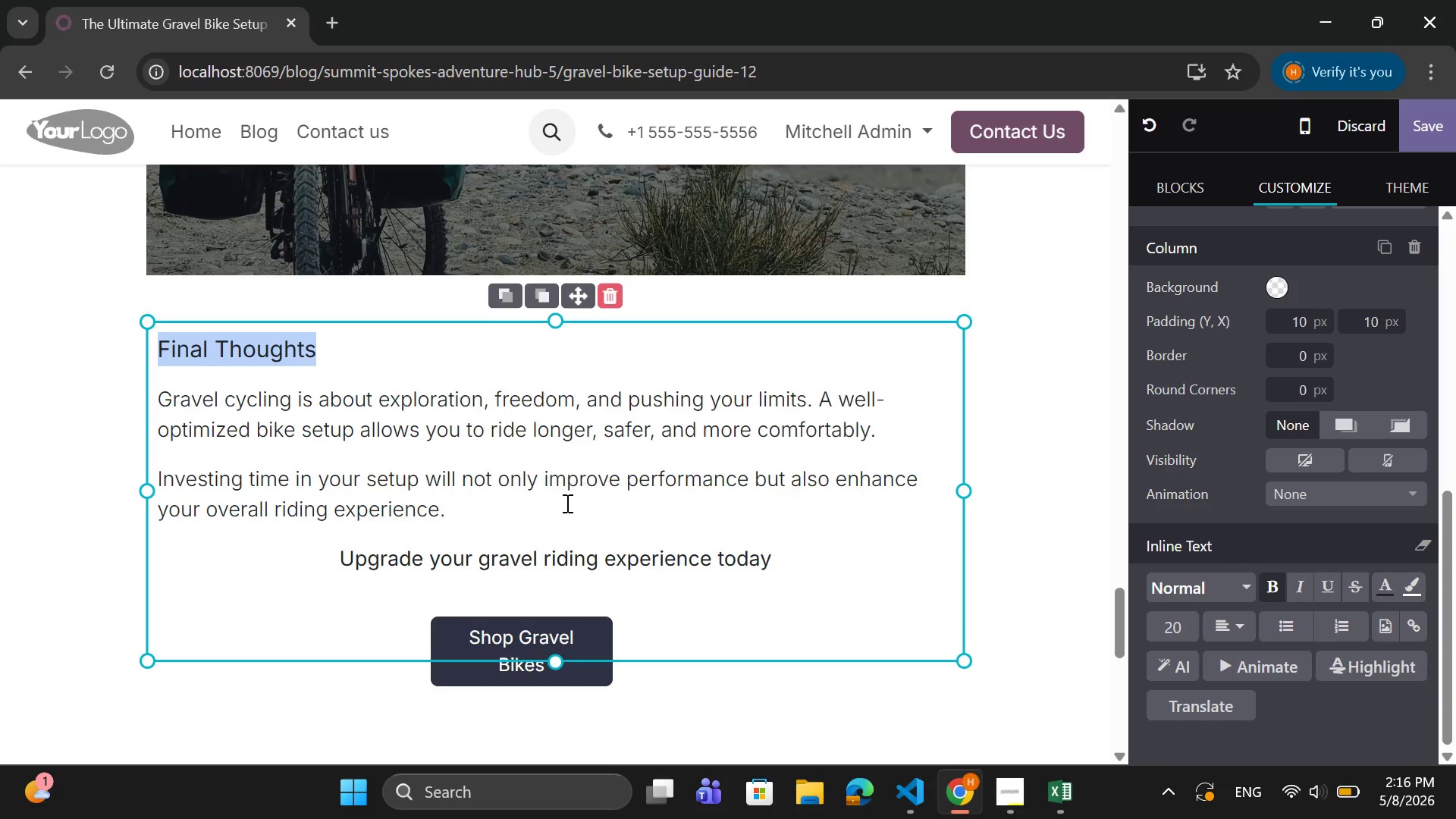 
left_click([563, 504])
 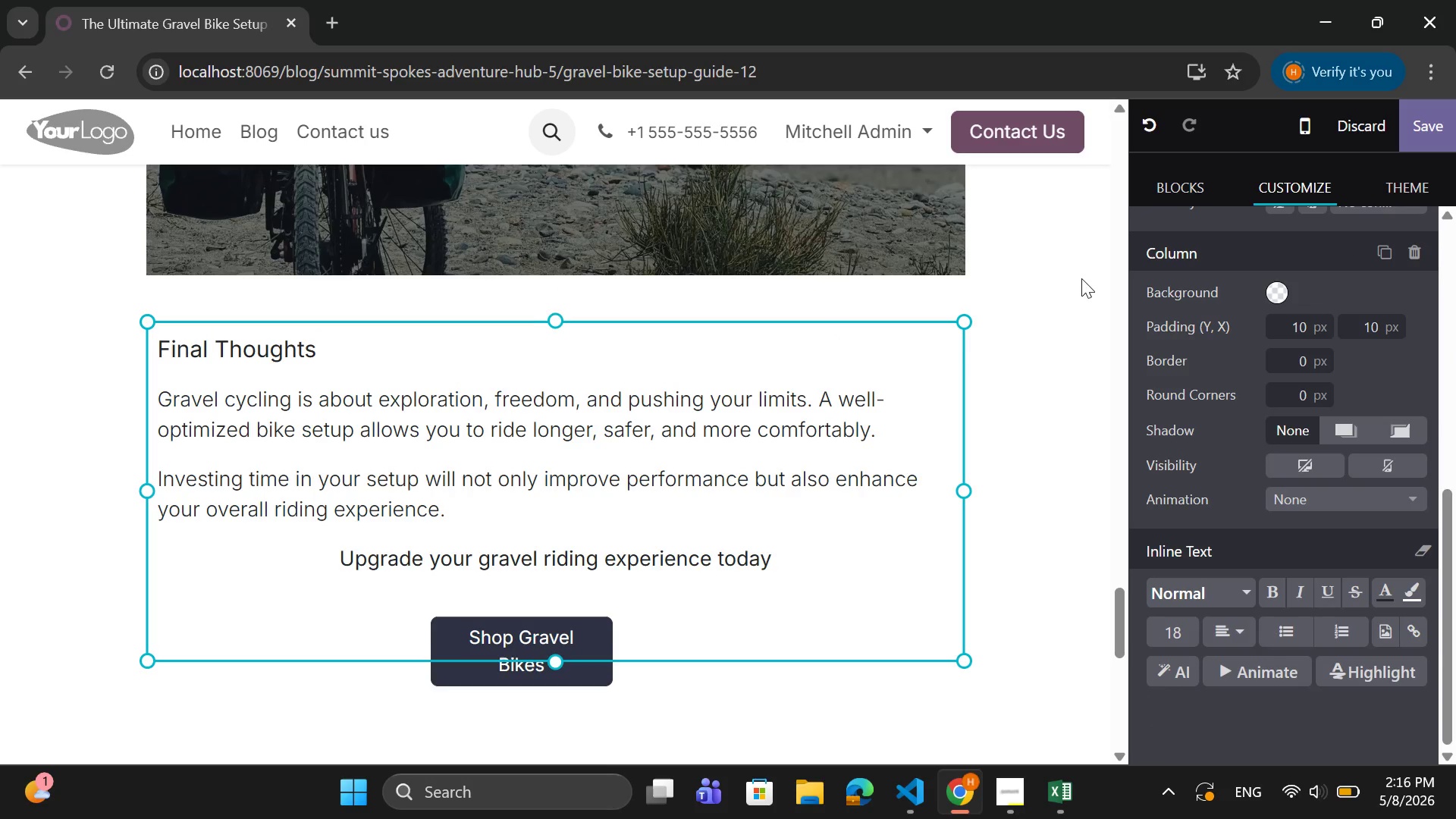 
scroll: coordinate [849, 372], scroll_direction: down, amount: 1.0
 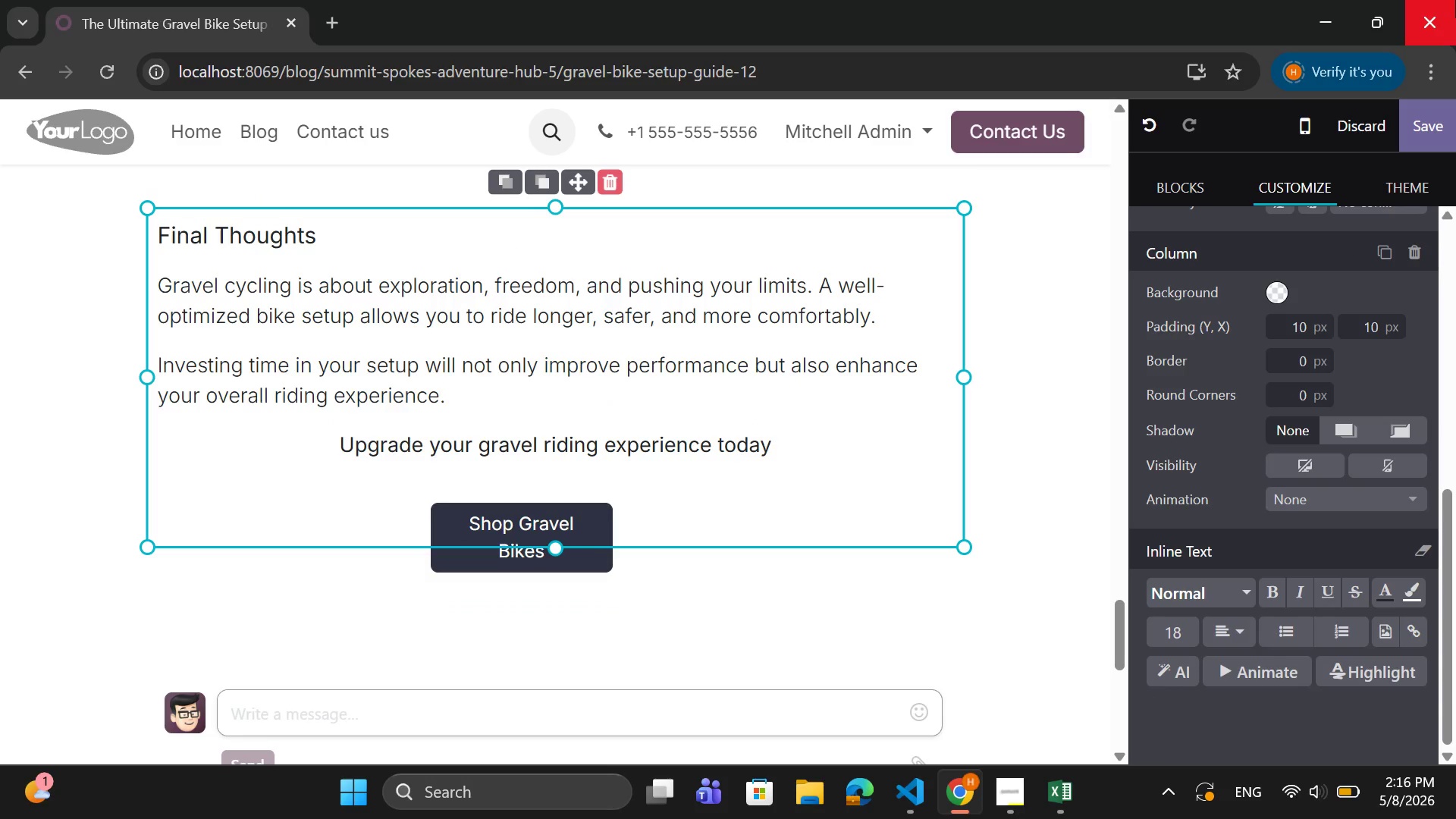 
key(Control+ControlLeft)
 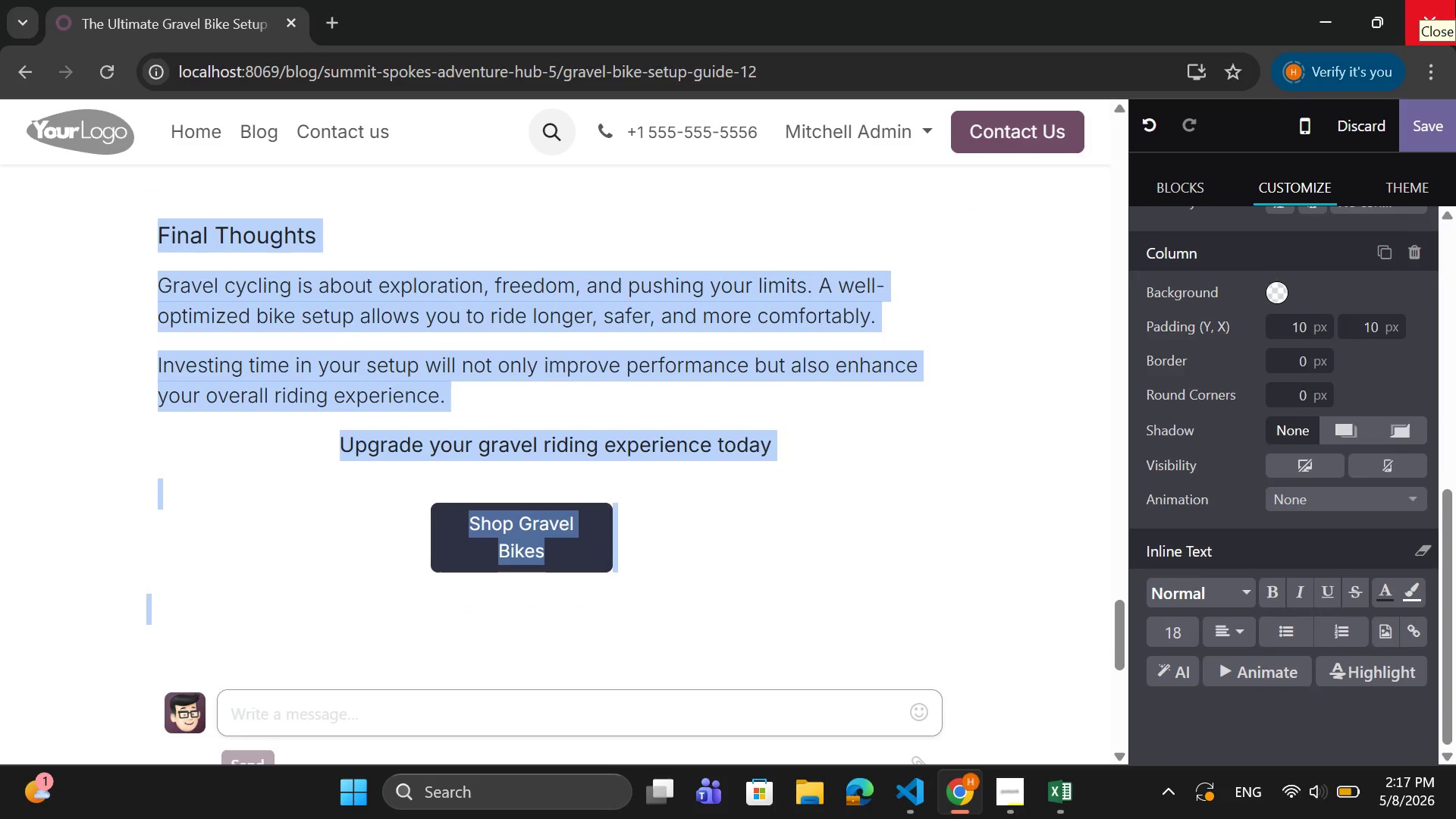 
key(Control+A)
 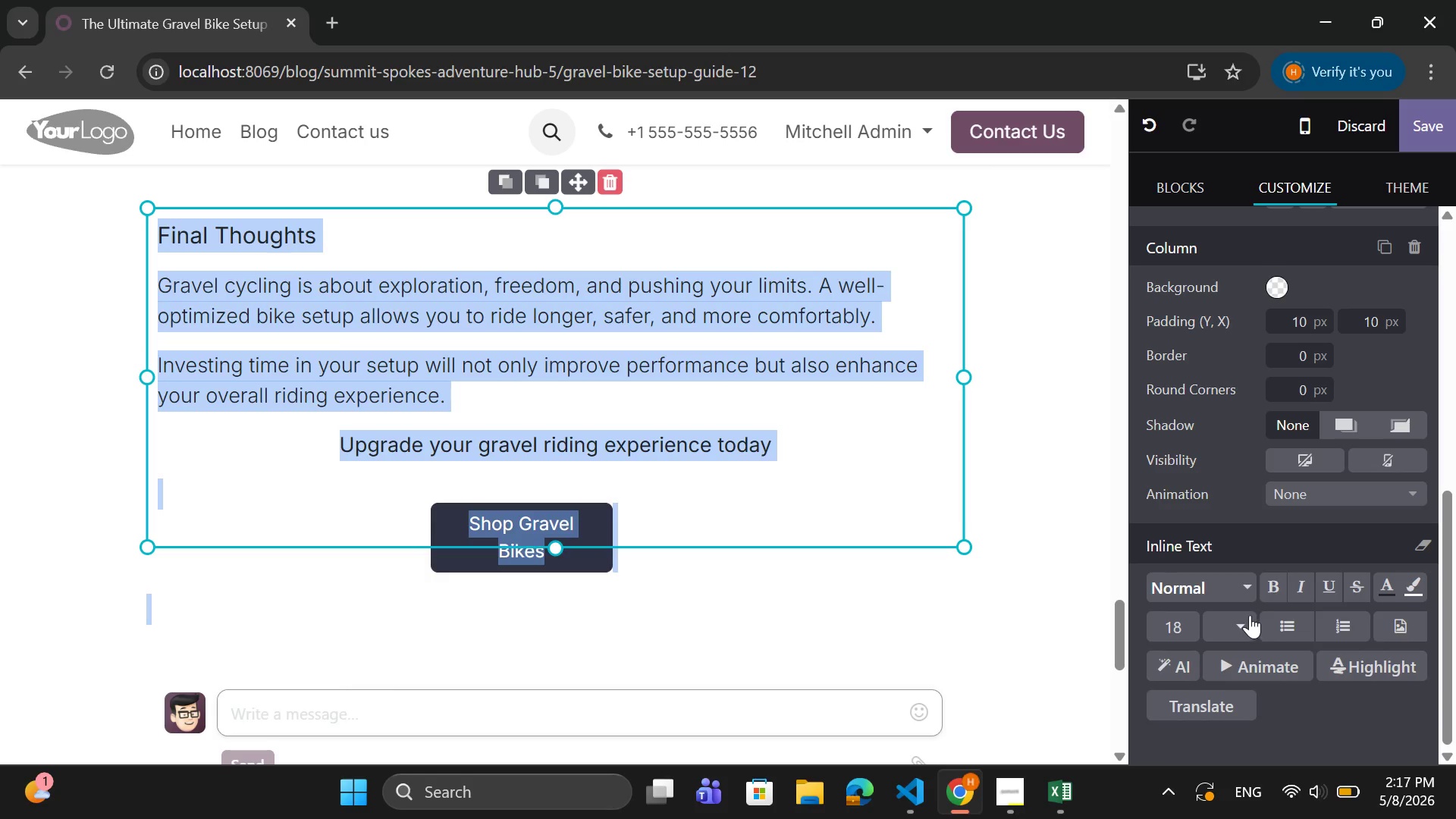 
left_click([1247, 622])
 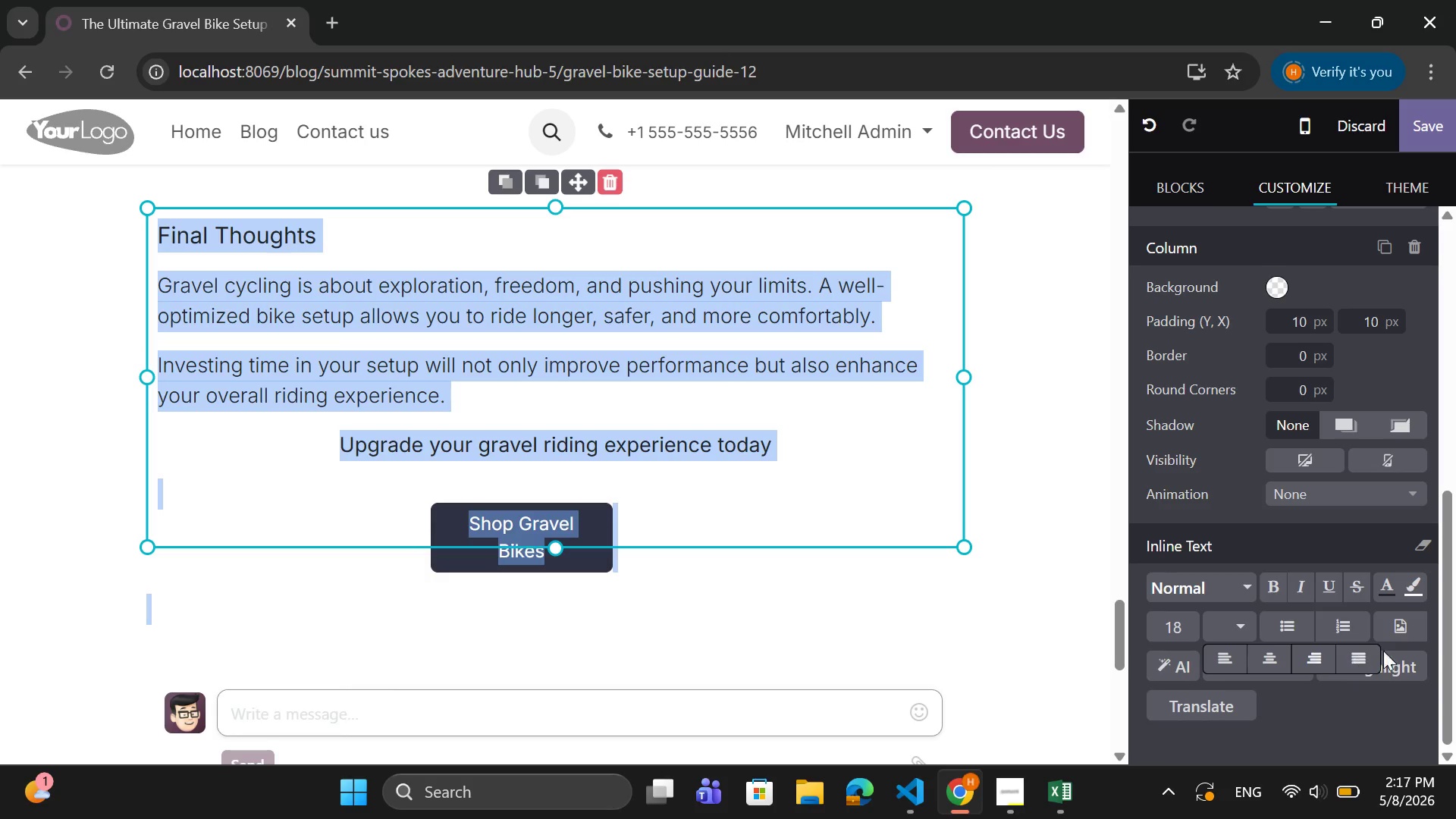 
left_click([1366, 656])
 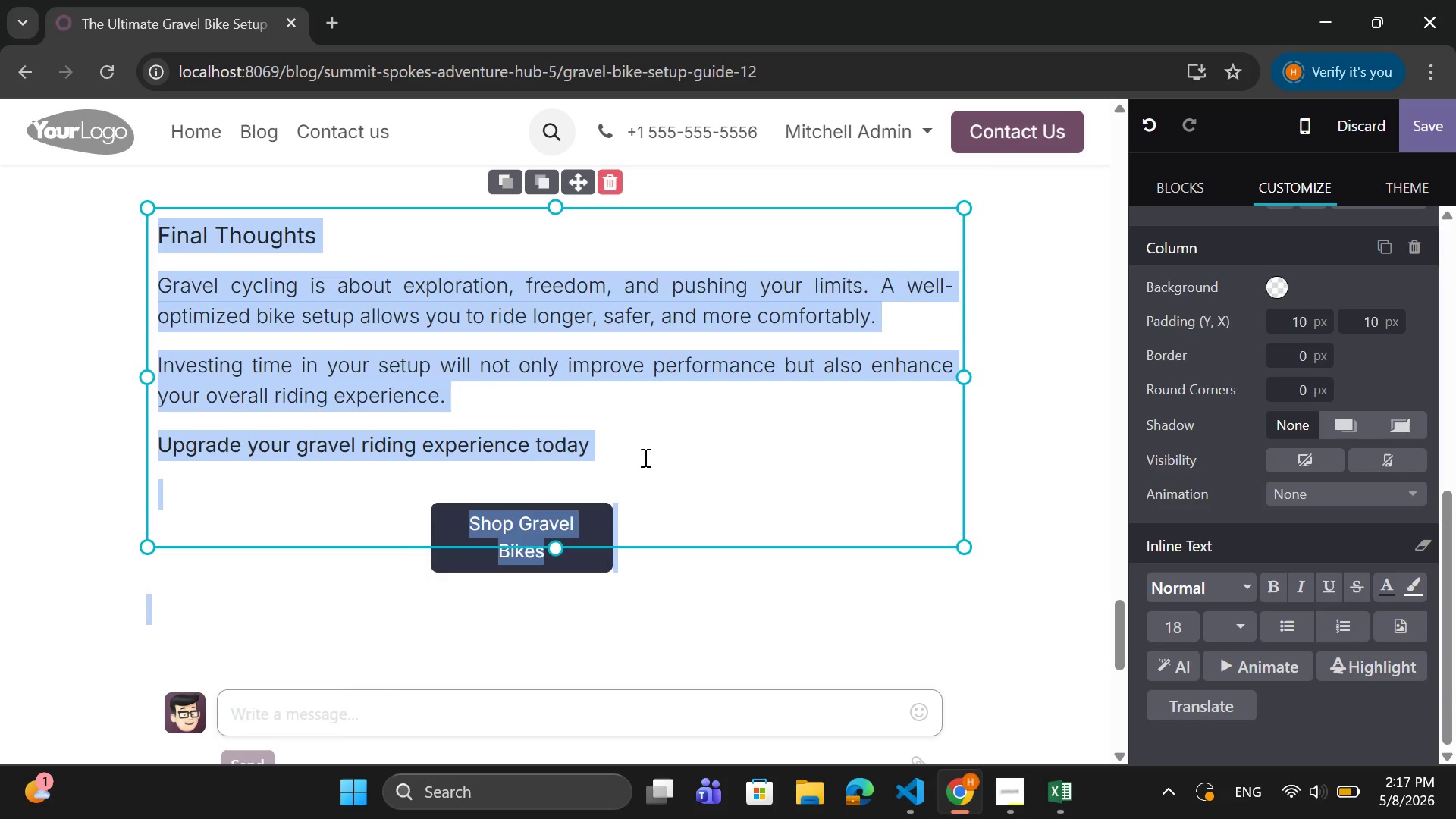 
left_click([639, 441])
 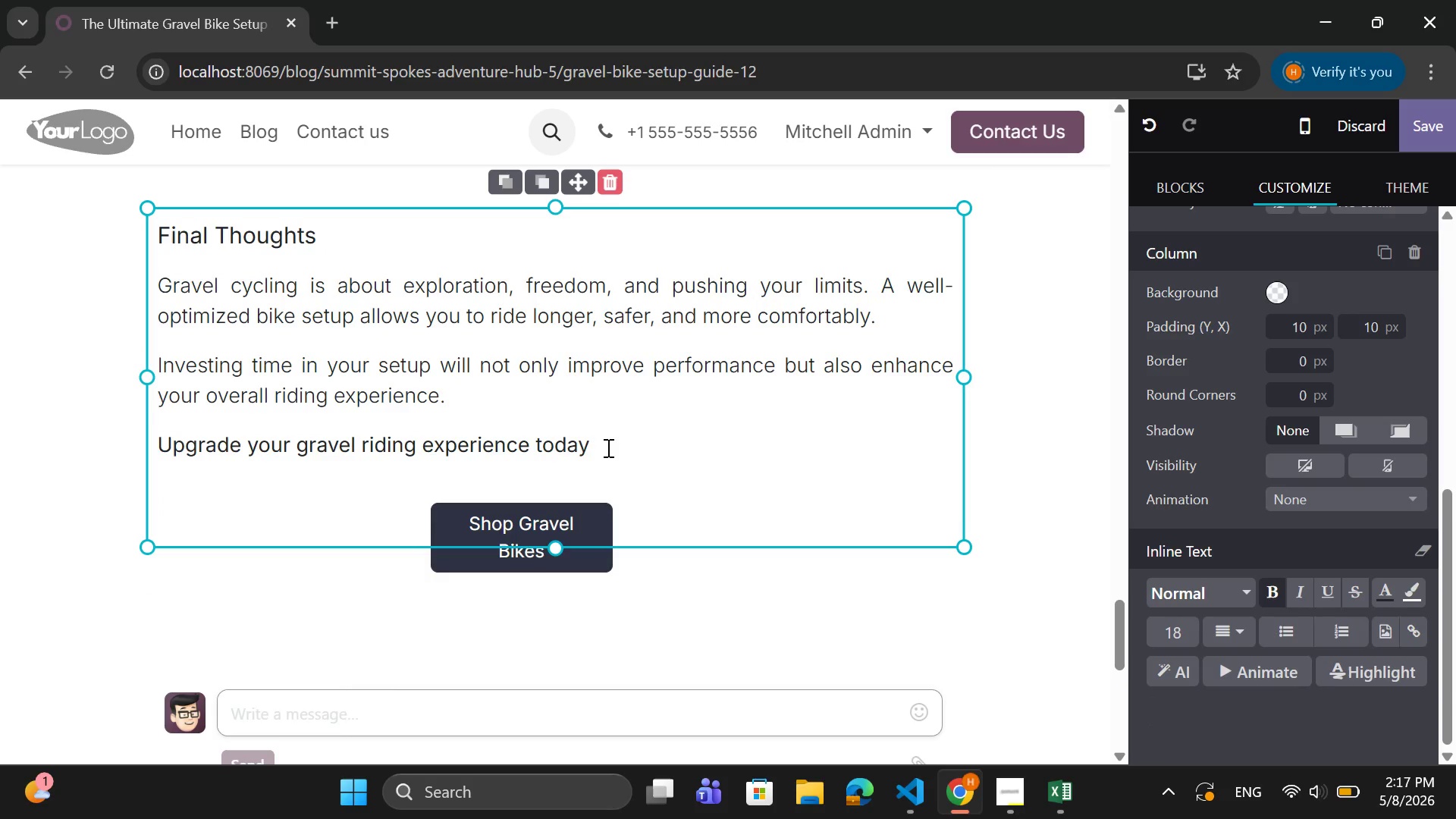 
left_click_drag(start_coordinate=[607, 447], to_coordinate=[144, 450])
 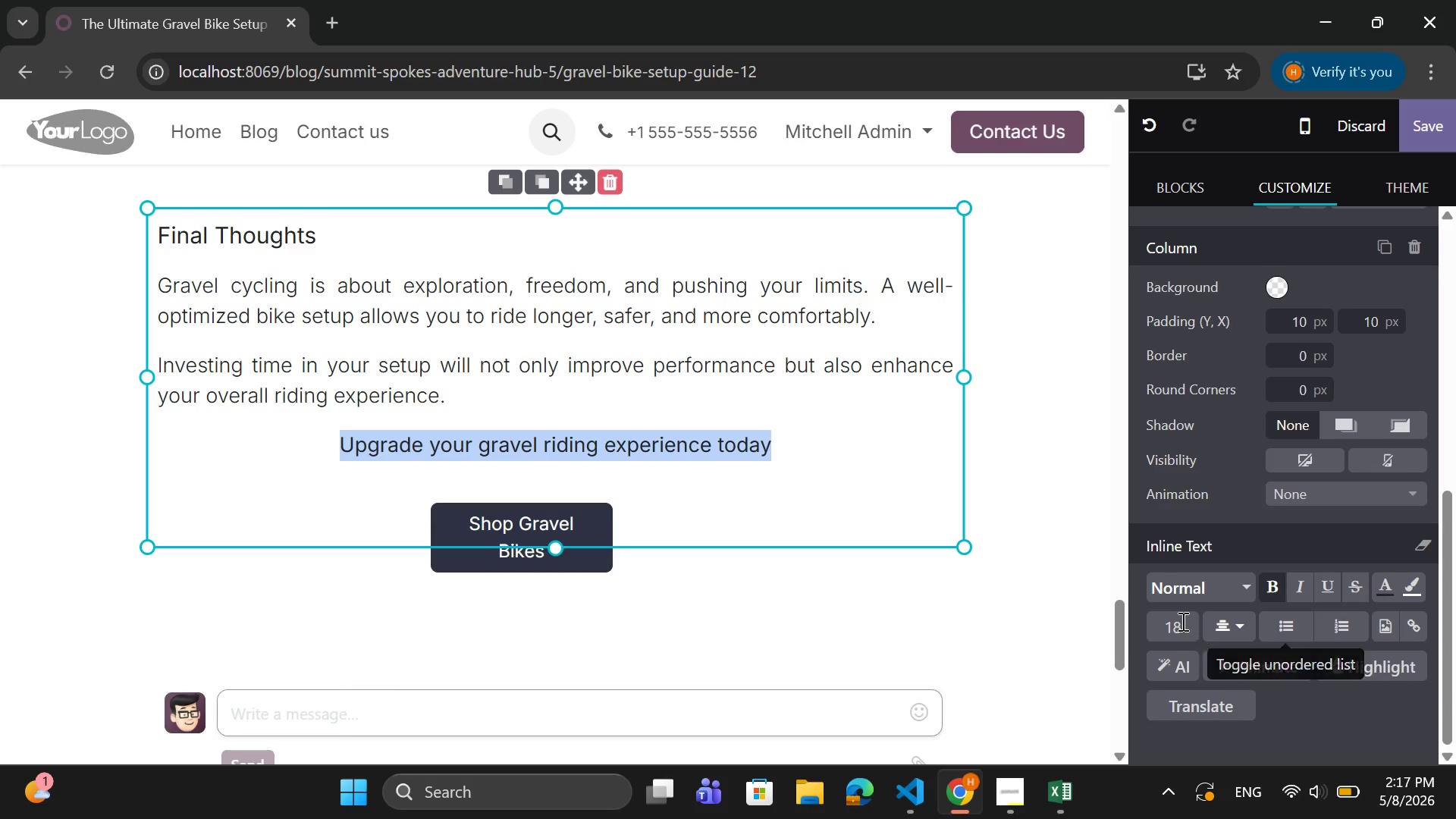 
wait(6.31)
 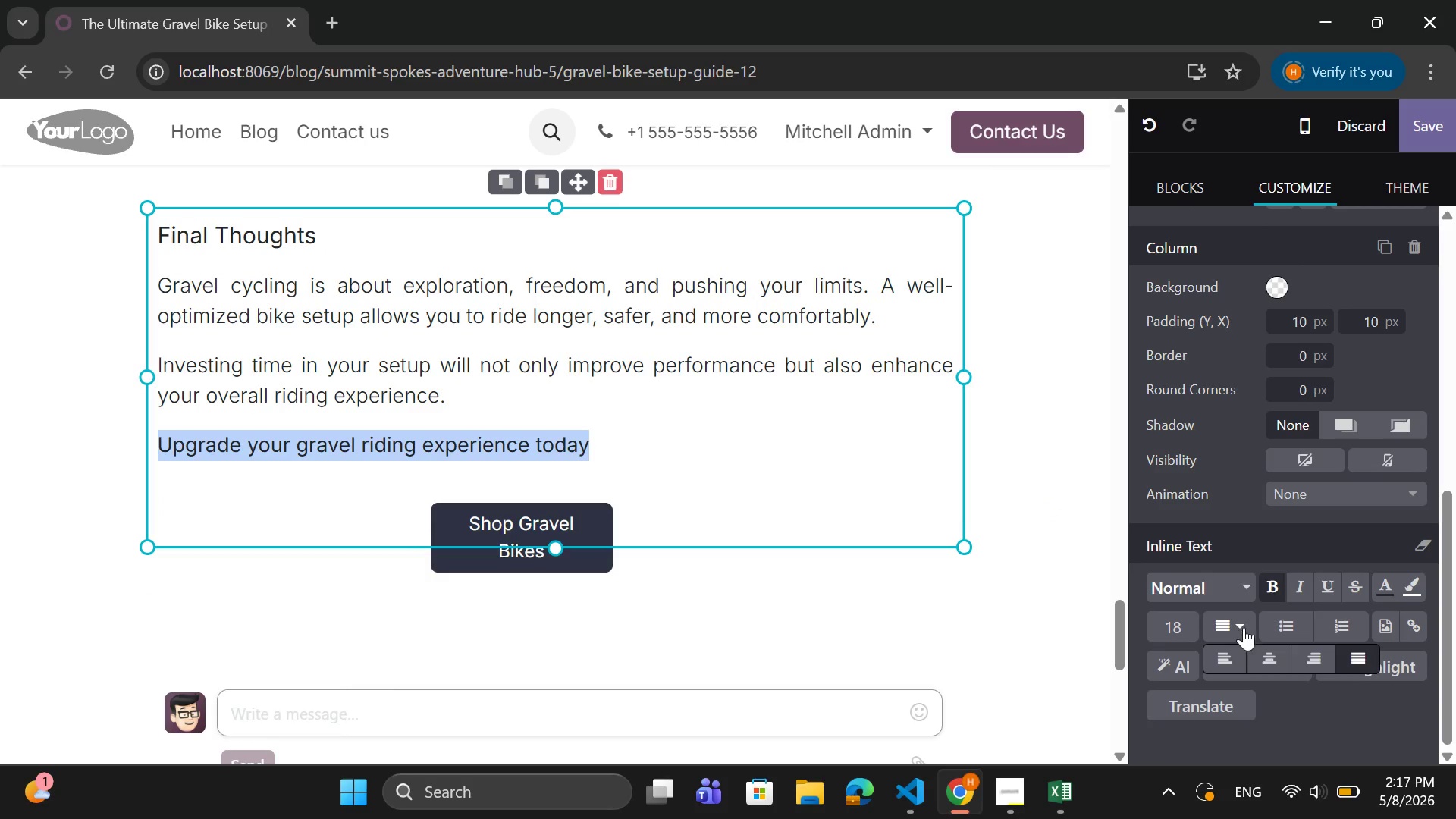 
left_click([795, 388])
 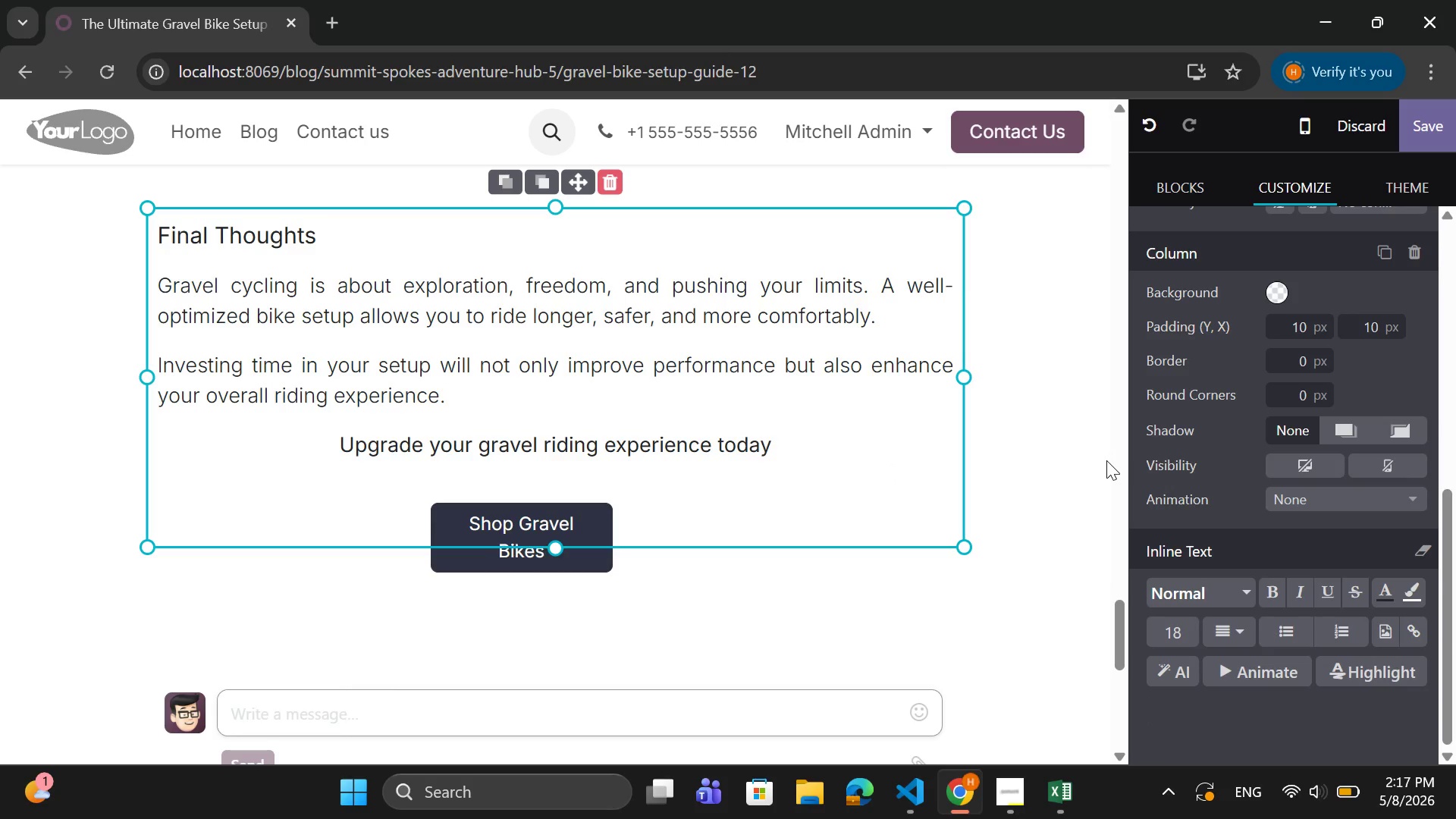 
wait(5.16)
 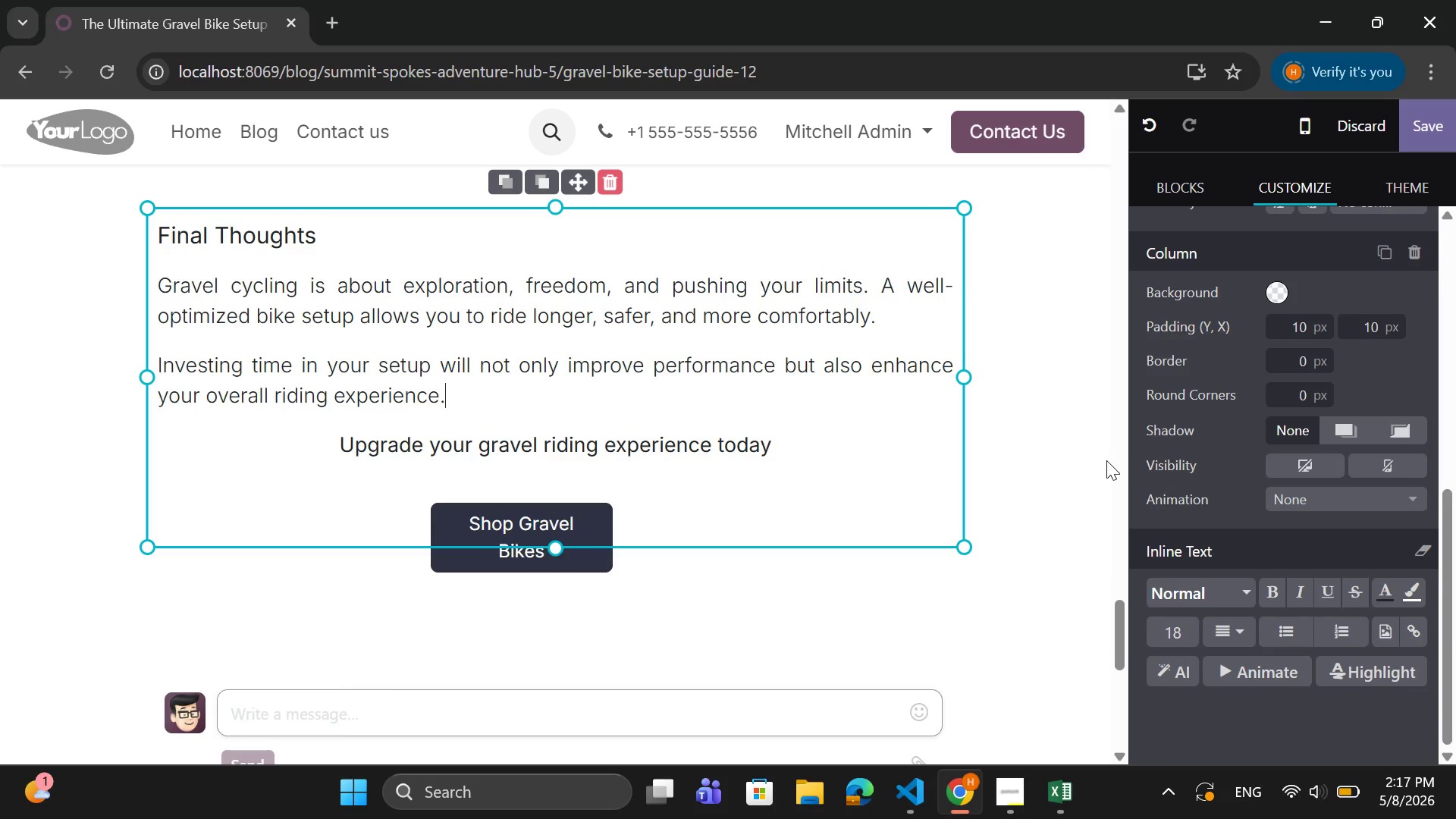 
scroll: coordinate [431, 420], scroll_direction: up, amount: 8.0
 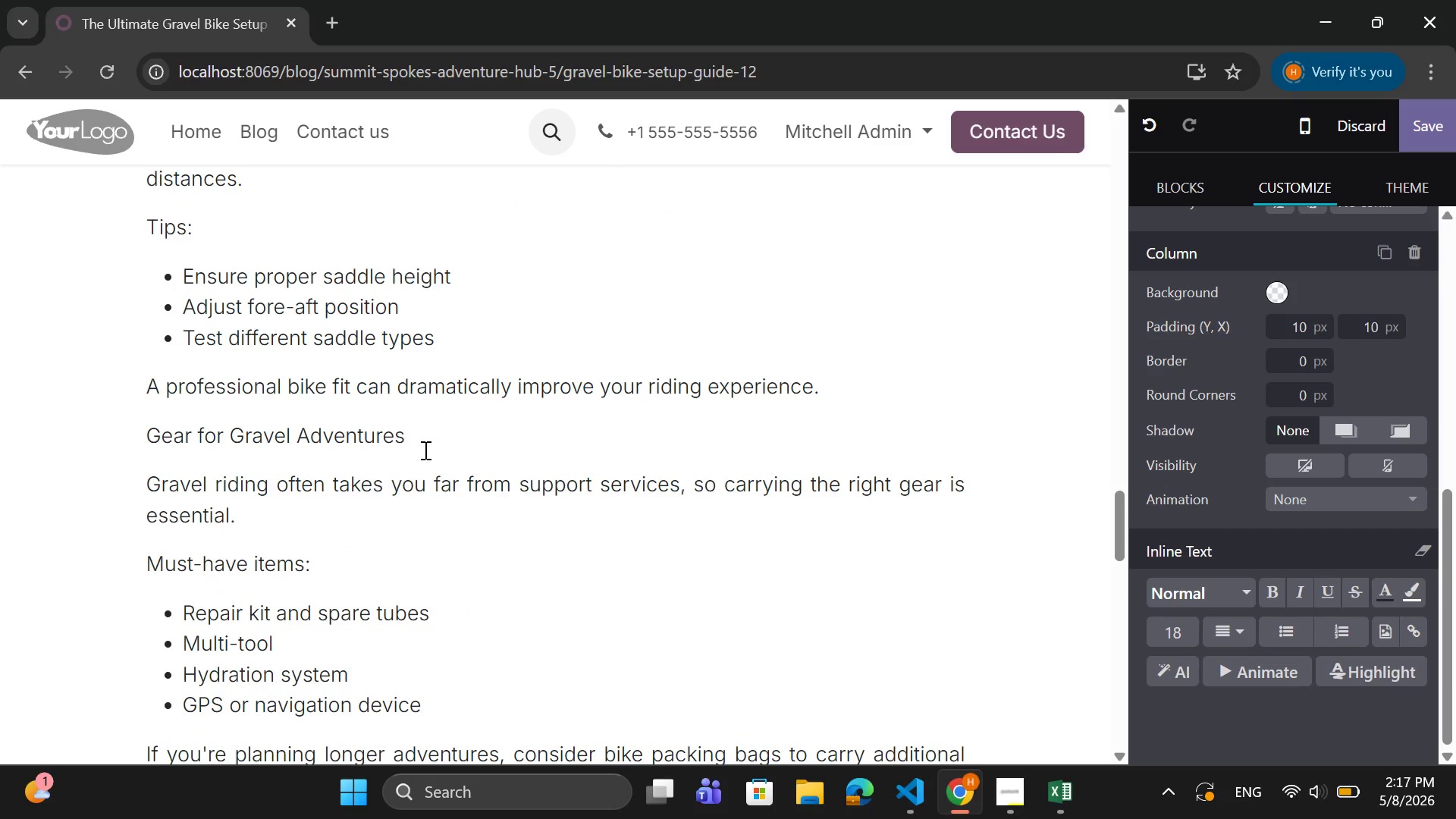 
left_click_drag(start_coordinate=[421, 447], to_coordinate=[140, 444])
 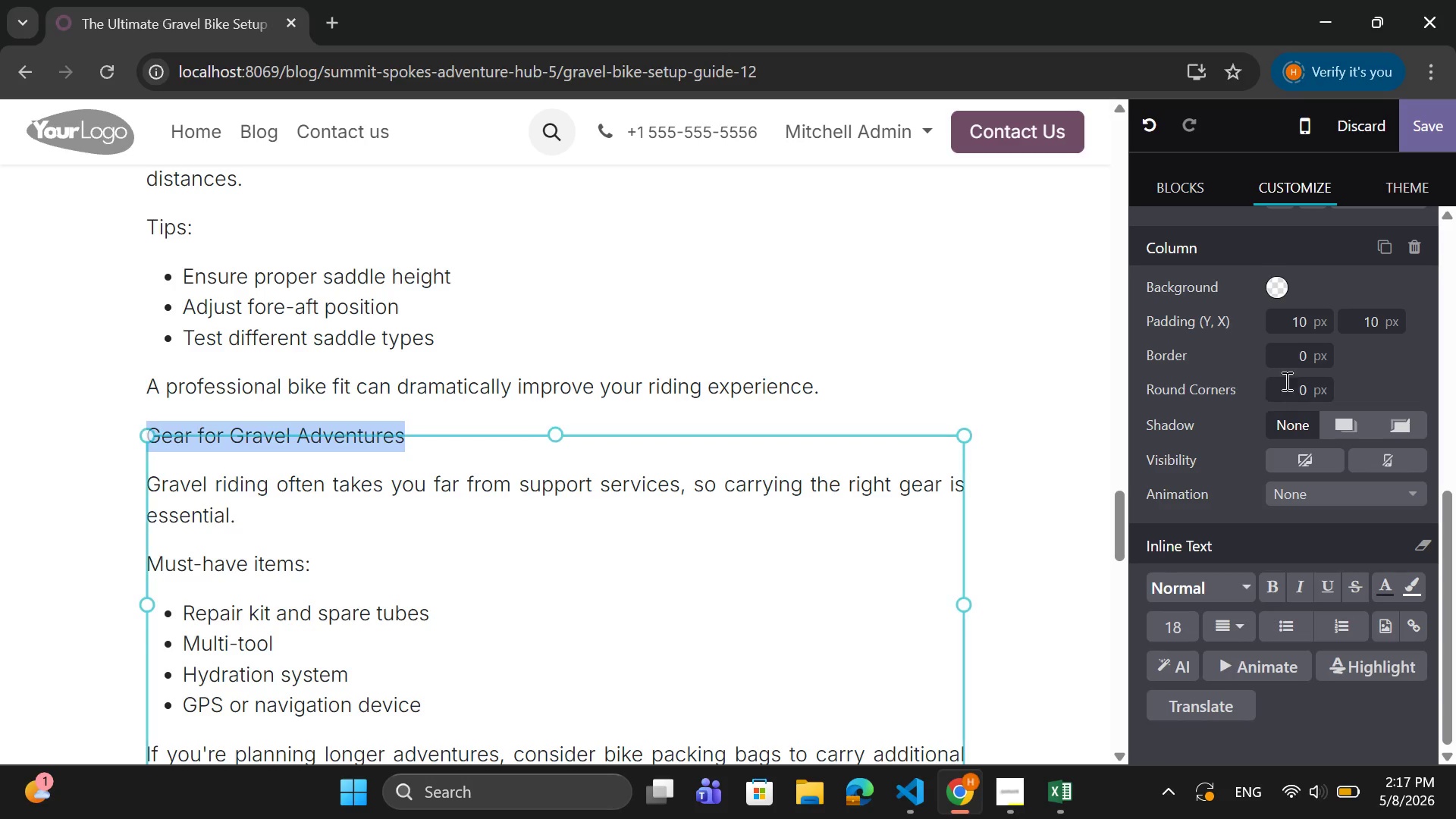 
scroll: coordinate [1301, 538], scroll_direction: down, amount: 2.0
 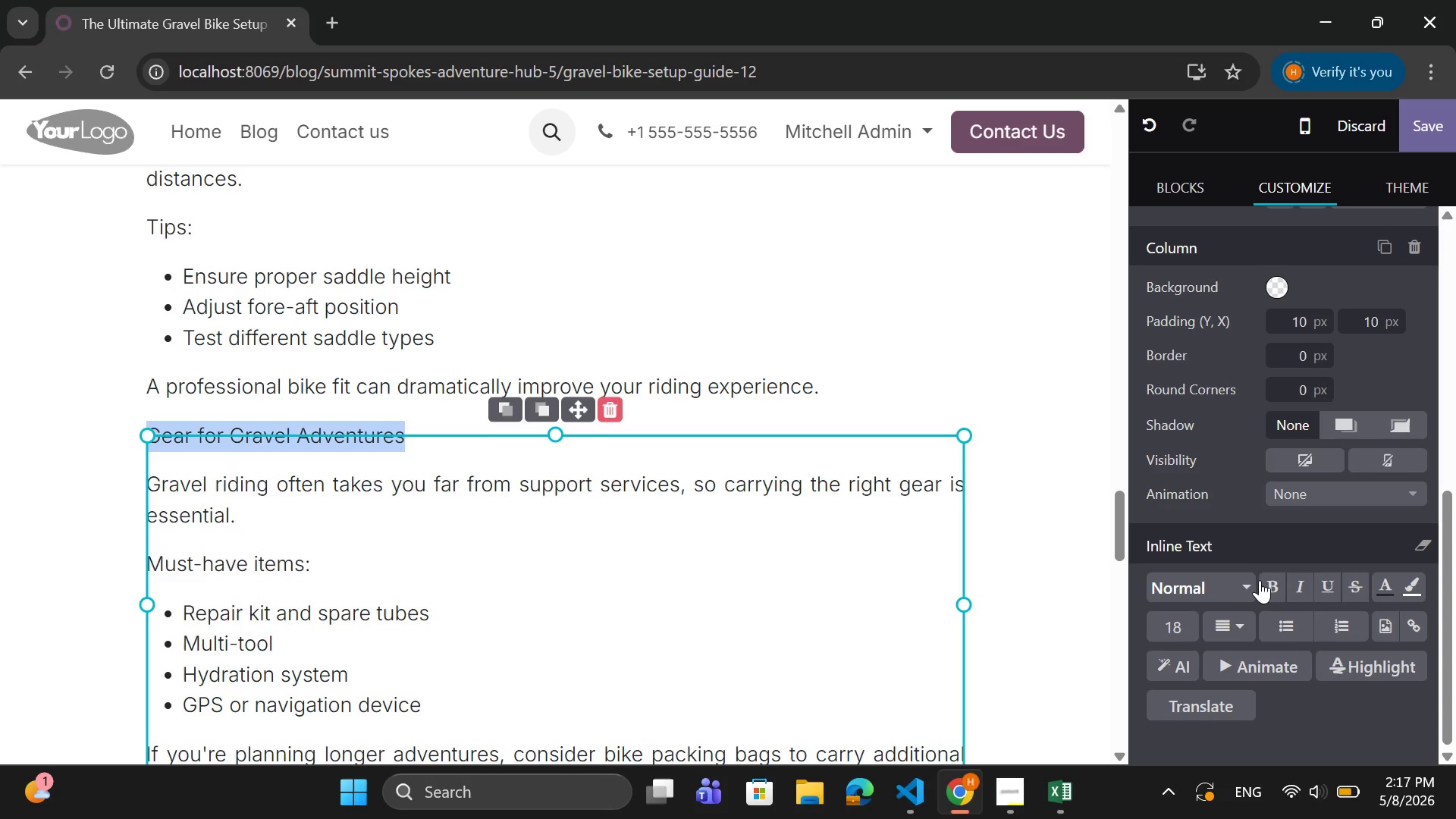 
left_click([1274, 583])
 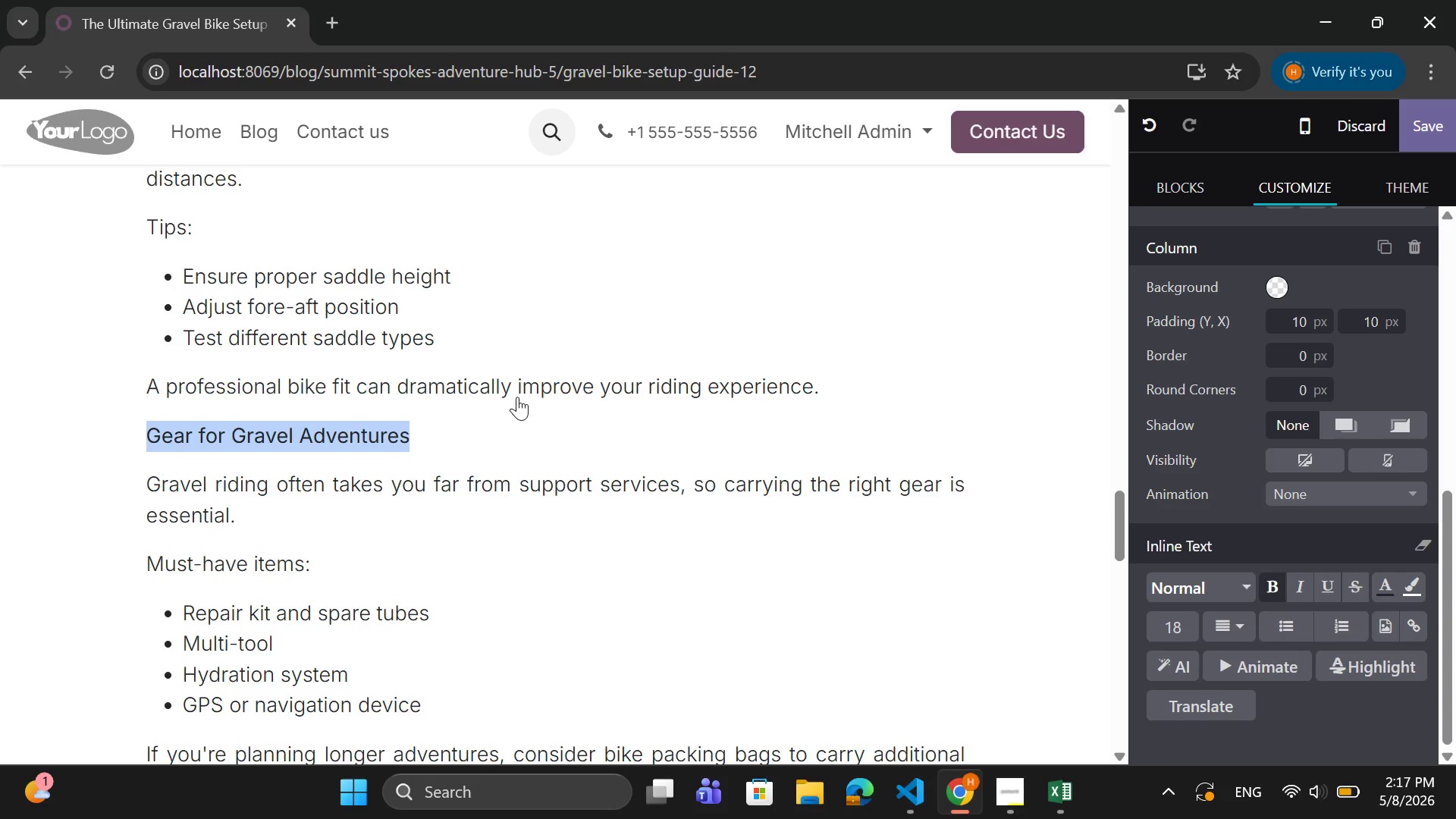 
scroll: coordinate [517, 397], scroll_direction: up, amount: 4.0
 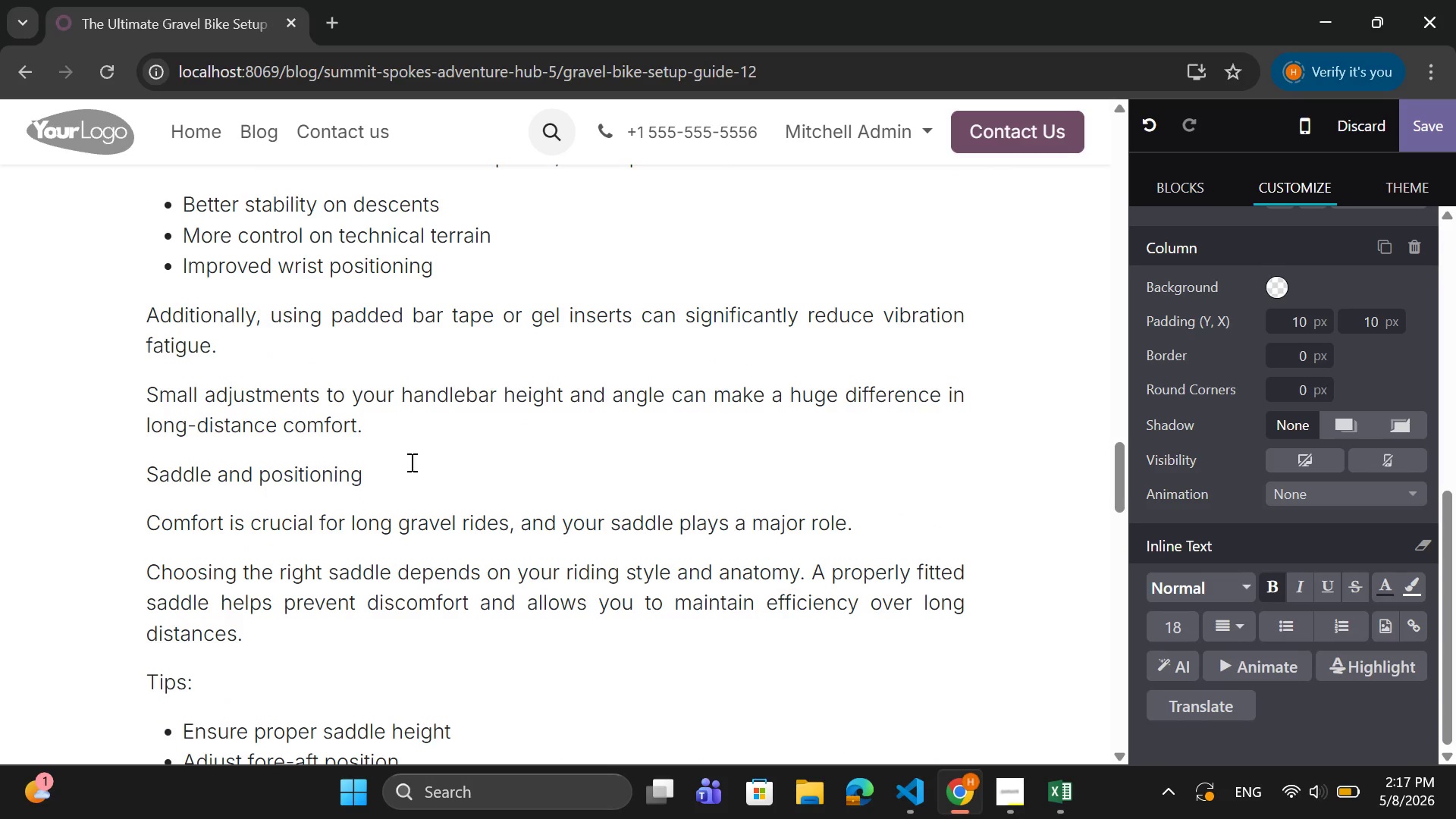 
left_click_drag(start_coordinate=[378, 472], to_coordinate=[130, 469])
 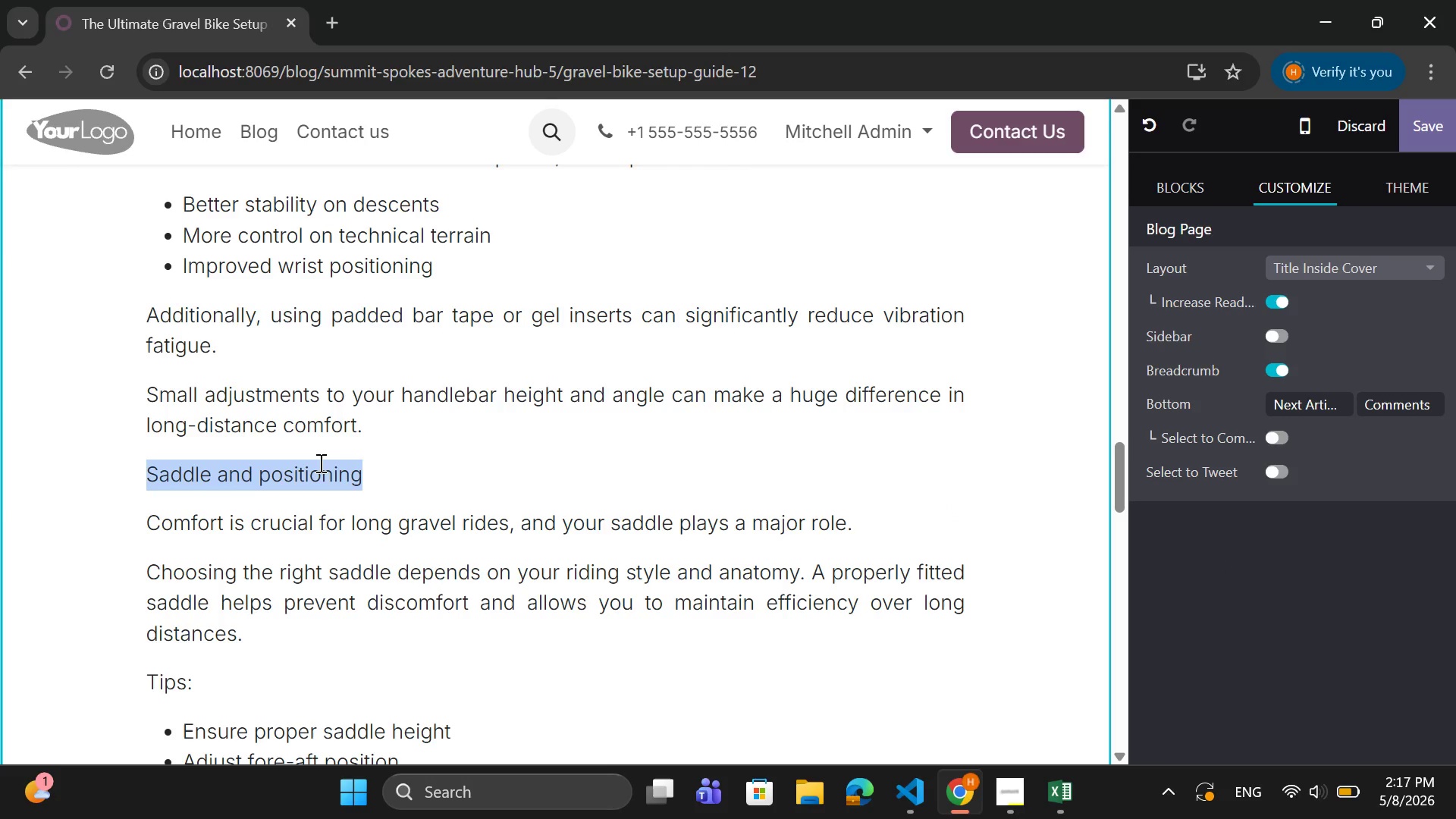 
left_click([318, 463])
 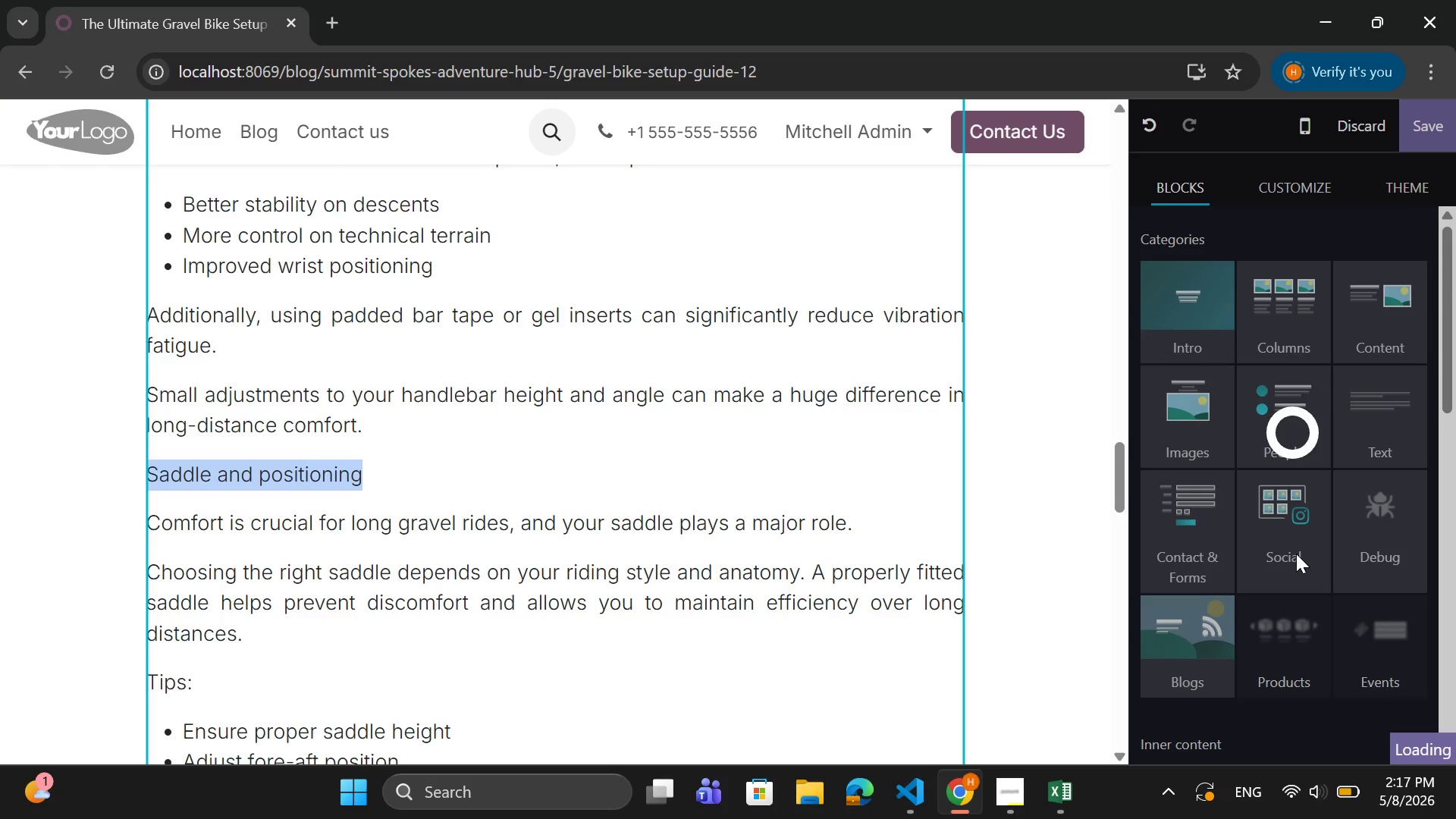 
scroll: coordinate [1305, 696], scroll_direction: down, amount: 13.0
 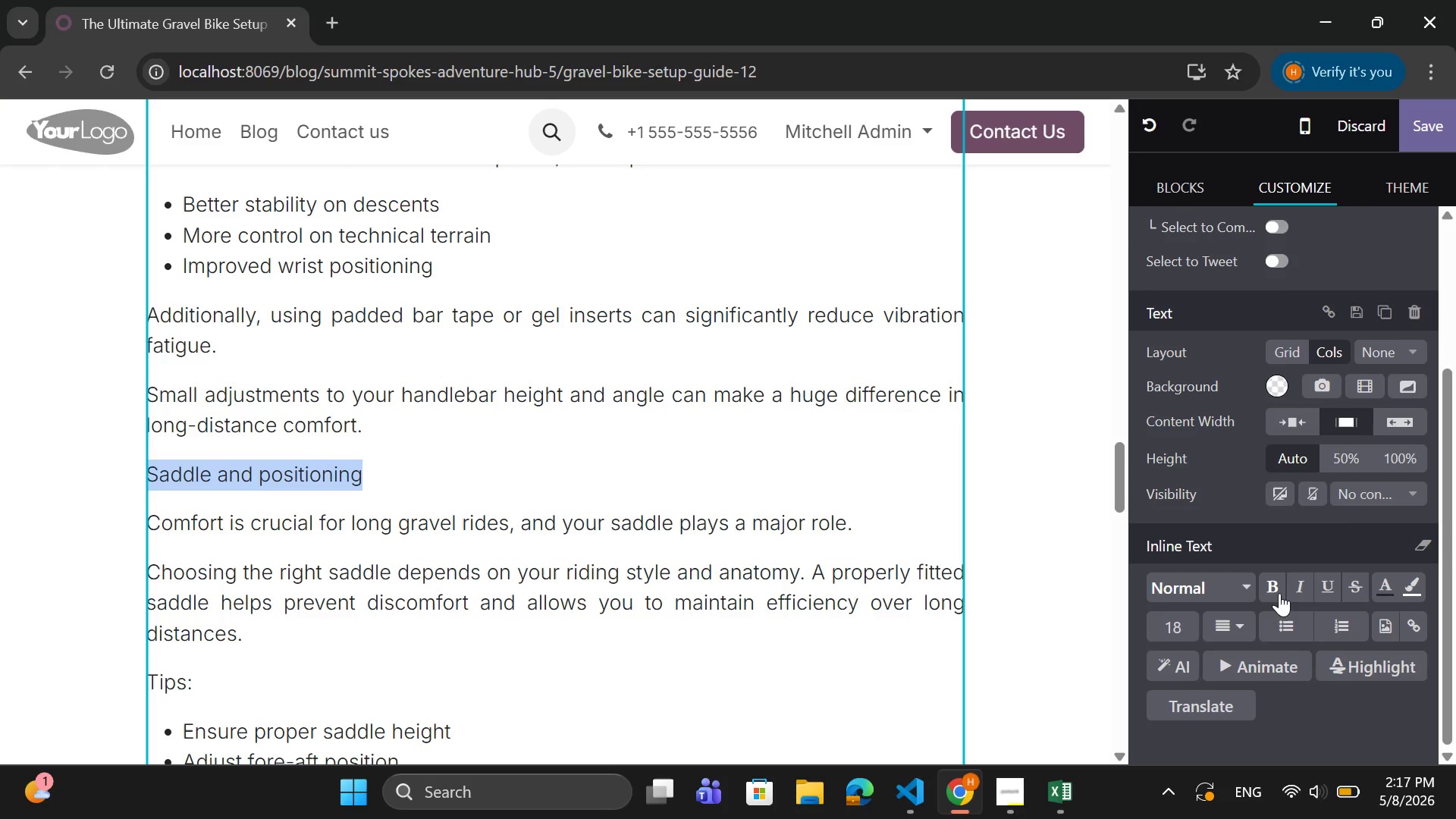 
left_click([1279, 592])
 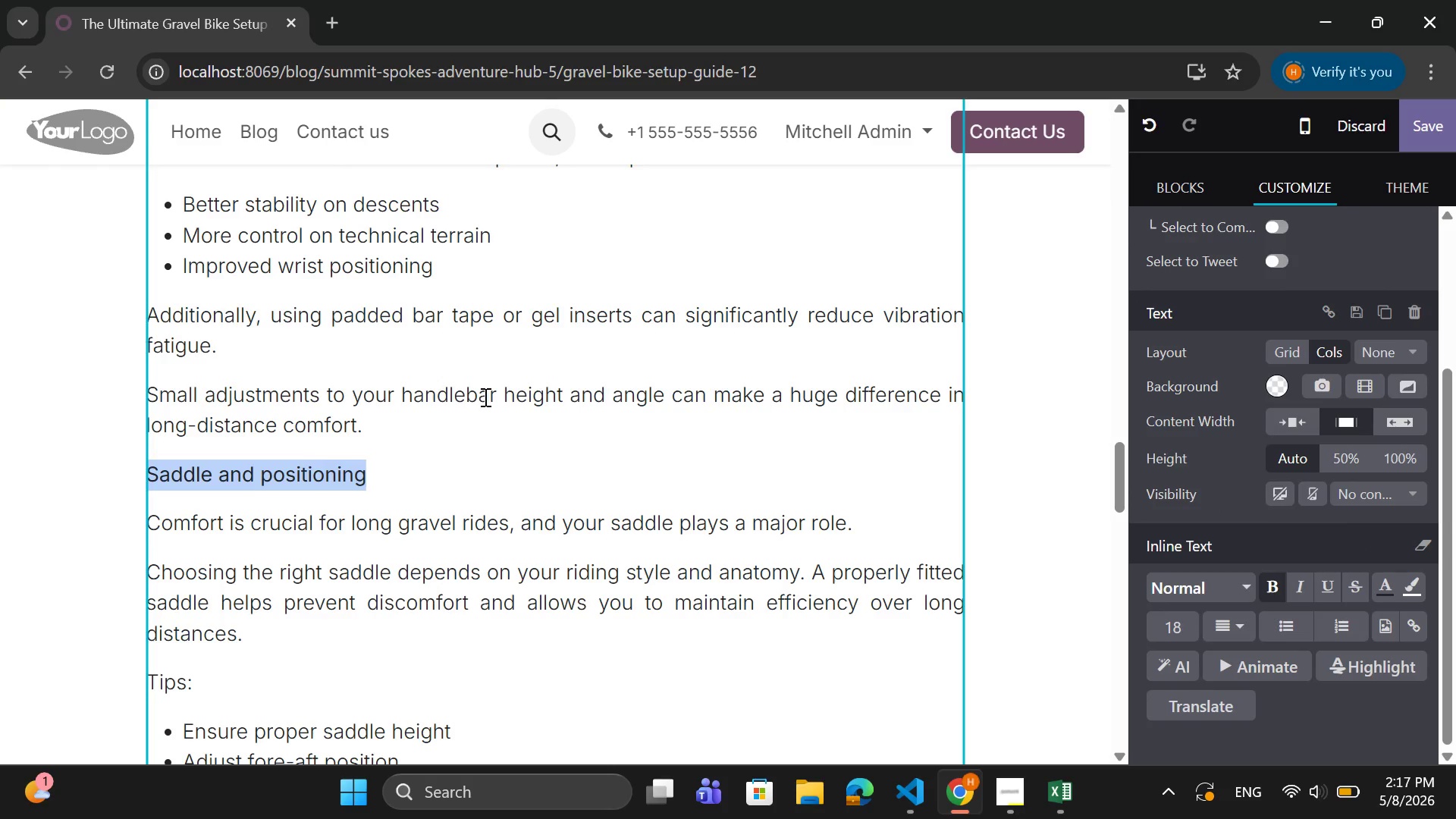 
scroll: coordinate [484, 397], scroll_direction: up, amount: 1.0
 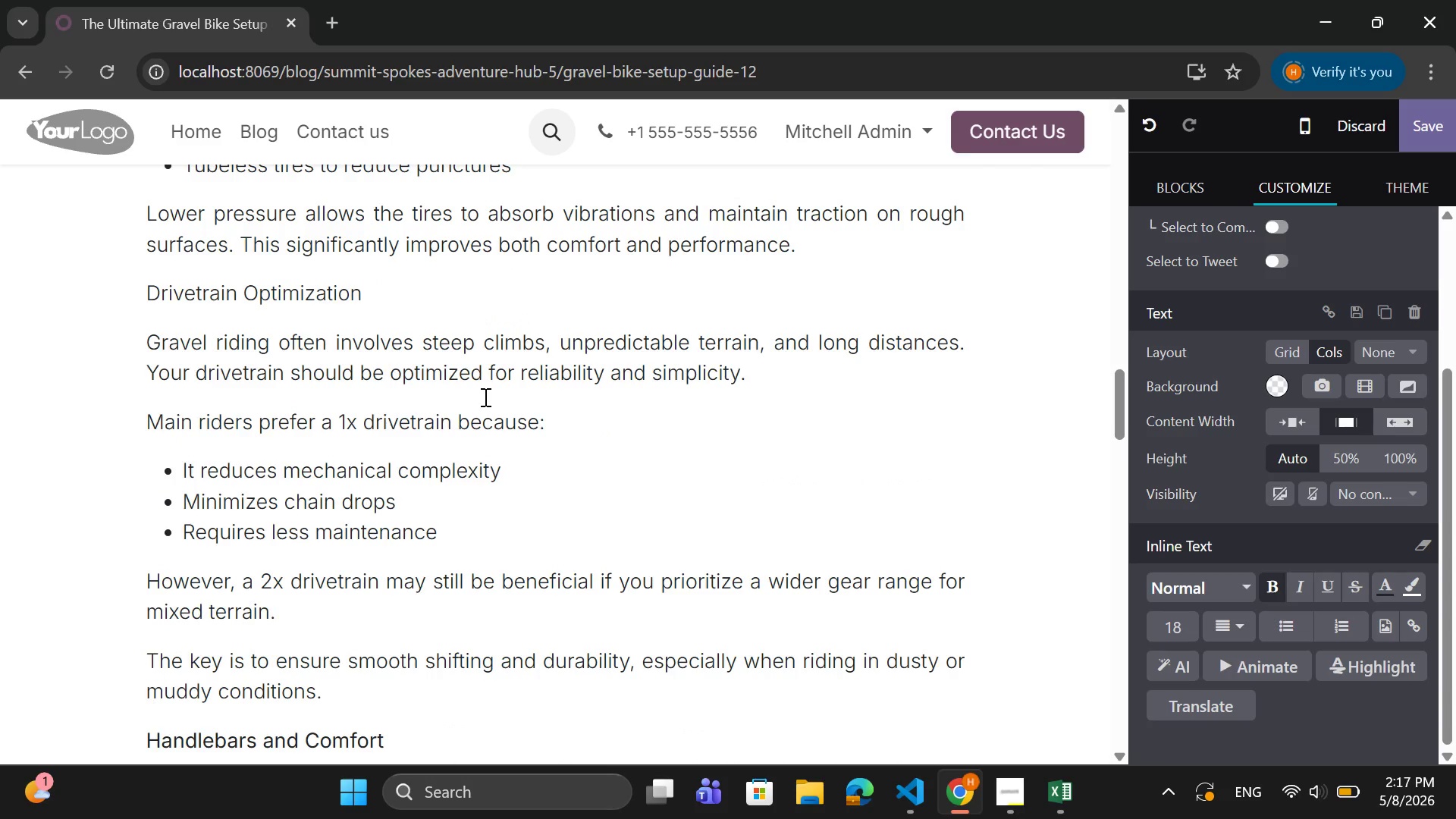 
left_click_drag(start_coordinate=[368, 285], to_coordinate=[150, 293])
 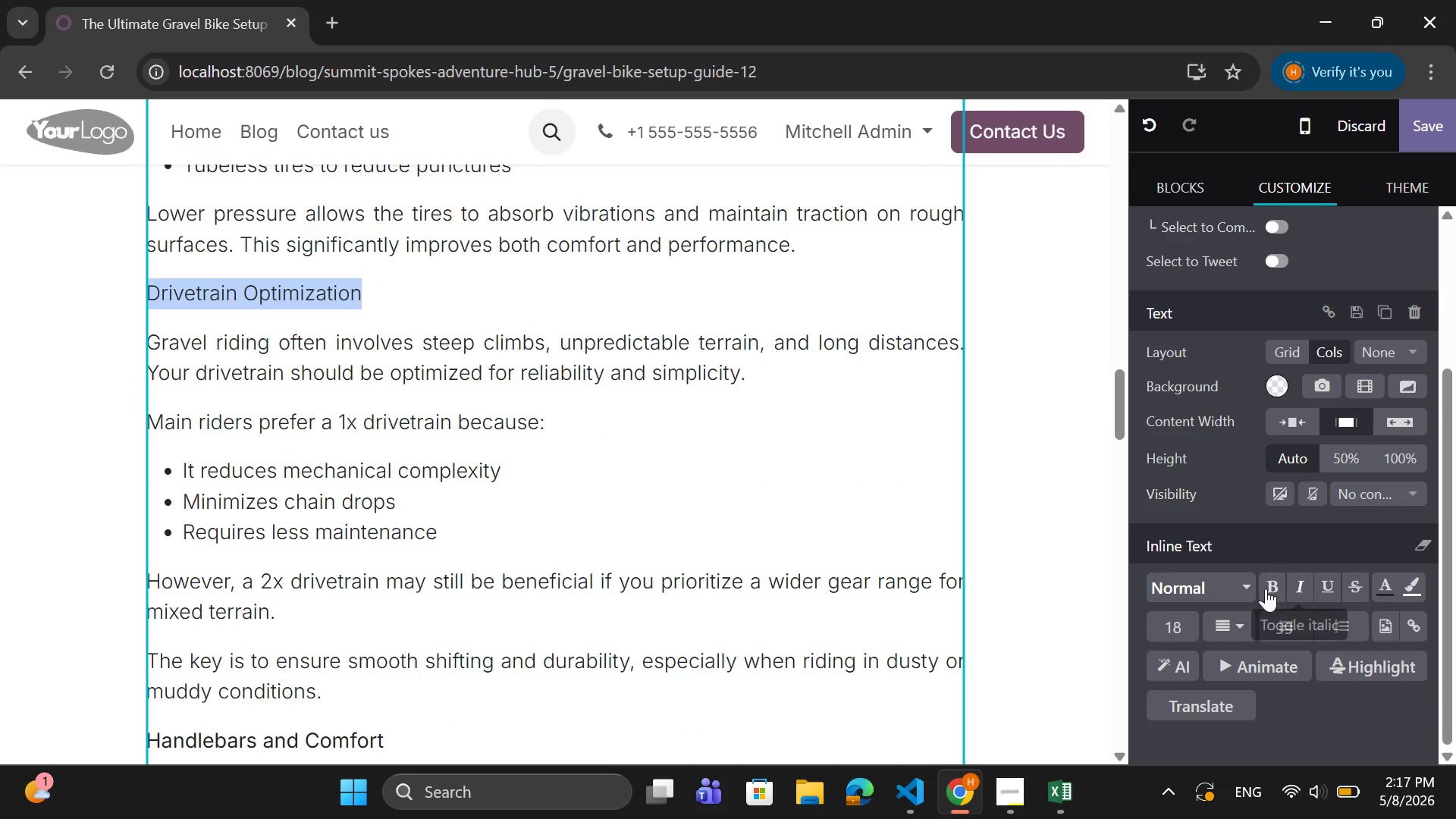 
left_click([1266, 588])
 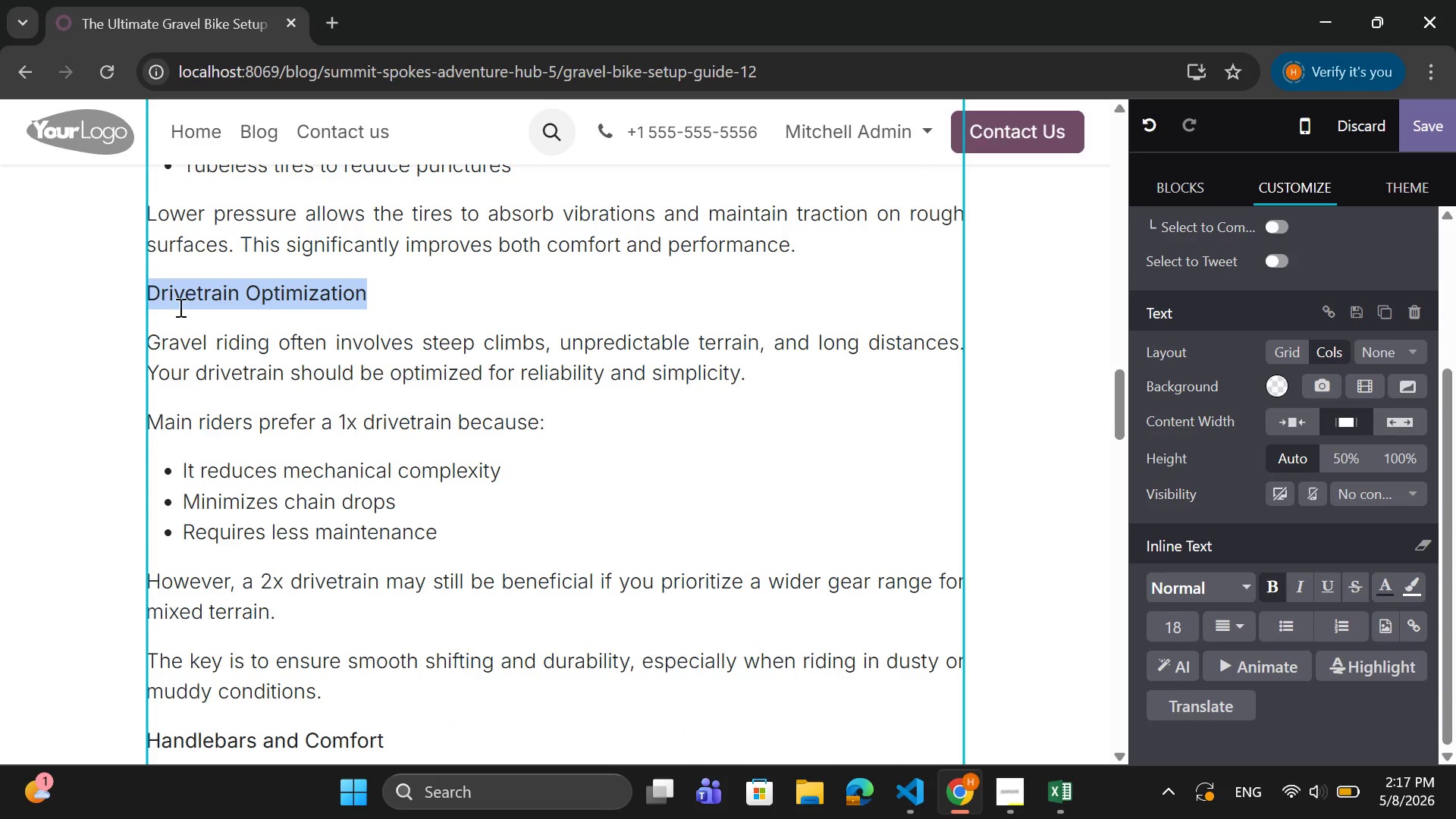 
scroll: coordinate [192, 318], scroll_direction: up, amount: 4.0
 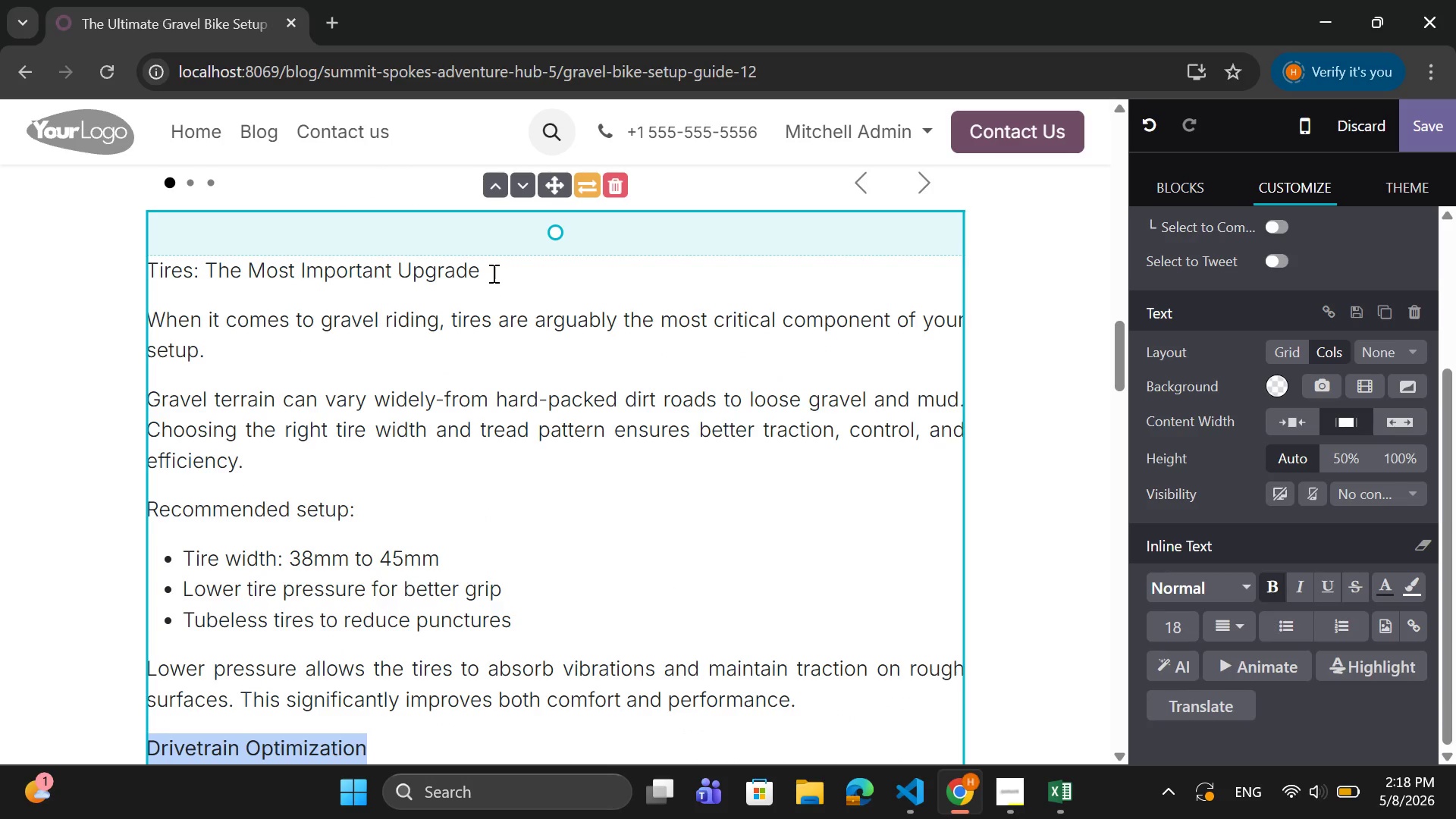 
left_click_drag(start_coordinate=[492, 271], to_coordinate=[142, 266])
 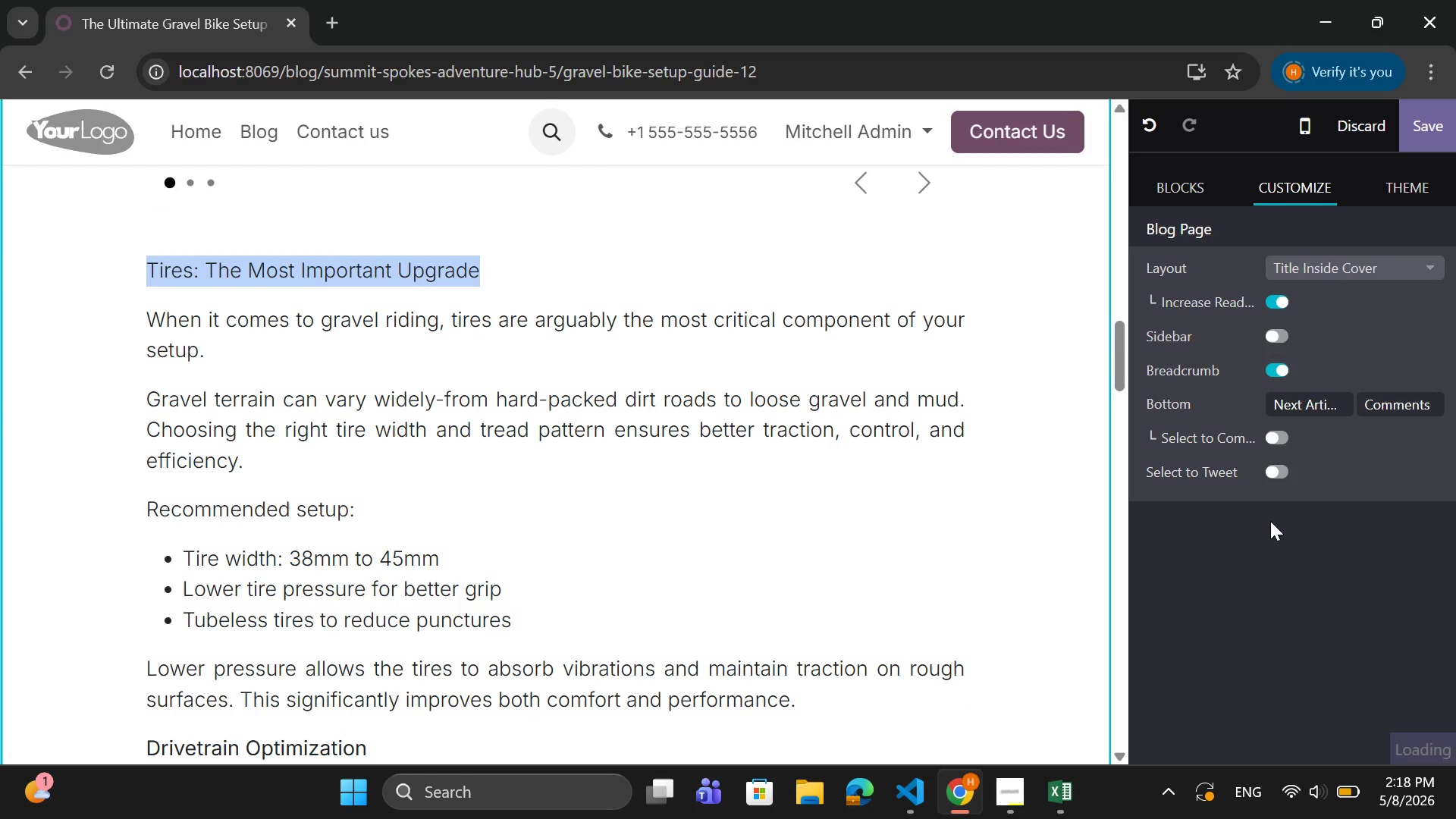 
scroll: coordinate [1270, 521], scroll_direction: down, amount: 1.0
 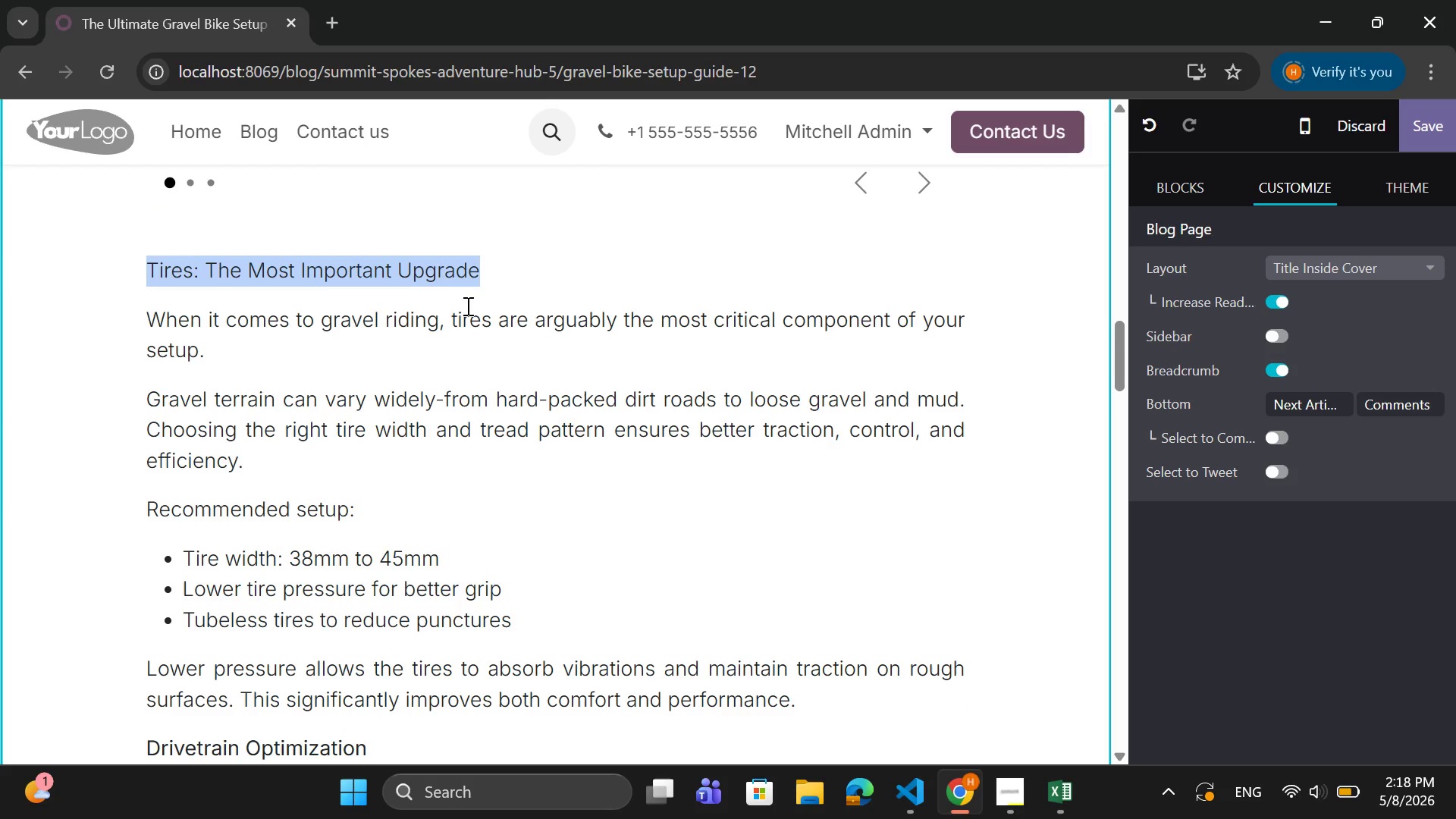 
right_click([438, 268])
 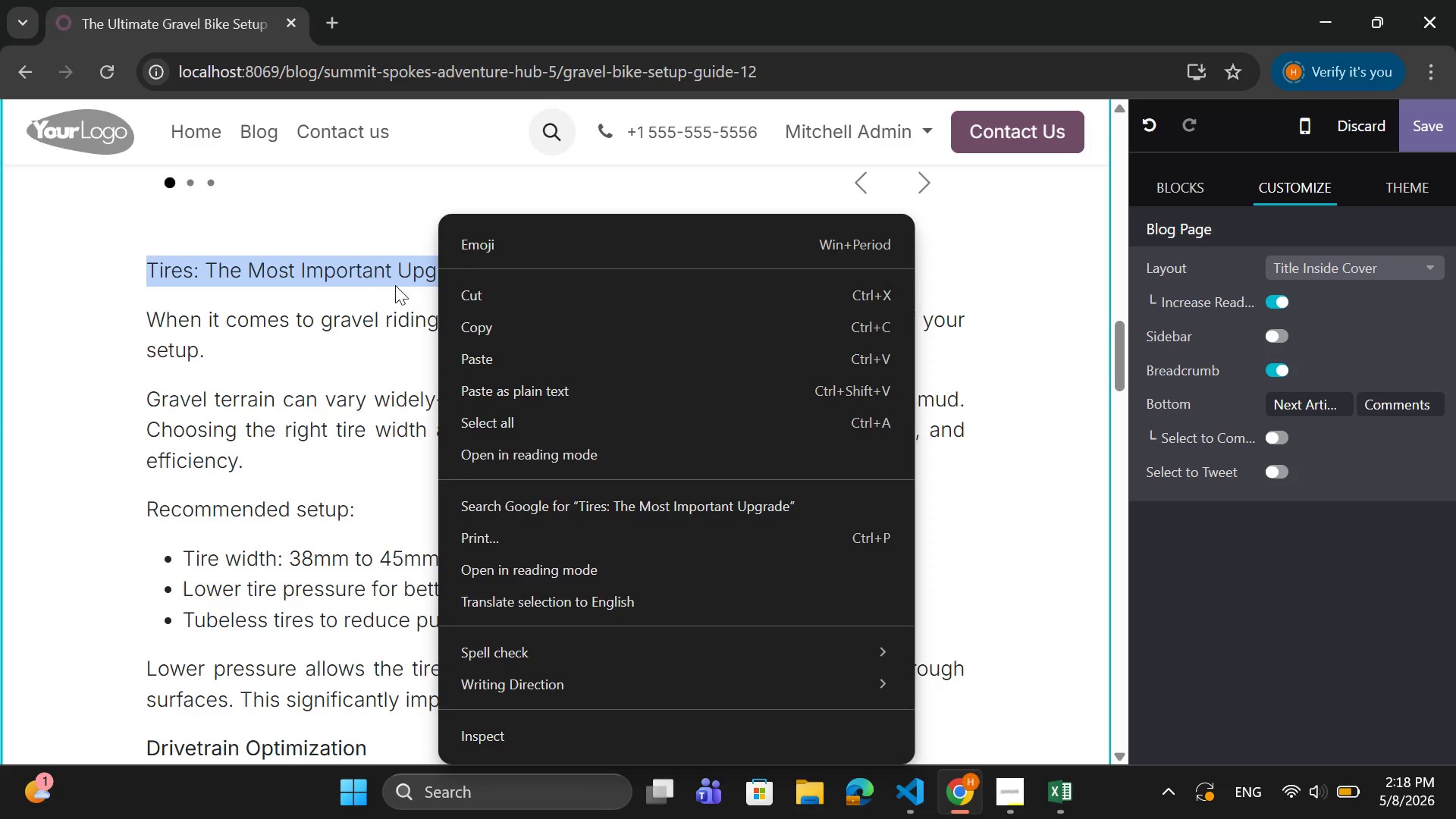 
left_click([395, 285])
 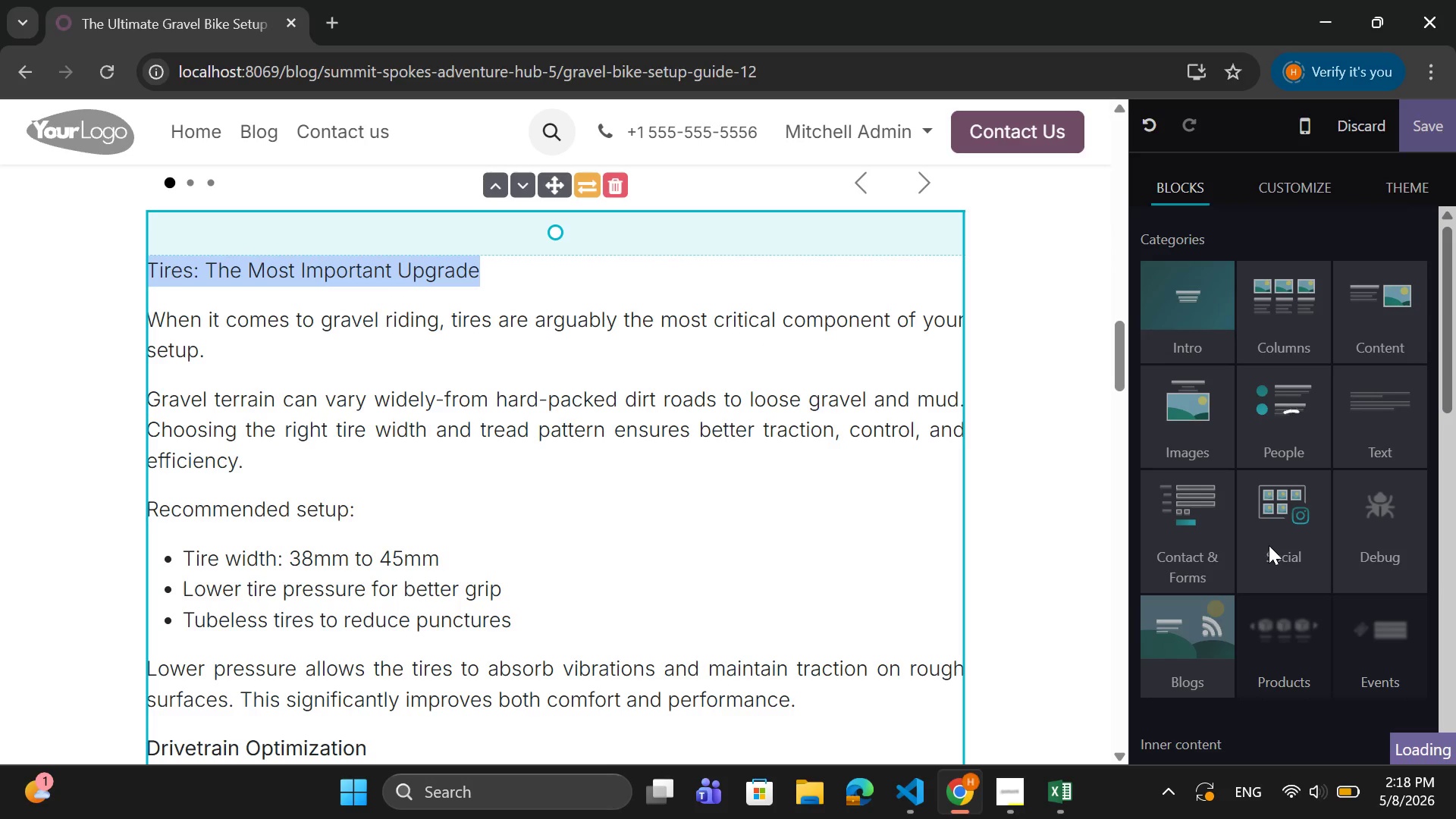 
scroll: coordinate [1266, 540], scroll_direction: down, amount: 7.0
 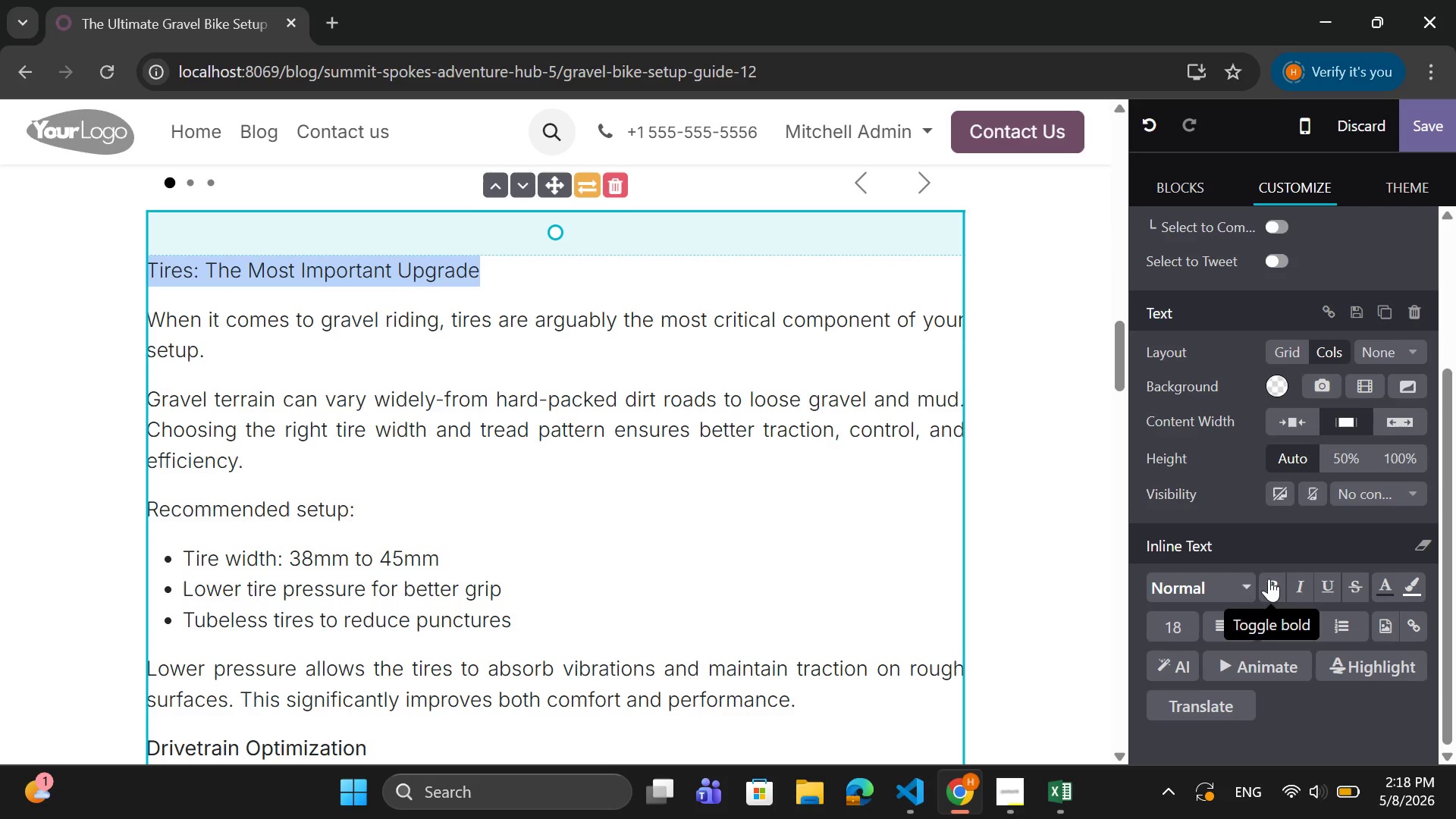 
left_click([1271, 578])
 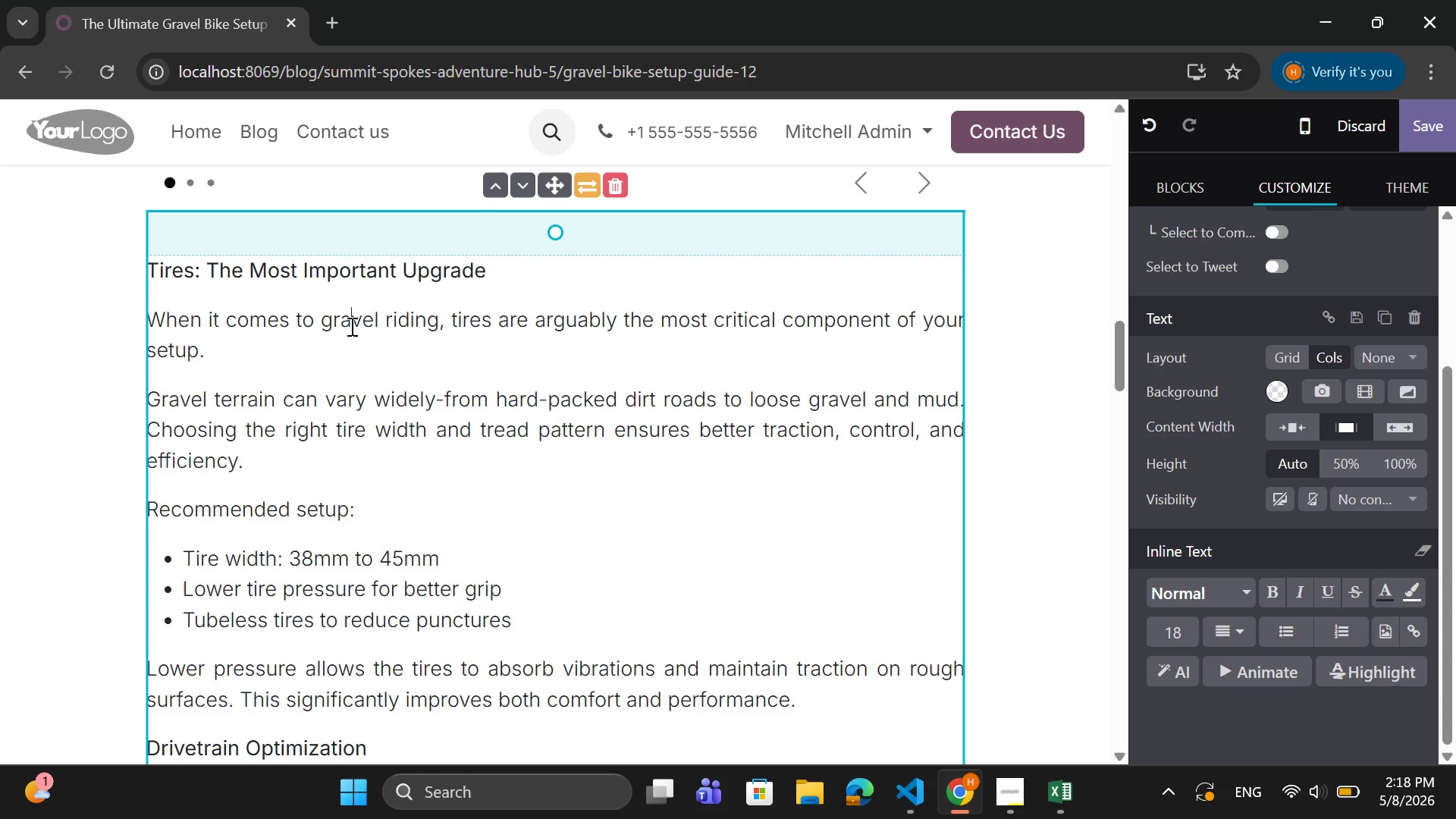 
scroll: coordinate [350, 321], scroll_direction: up, amount: 13.0
 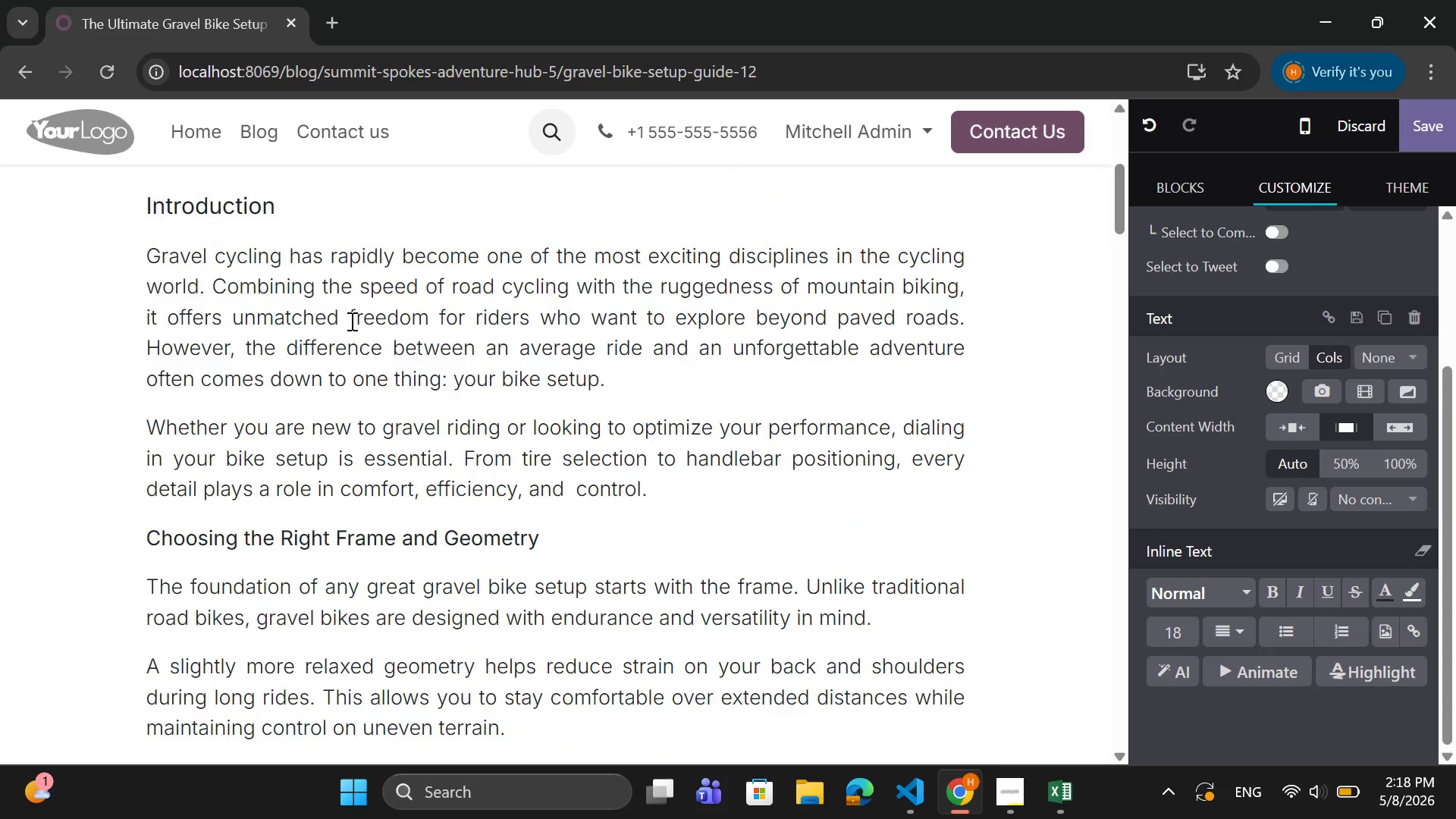 
scroll: coordinate [350, 321], scroll_direction: down, amount: 3.0
 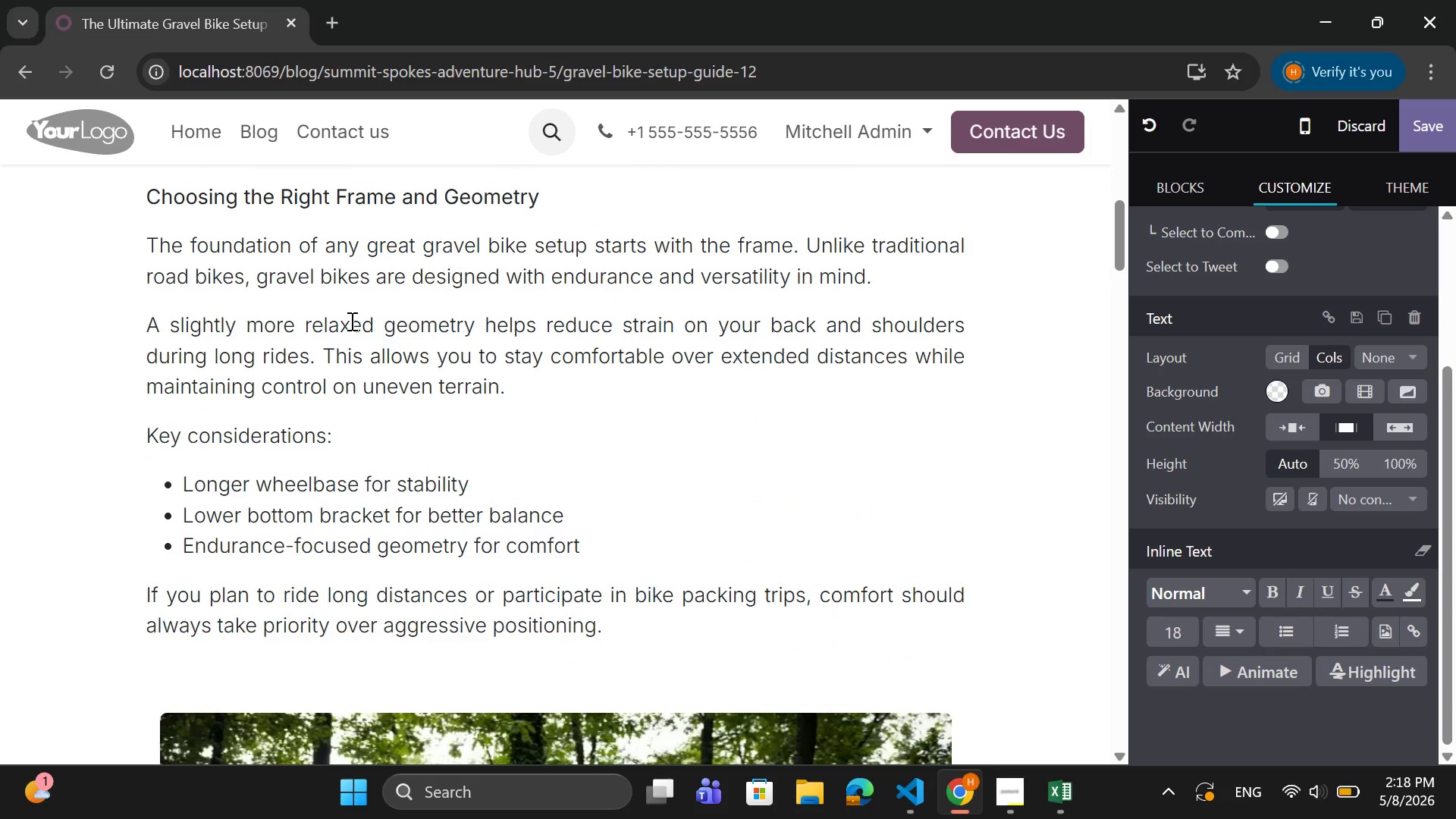 
scroll: coordinate [350, 321], scroll_direction: up, amount: 5.0
 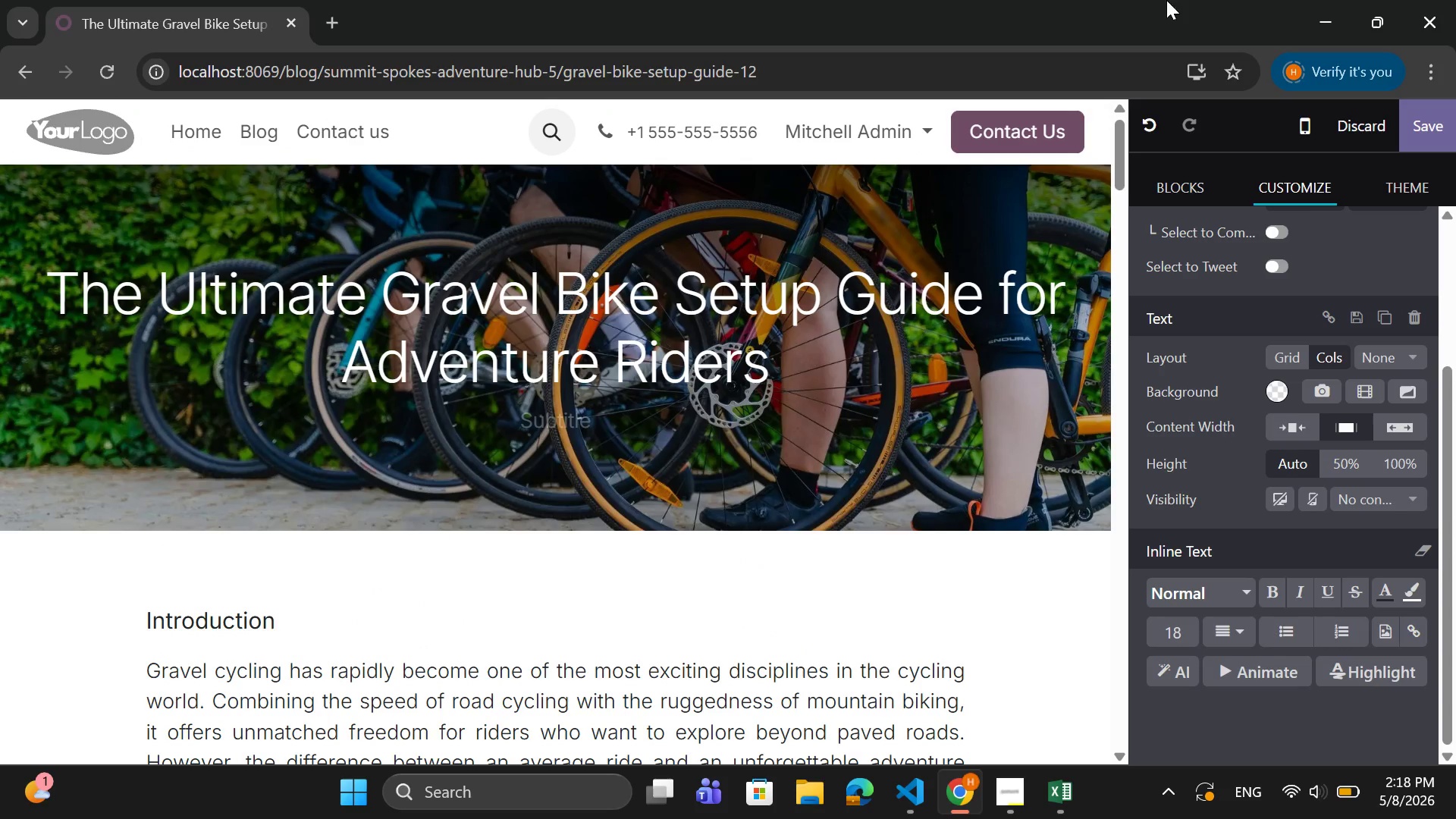 
mouse_move([1407, -15])
 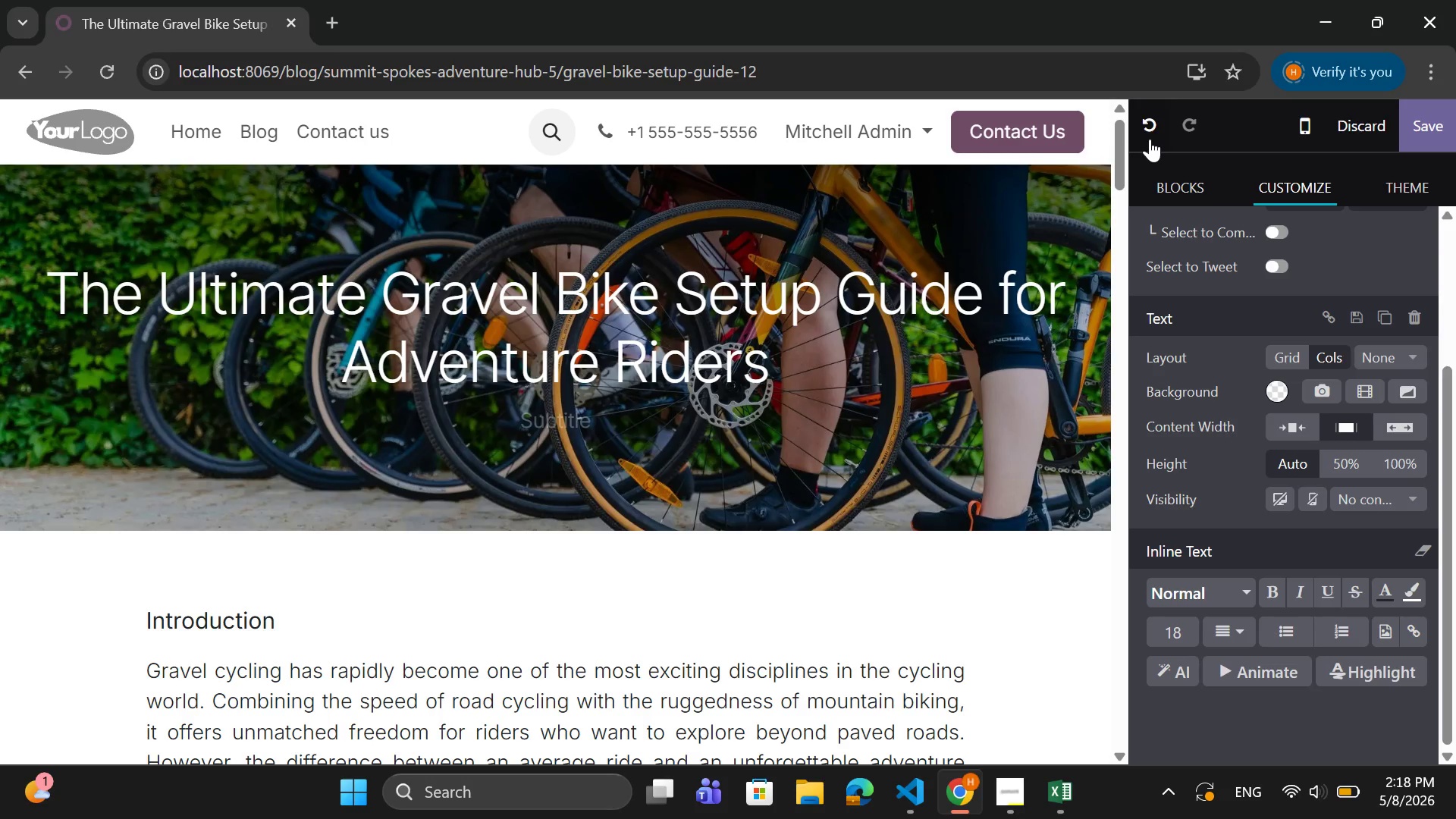 
wait(12.21)
 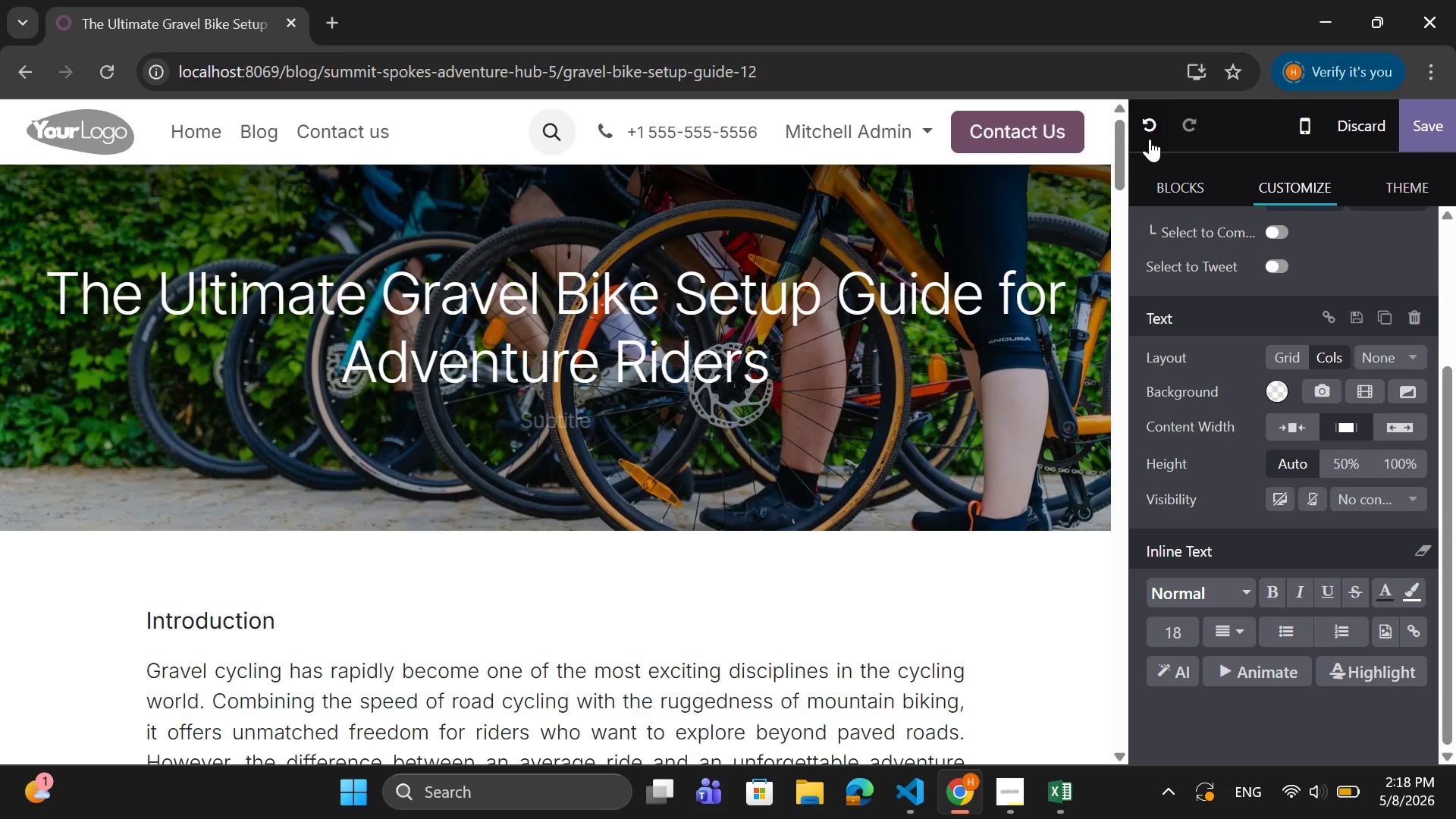 
scroll: coordinate [747, 510], scroll_direction: down, amount: 1.0
 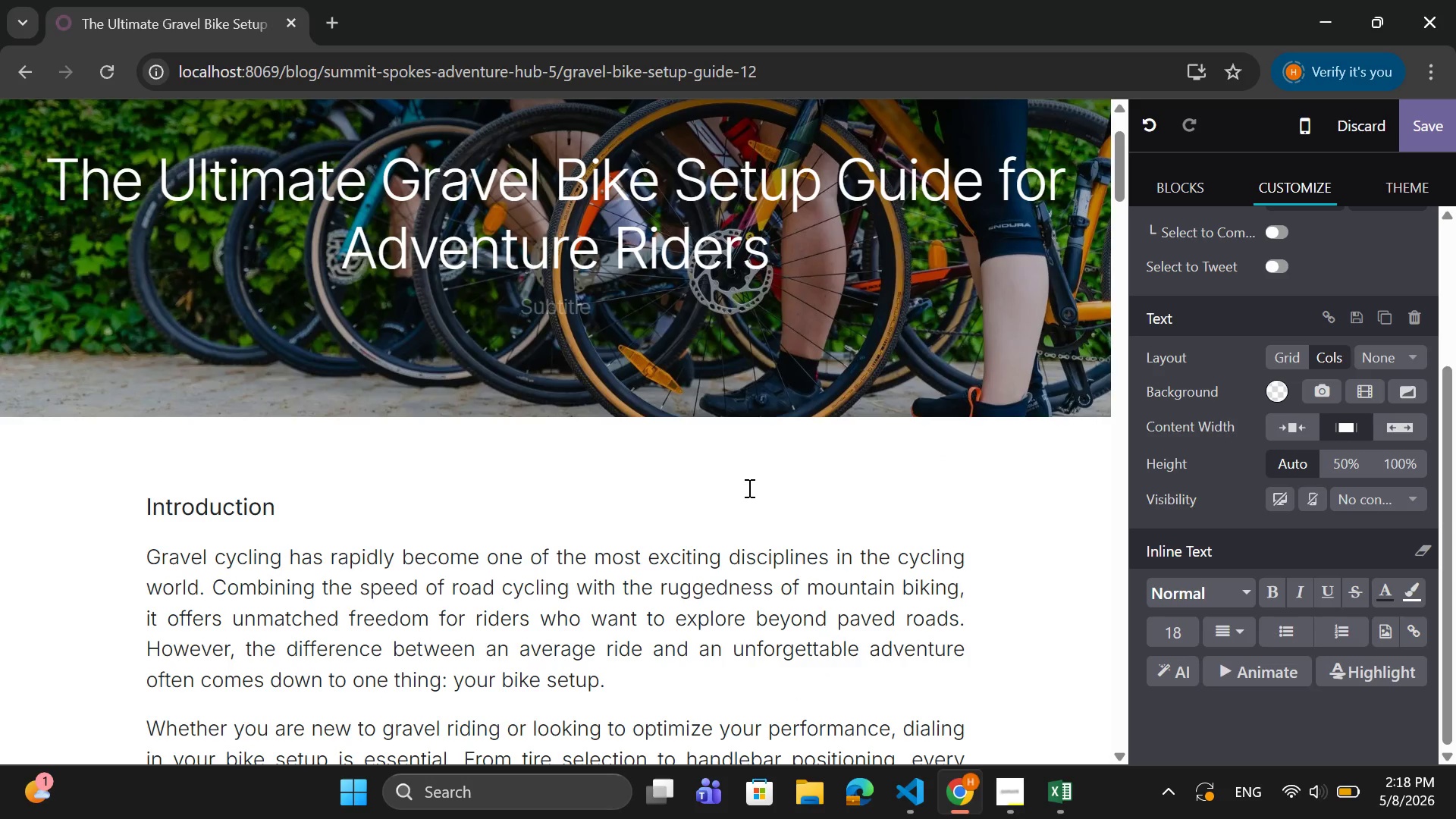 
wait(16.37)
 